 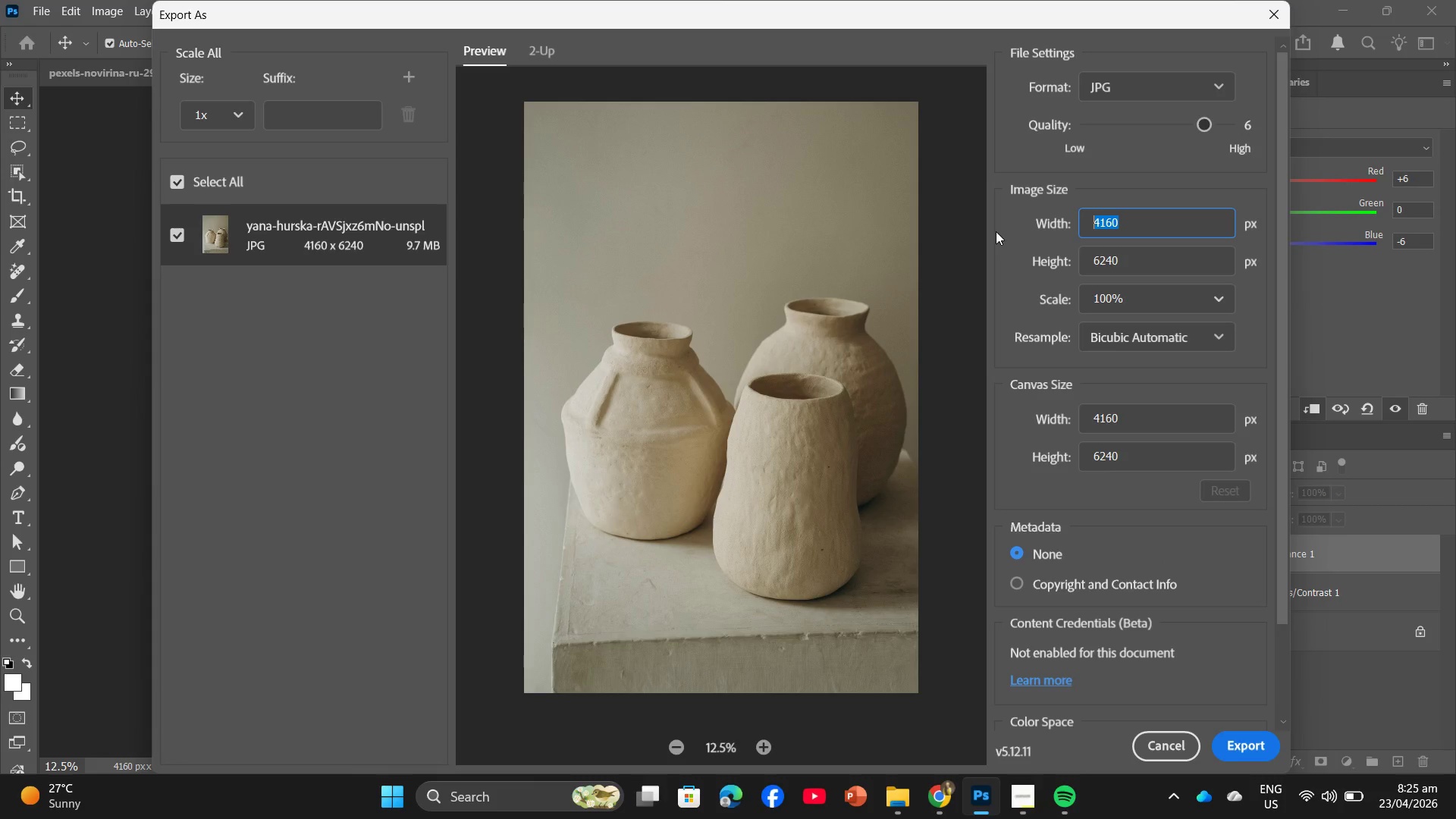 
key(Numpad2)
 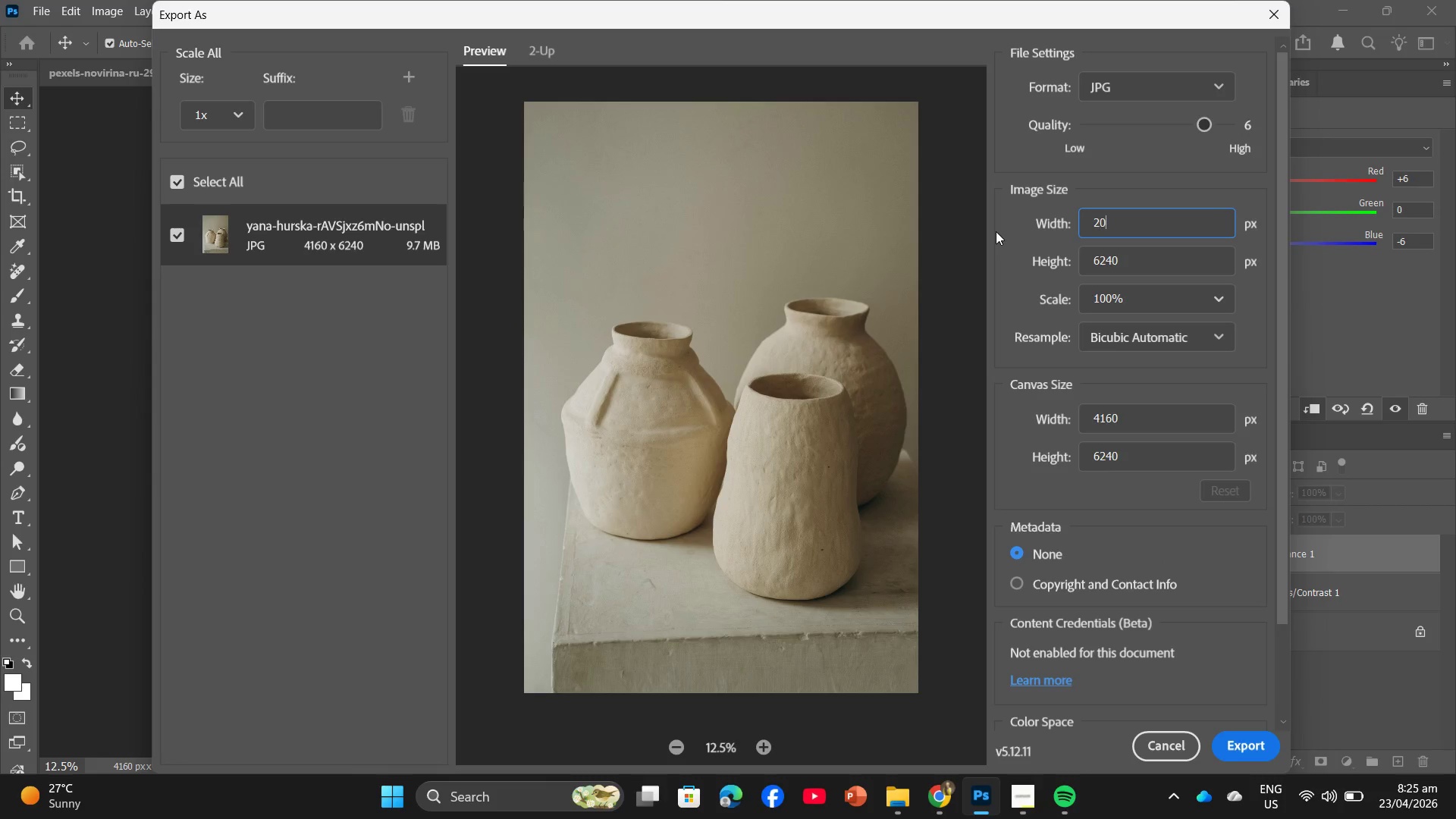 
key(Numpad0)
 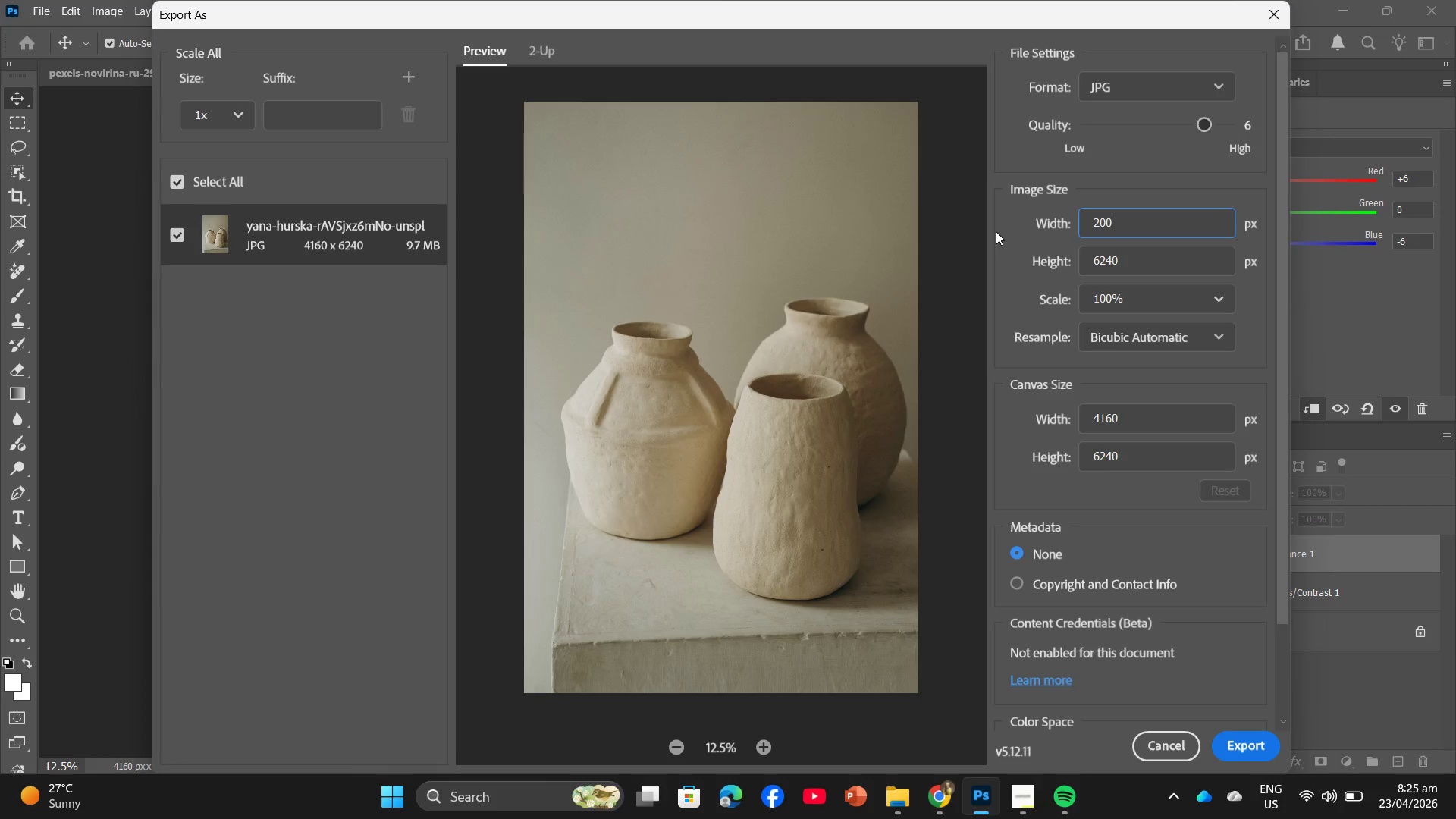 
key(Numpad0)
 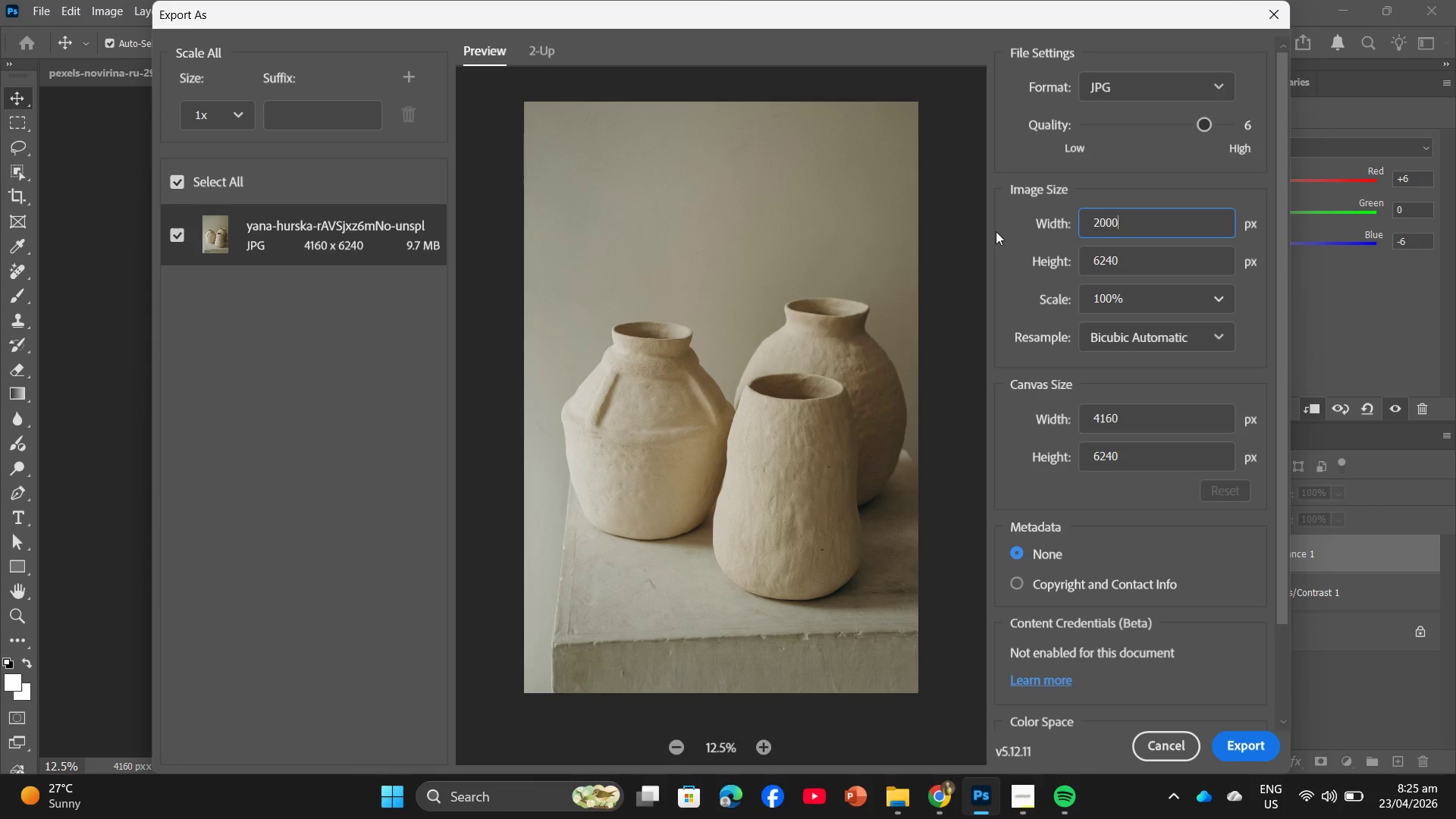 
key(Numpad0)
 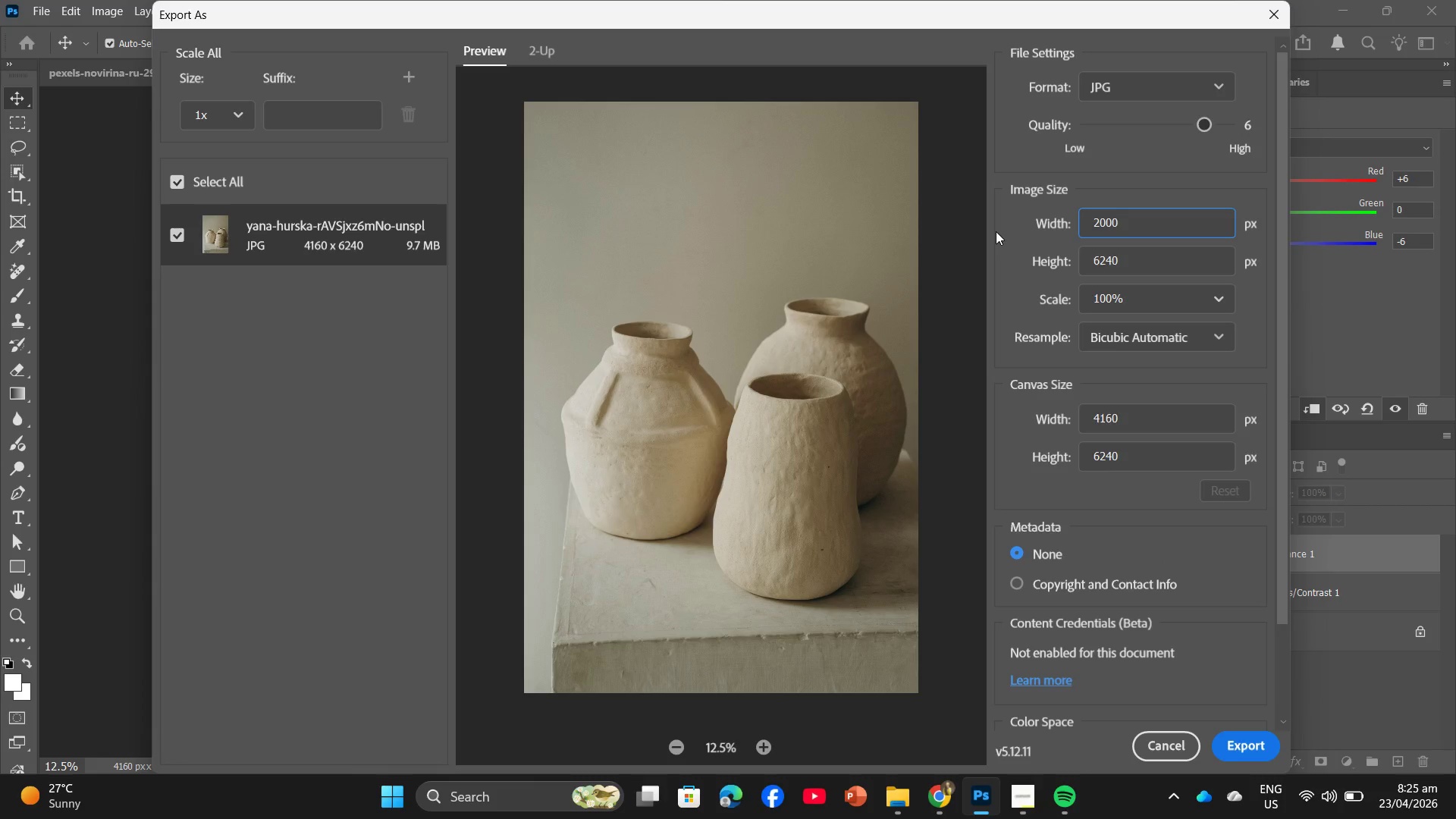 
key(Enter)
 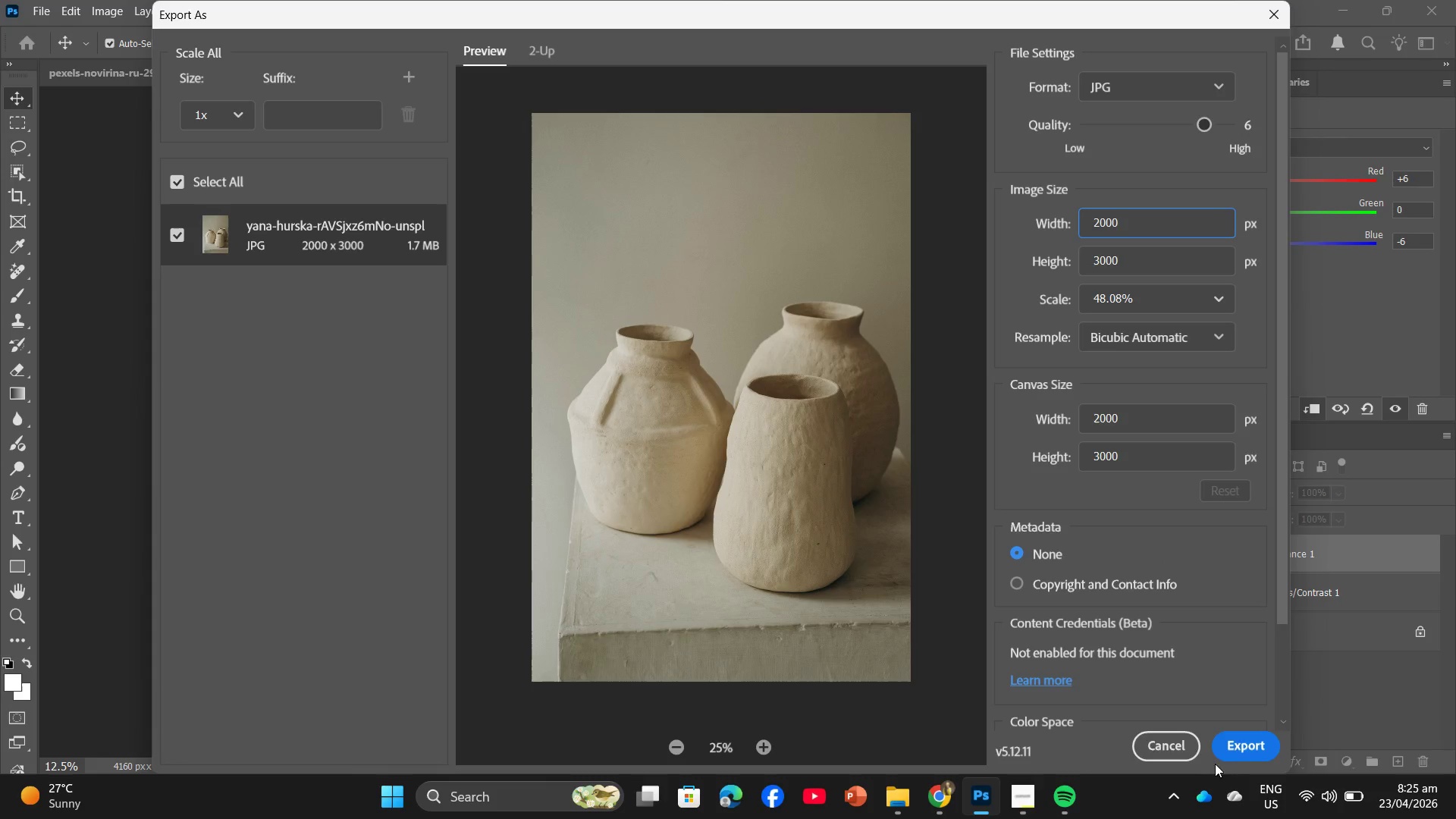 
left_click([1243, 760])
 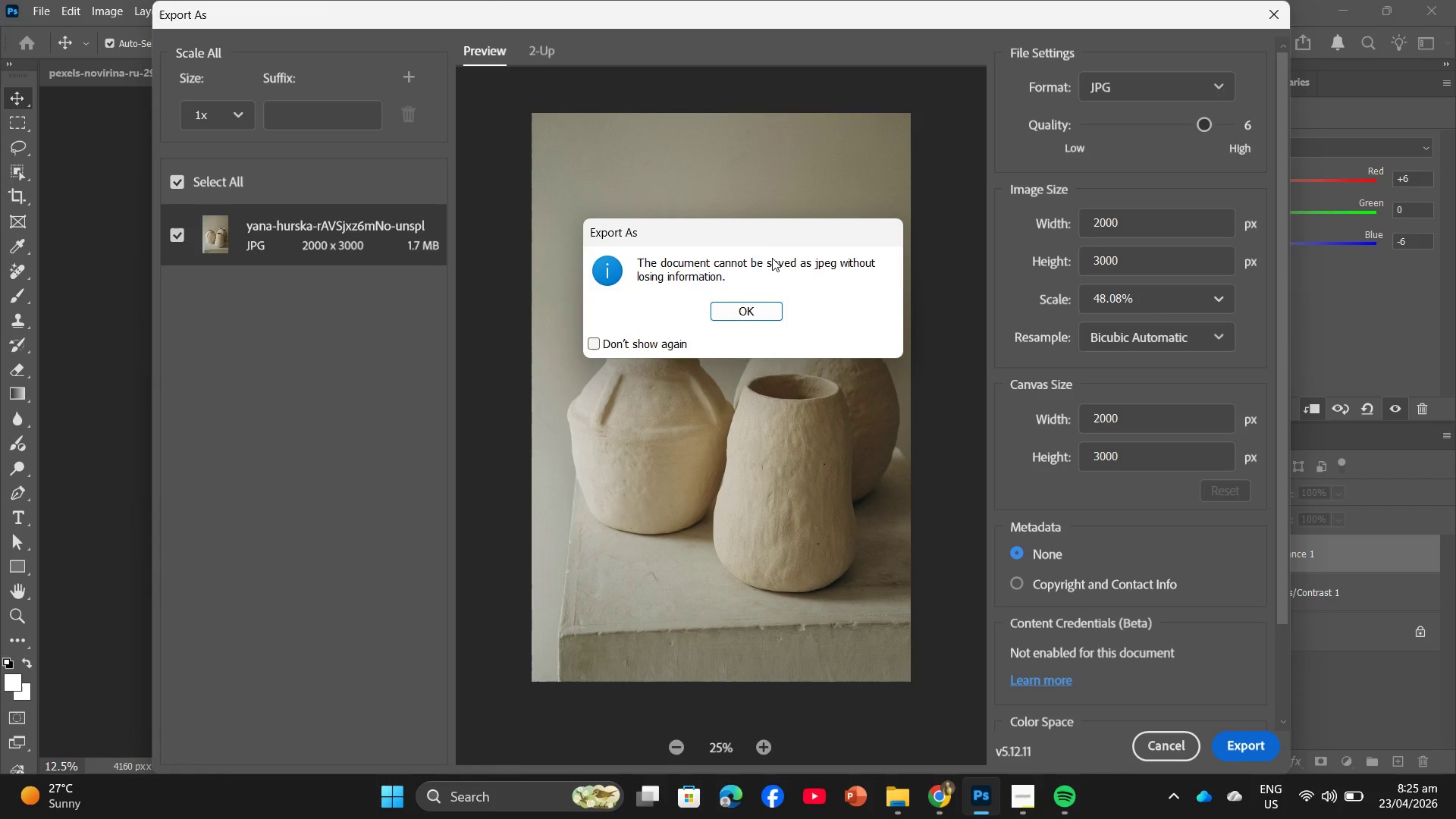 
left_click([730, 304])
 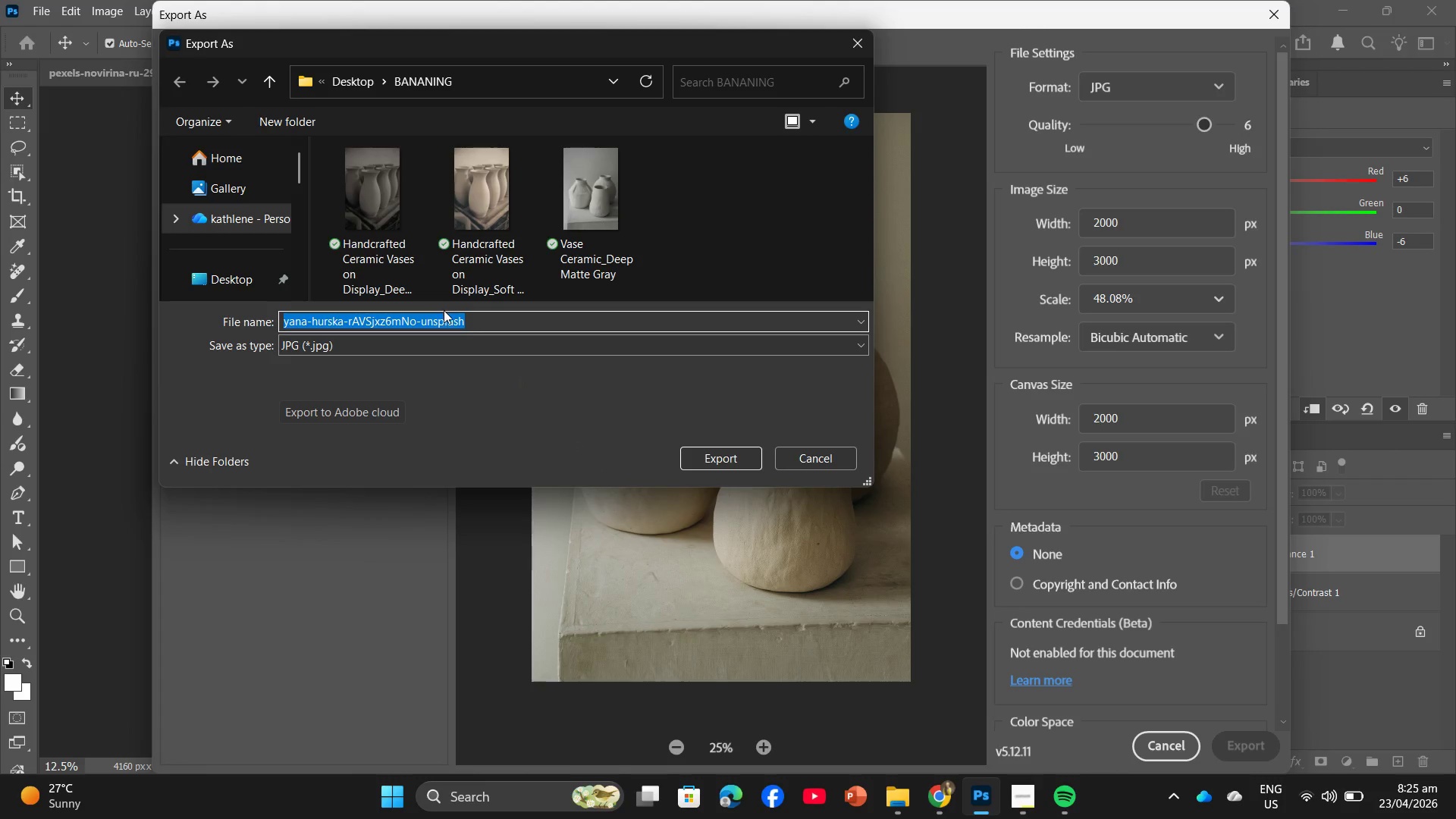 
wait(5.69)
 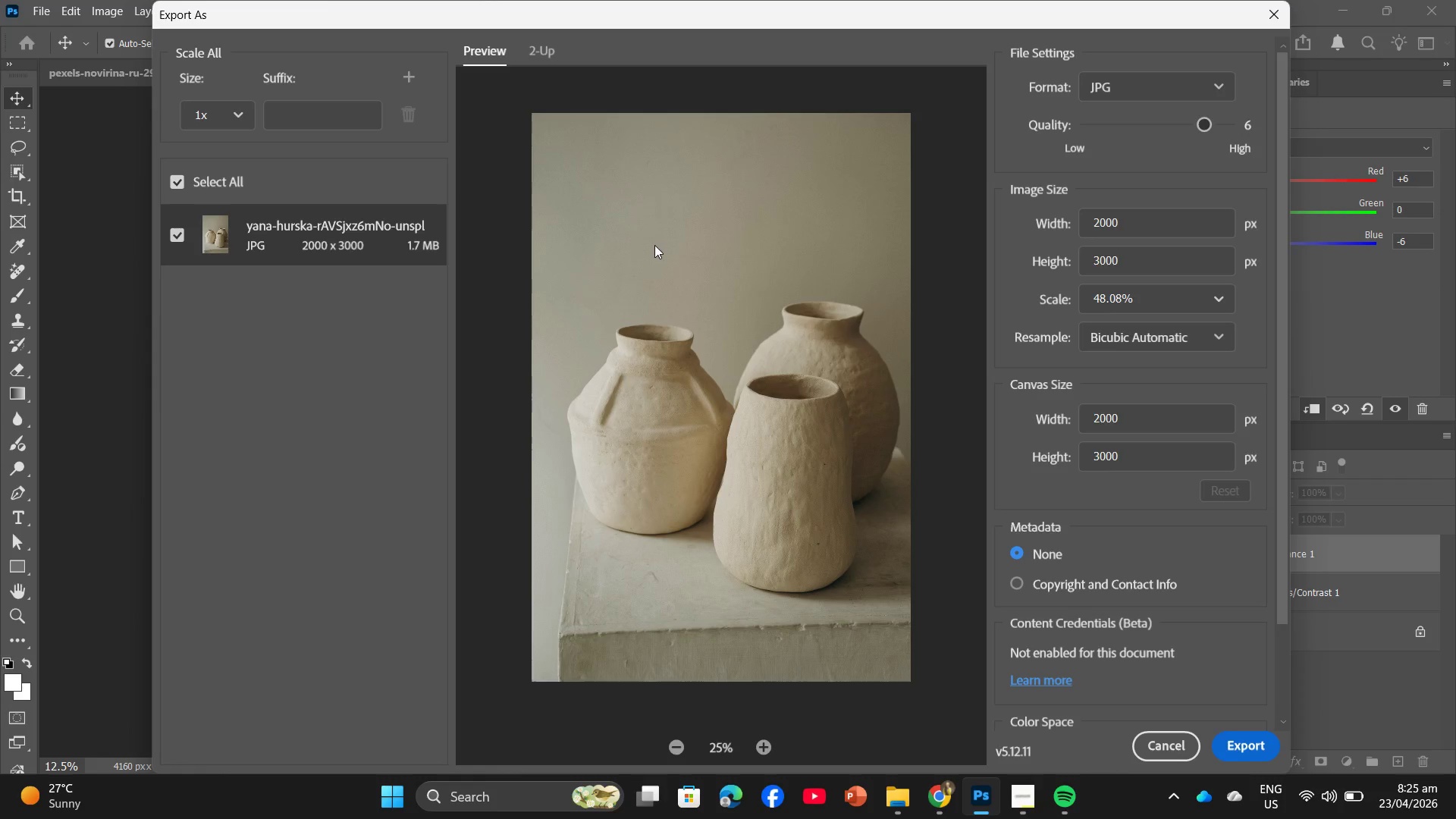 
left_click([592, 256])
 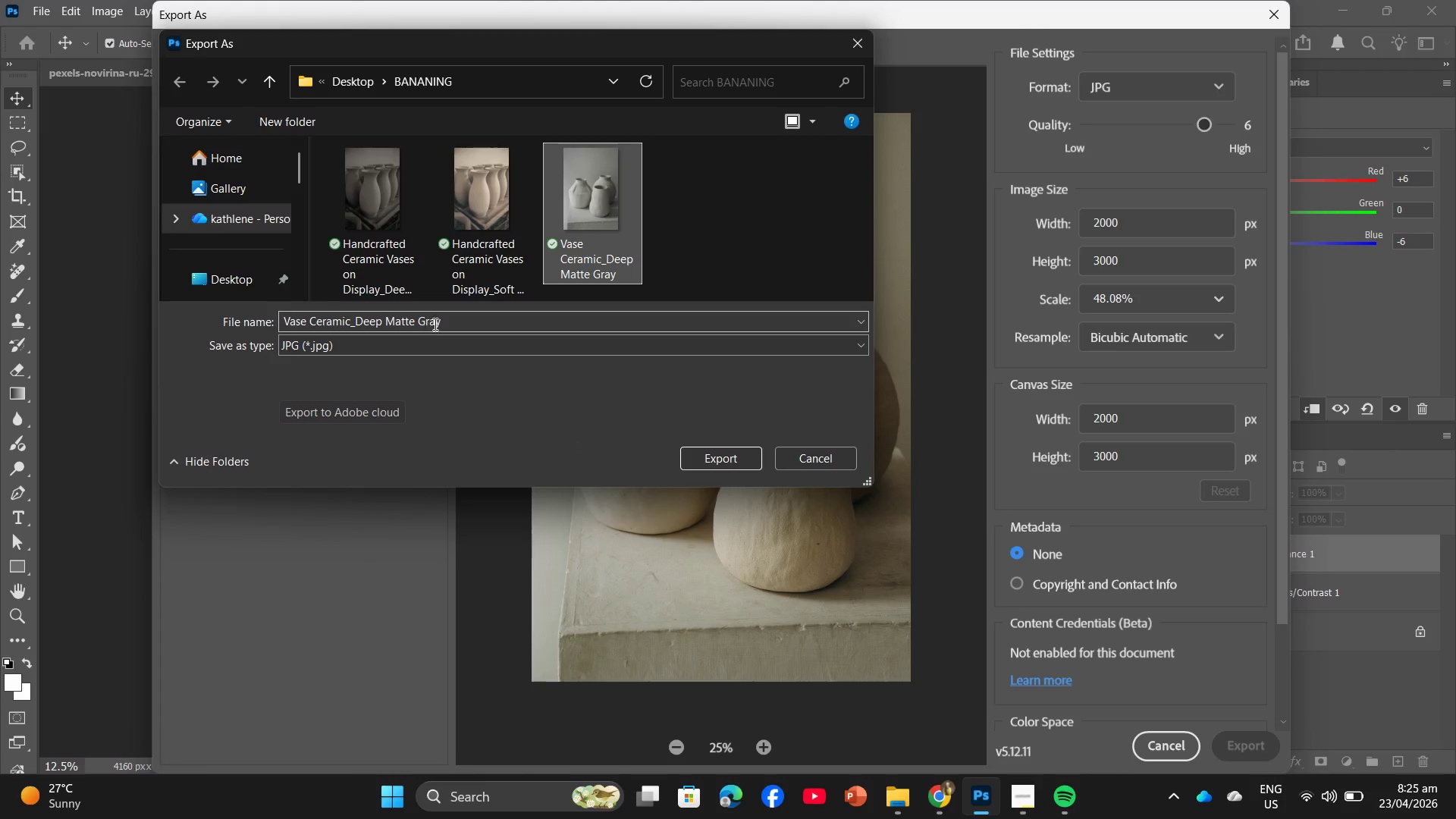 
left_click_drag(start_coordinate=[447, 316], to_coordinate=[381, 320])
 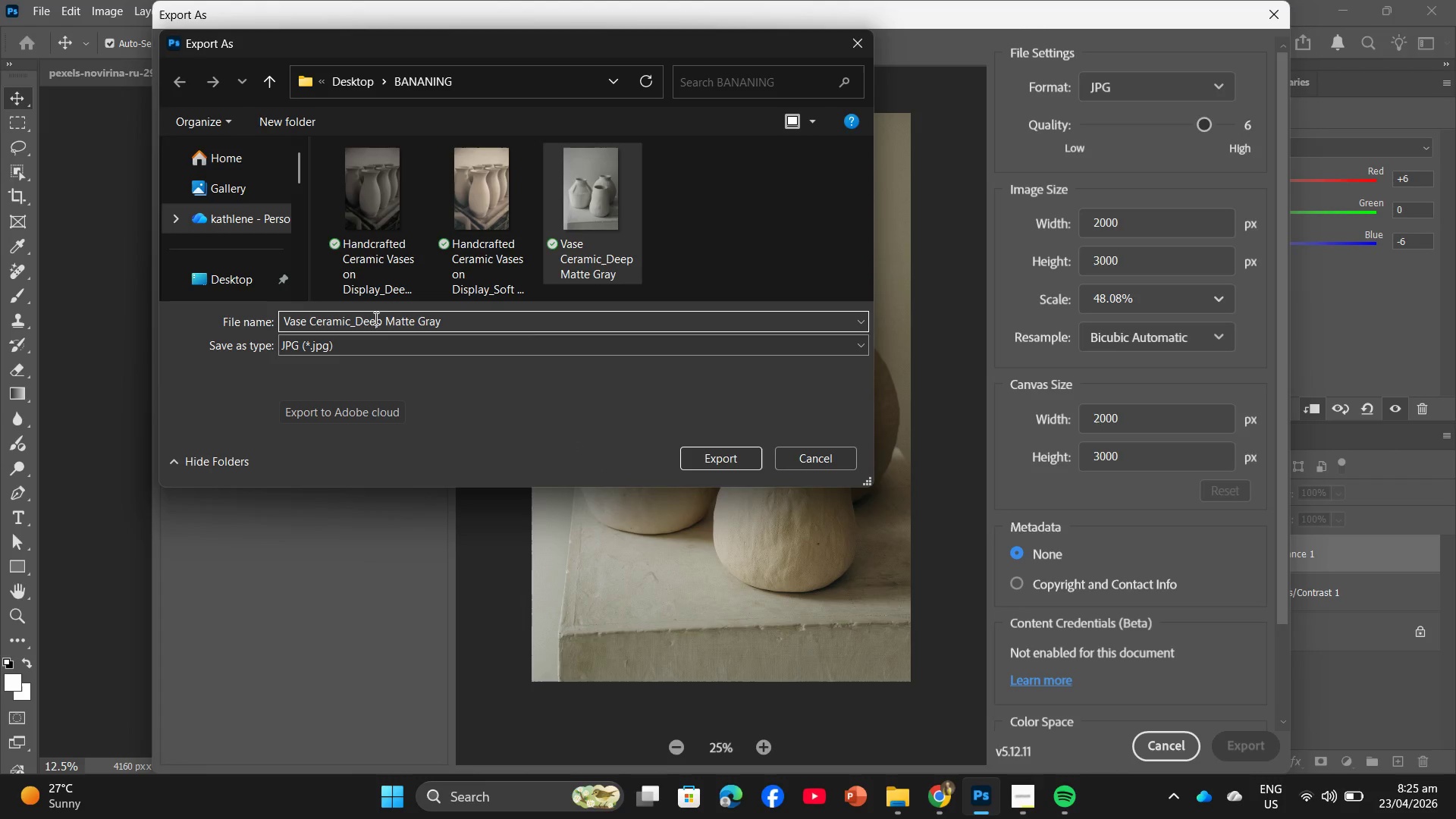 
left_click([375, 318])
 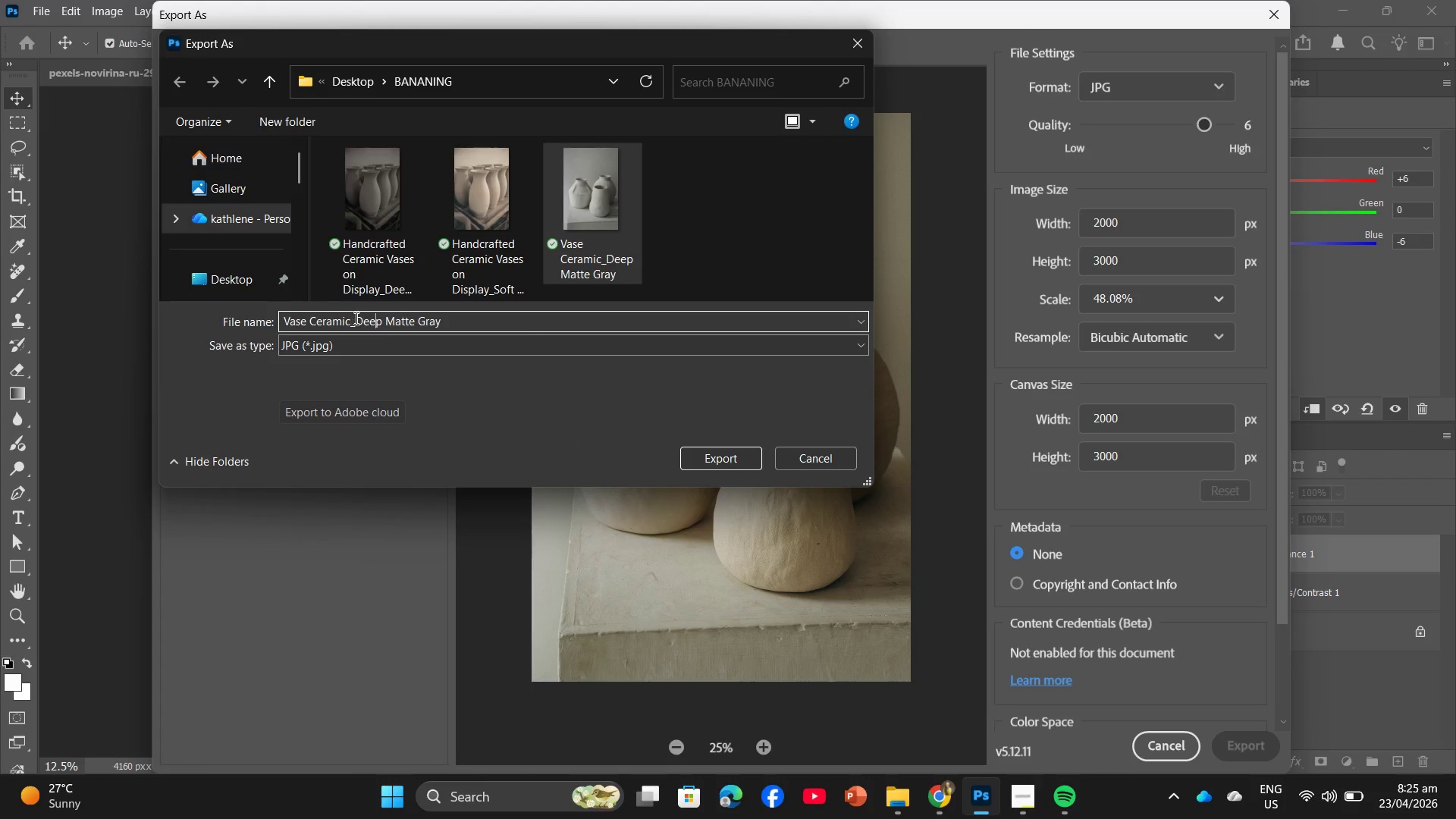 
left_click_drag(start_coordinate=[356, 318], to_coordinate=[451, 324])
 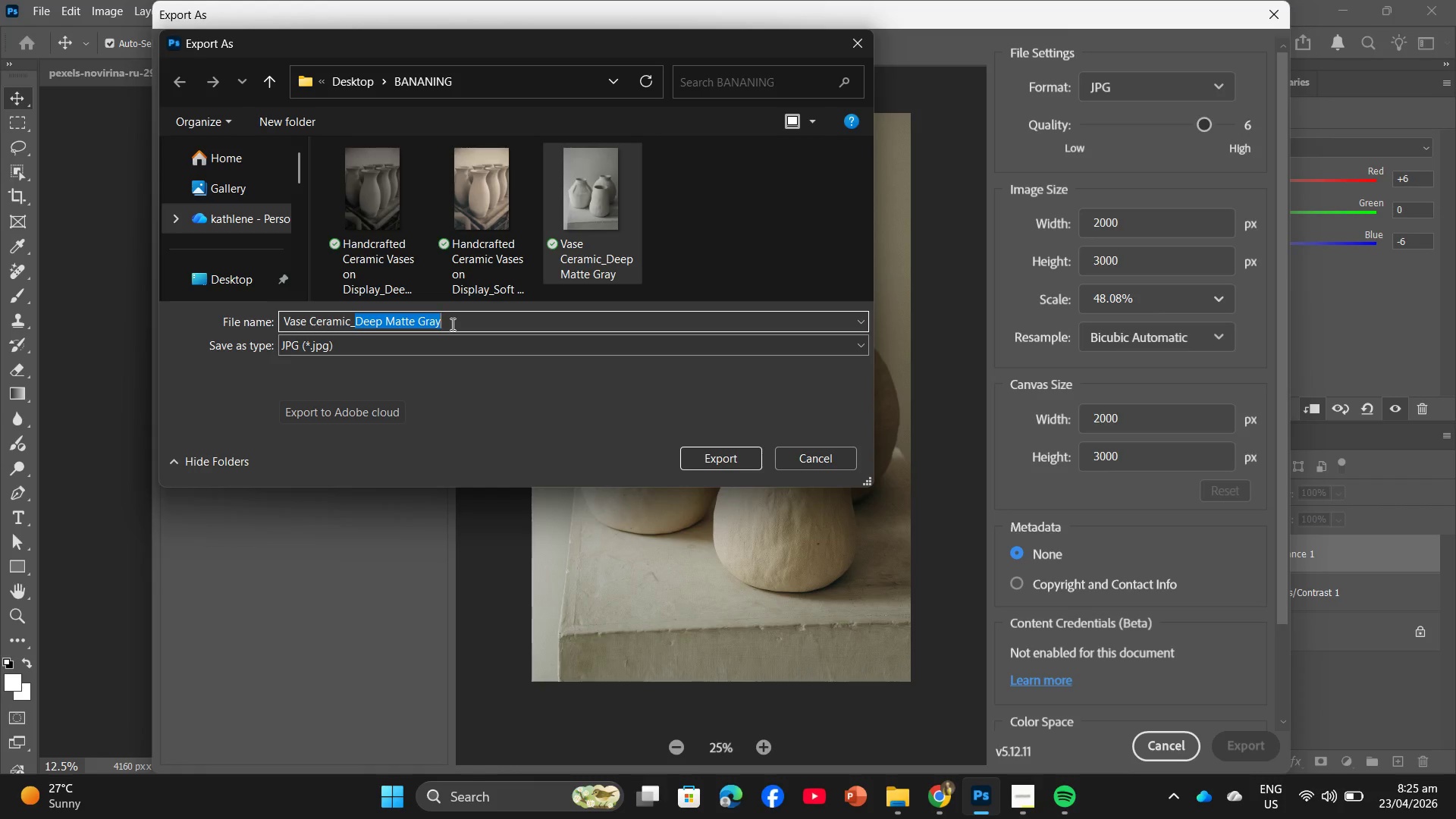 
type(SO)
key(Backspace)
type(oft O)
key(Backspace)
type(off )
key(Backspace)
key(Backspace)
key(Backspace)
key(Backspace)
type(Off White)
 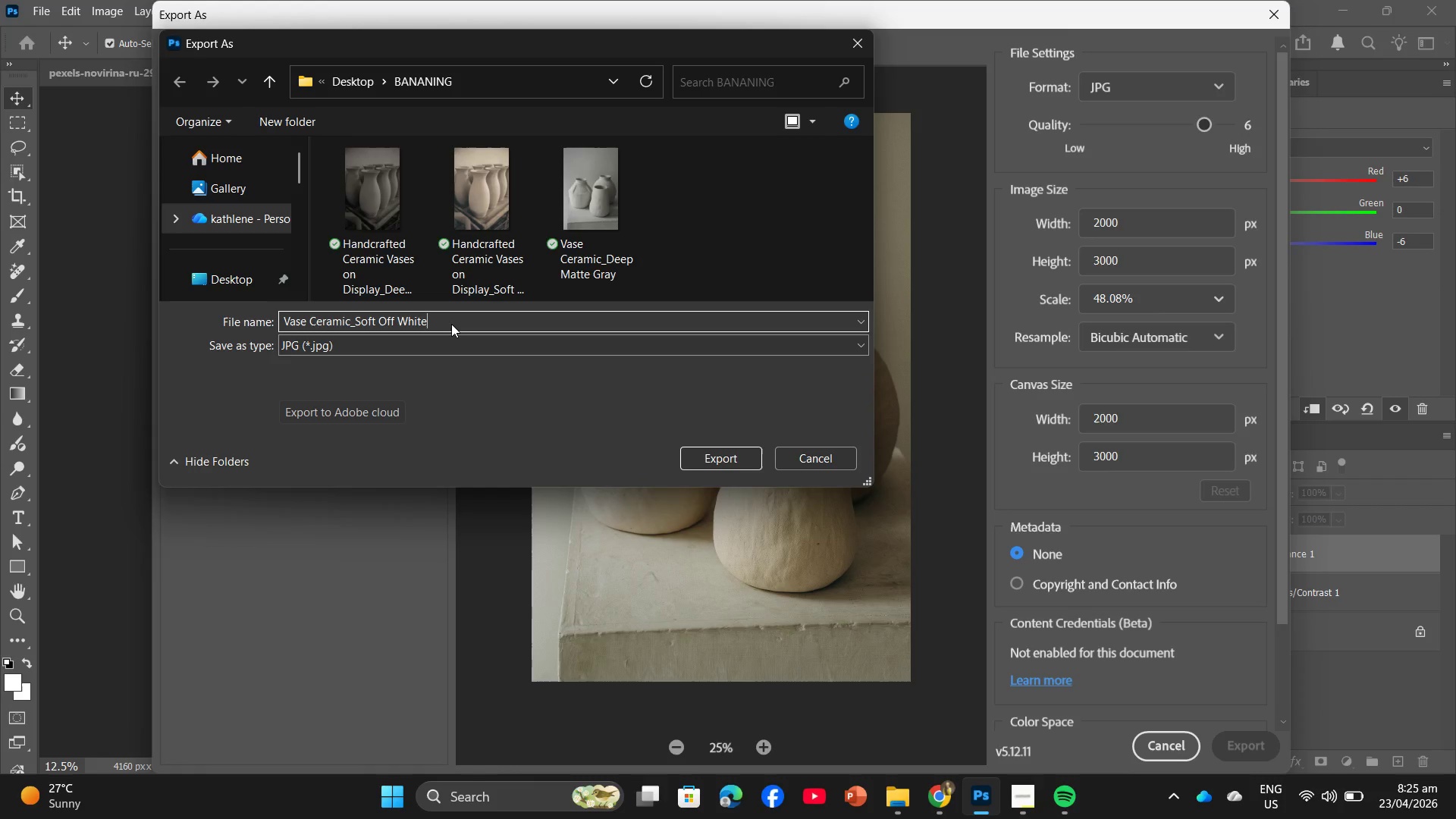 
key(Enter)
 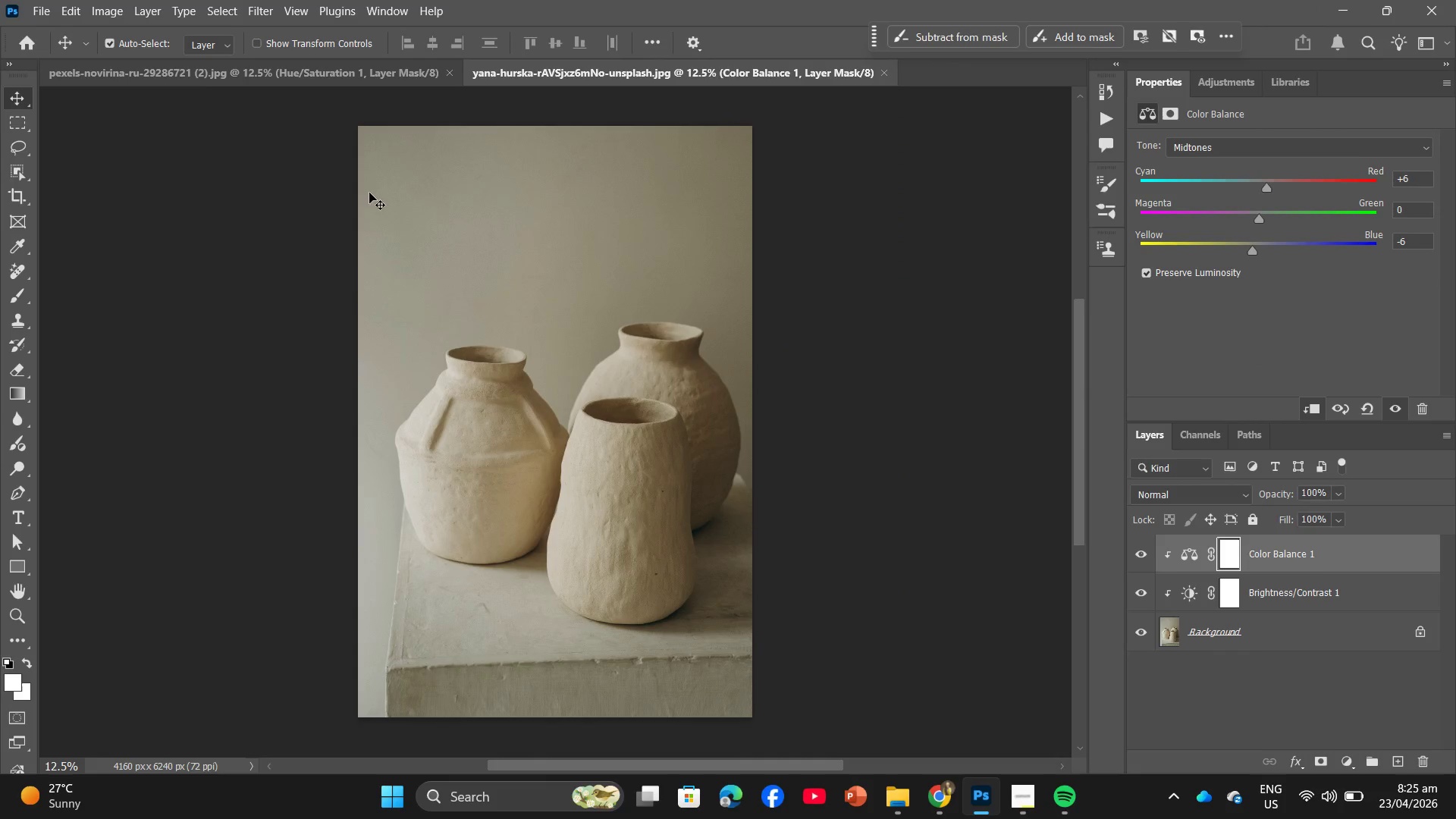 
left_click([208, 76])
 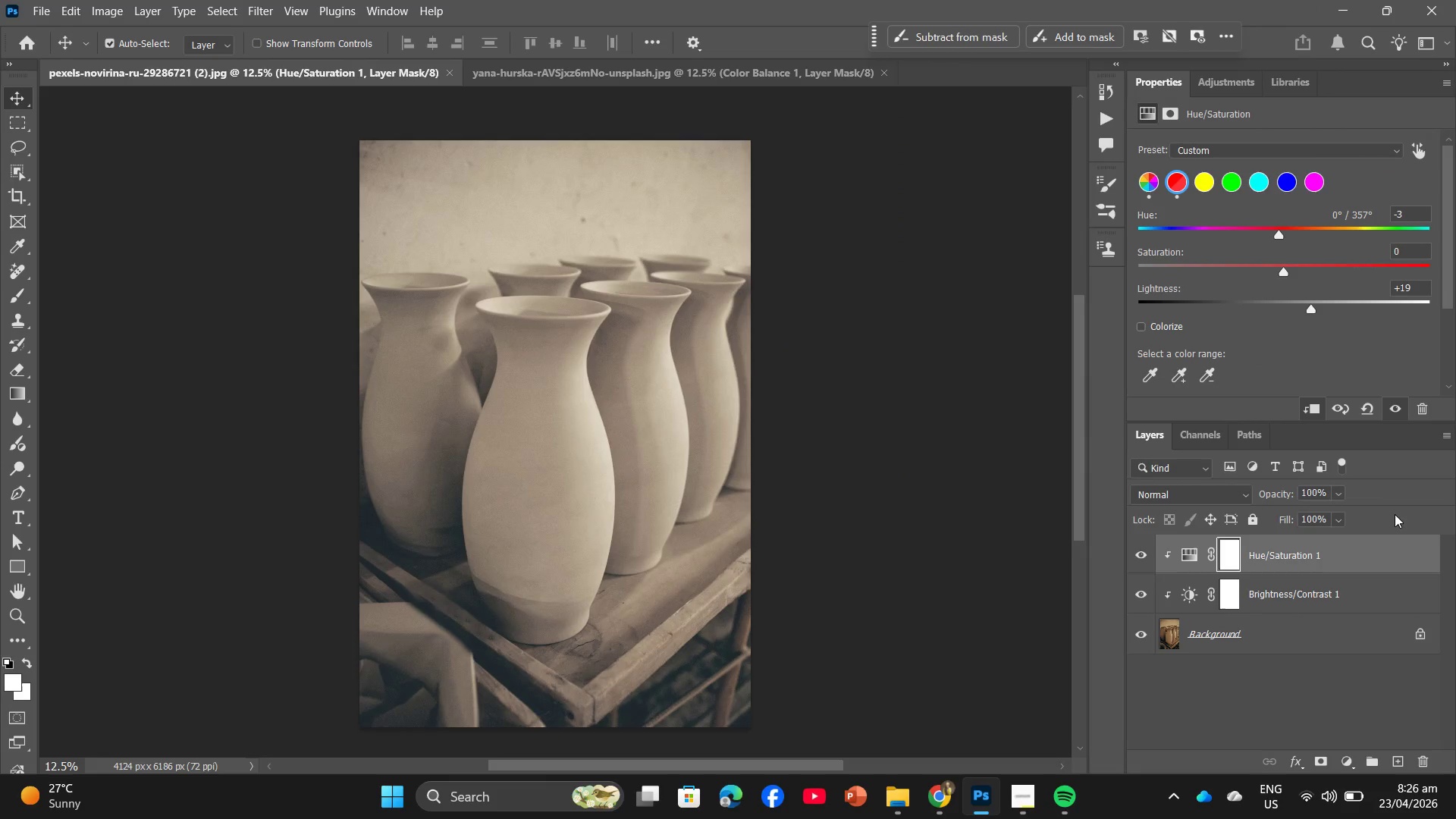 
left_click_drag(start_coordinate=[1302, 557], to_coordinate=[1430, 767])
 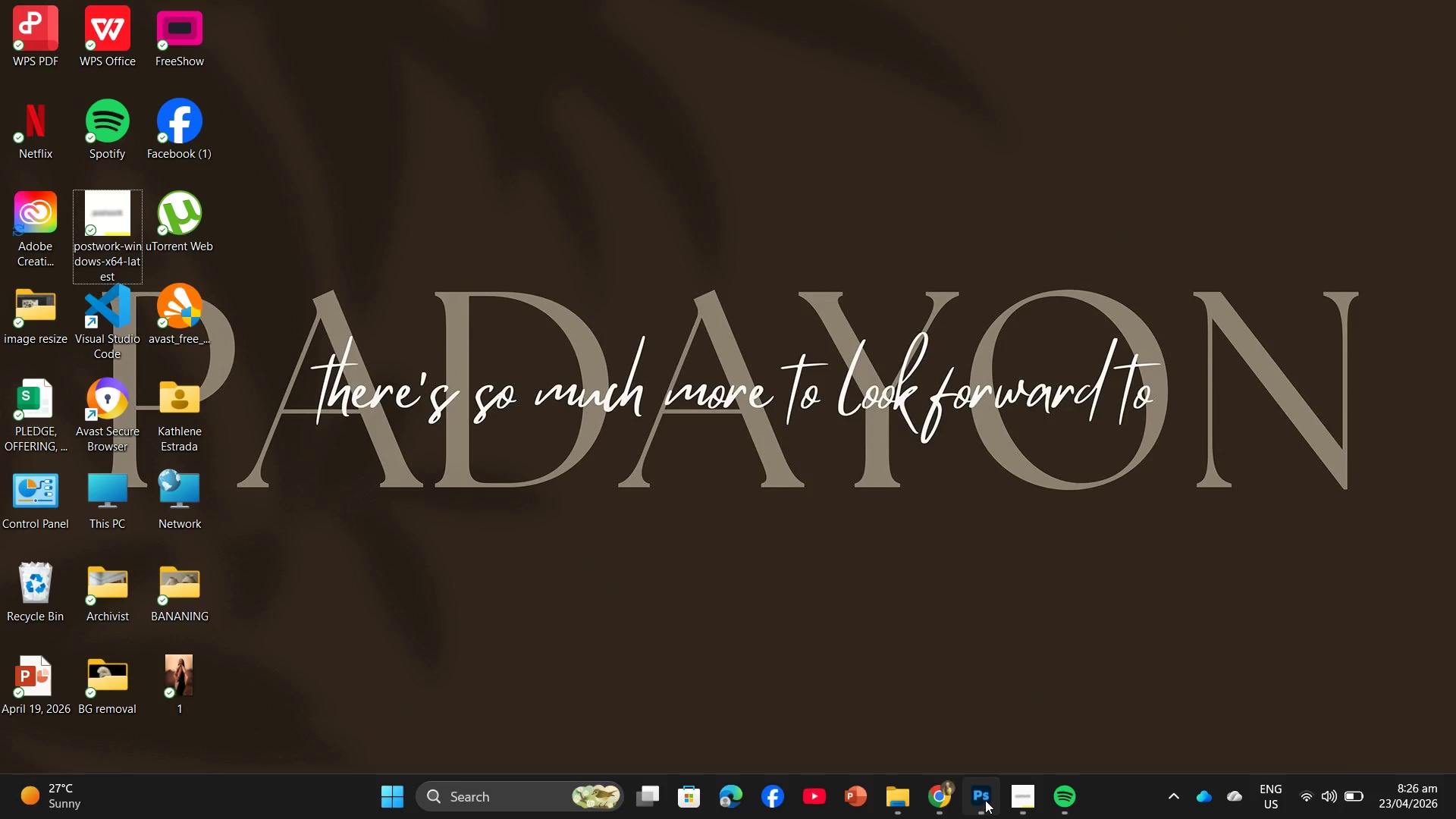 
left_click([982, 799])
 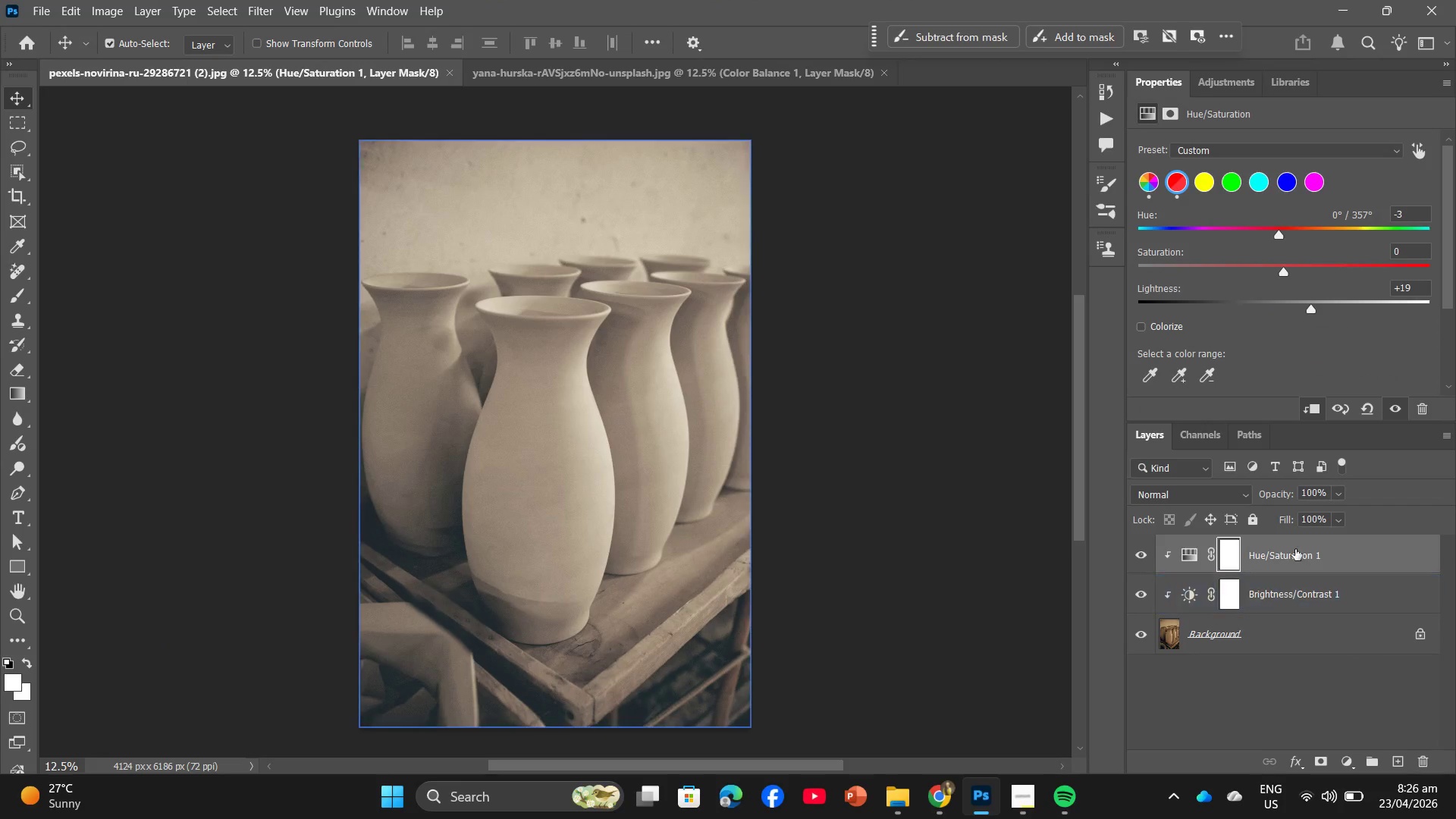 
left_click_drag(start_coordinate=[1295, 549], to_coordinate=[1428, 763])
 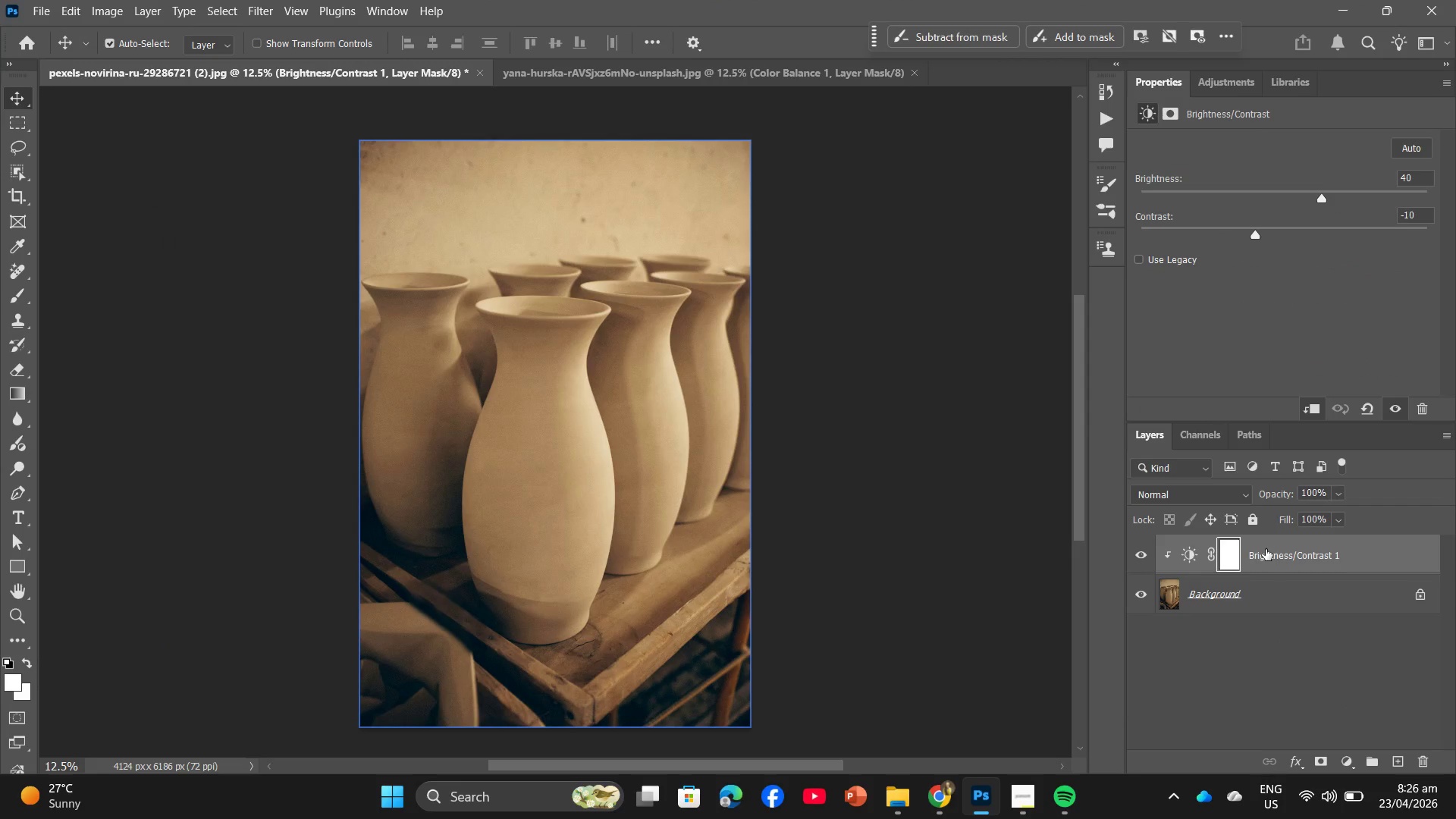 
left_click_drag(start_coordinate=[1266, 549], to_coordinate=[1425, 761])
 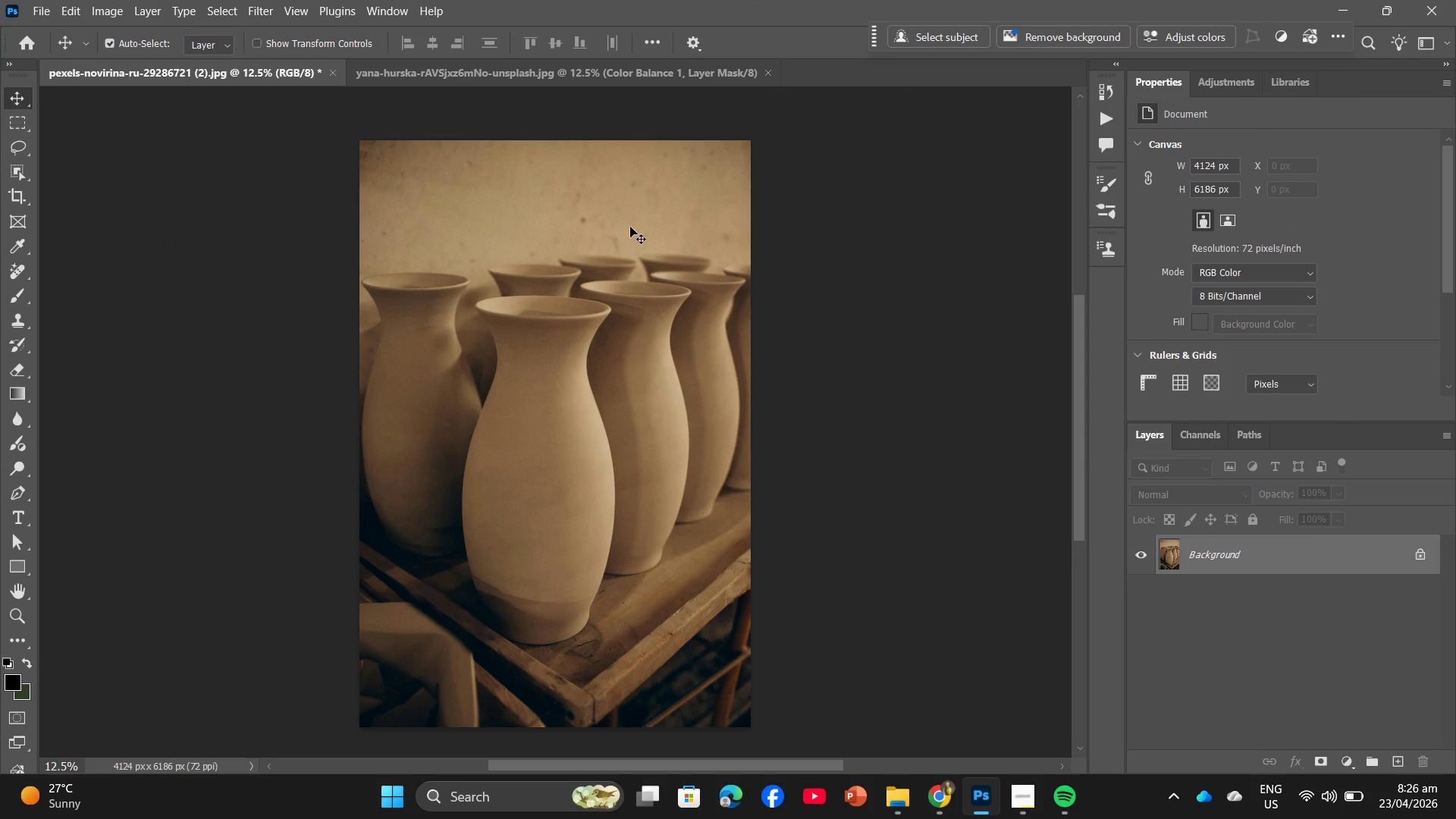 
left_click([582, 72])
 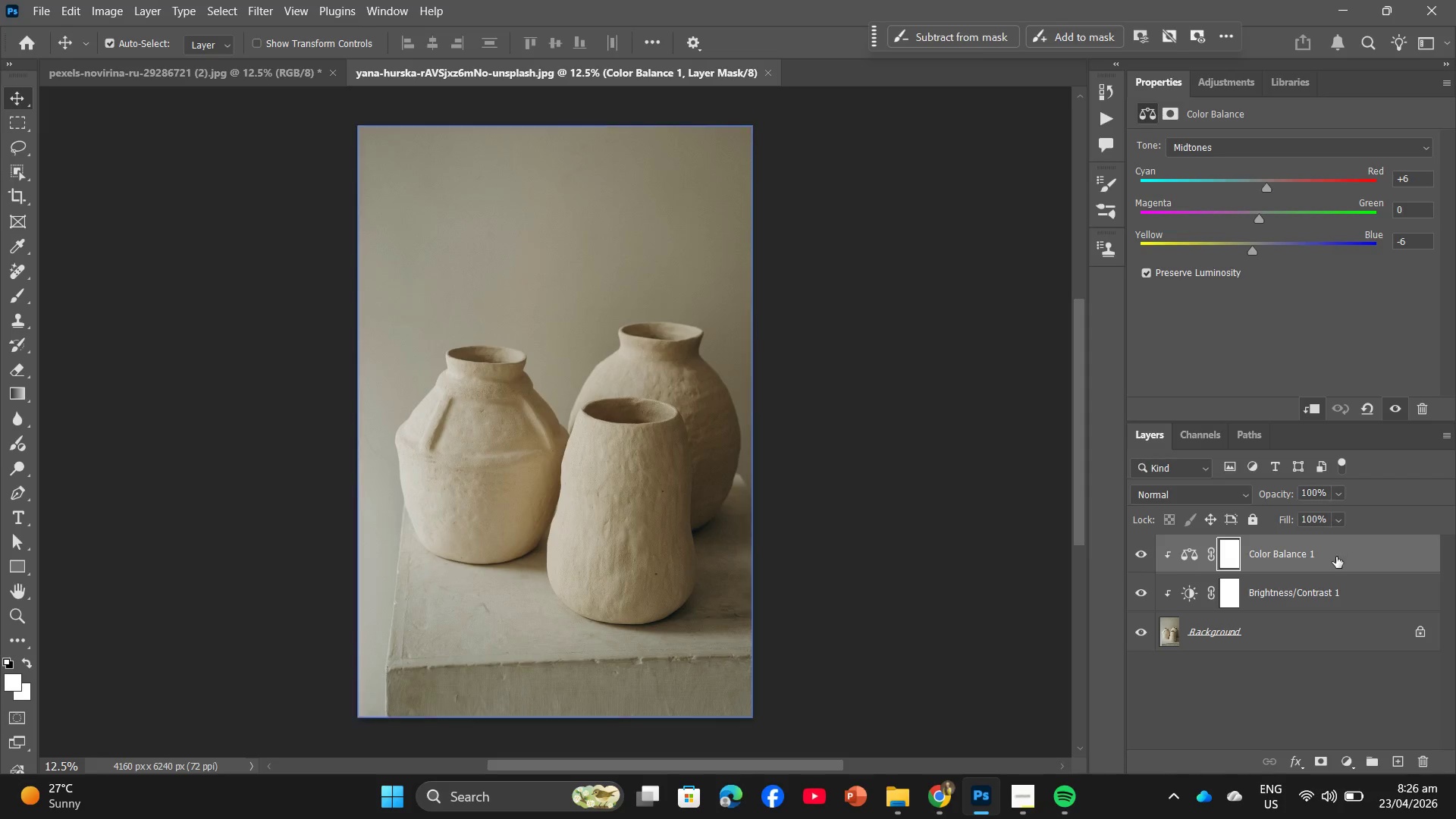 
left_click_drag(start_coordinate=[1335, 562], to_coordinate=[1425, 765])
 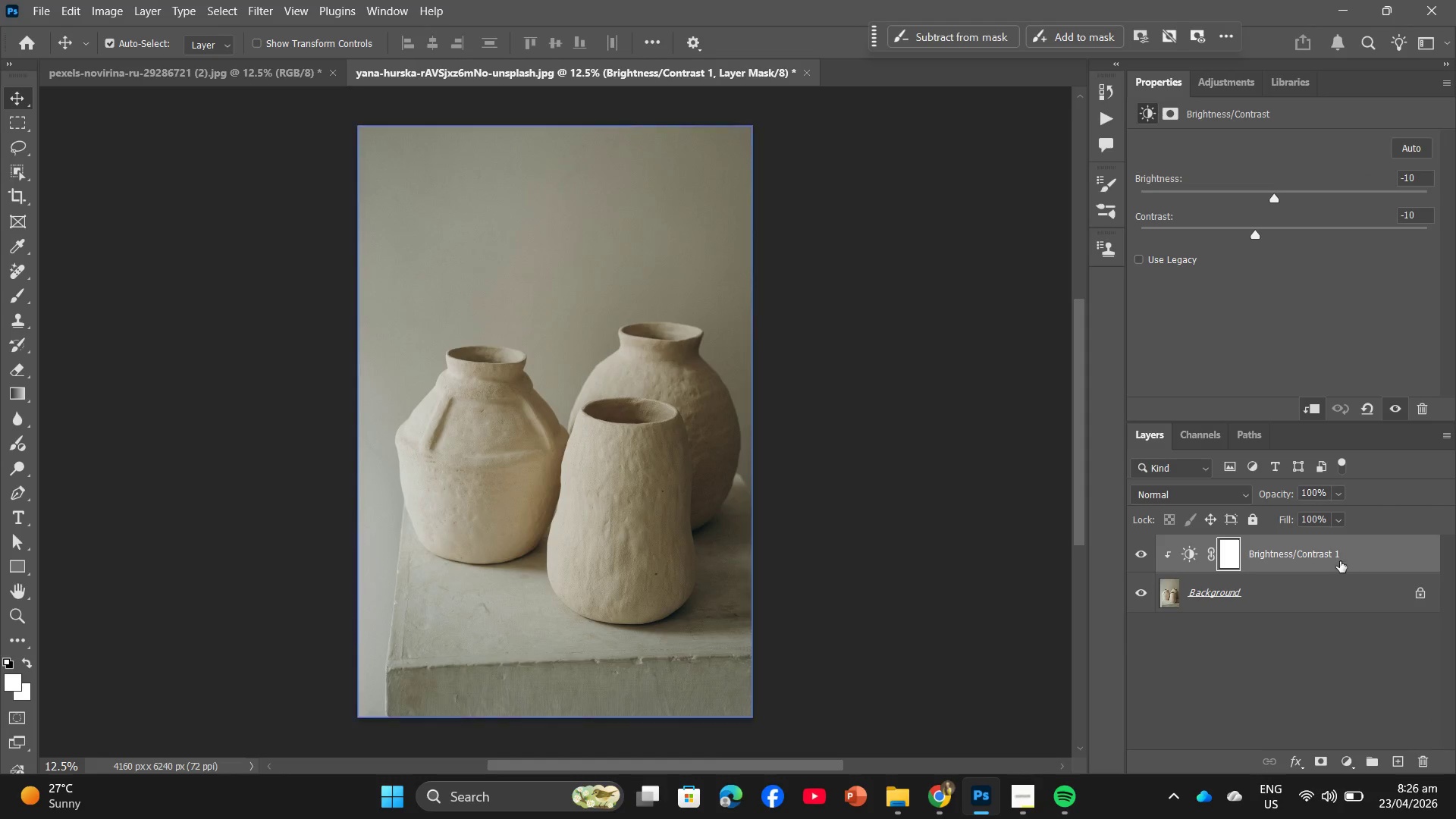 
left_click_drag(start_coordinate=[1340, 561], to_coordinate=[1431, 770])
 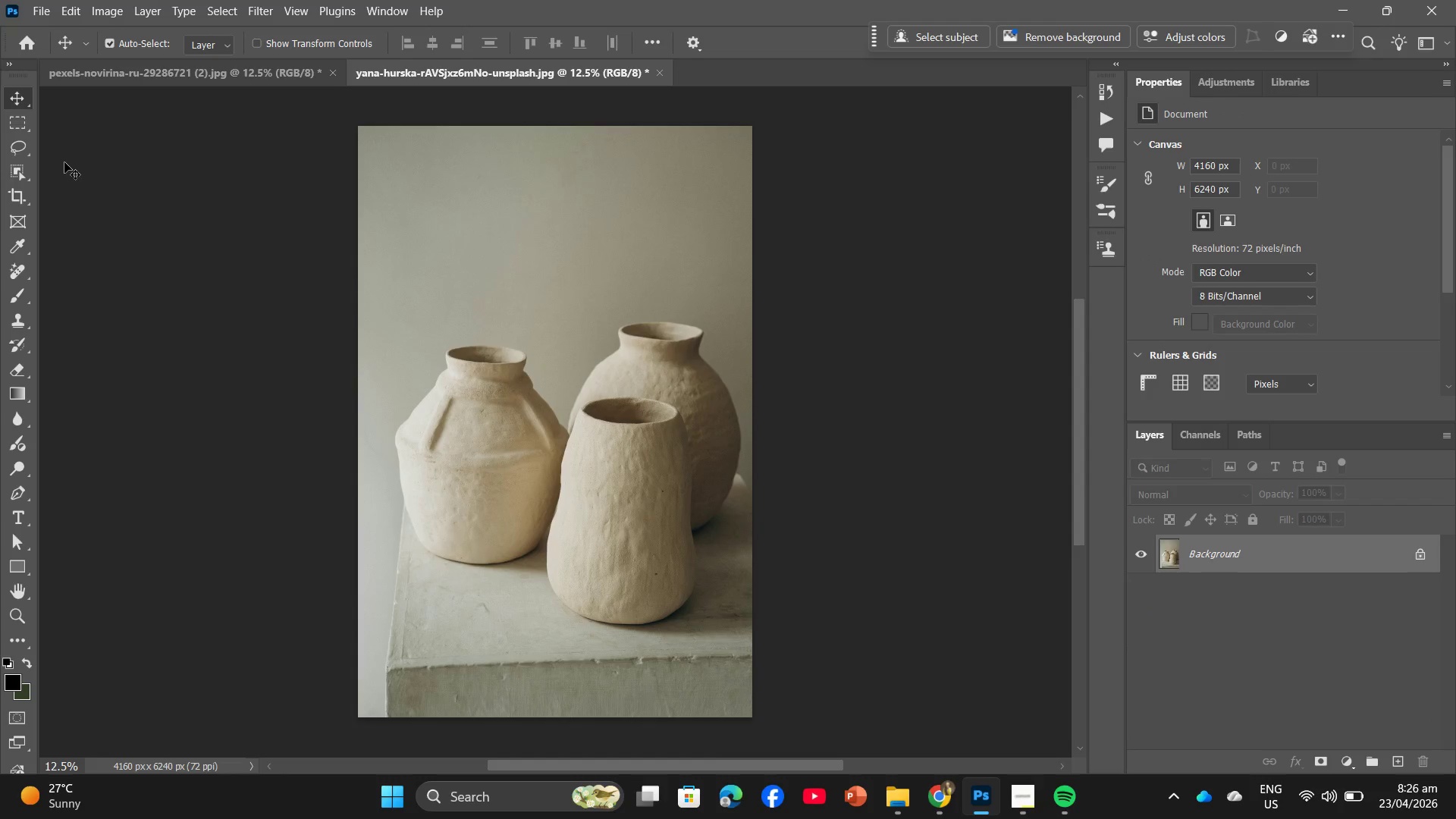 
wait(6.62)
 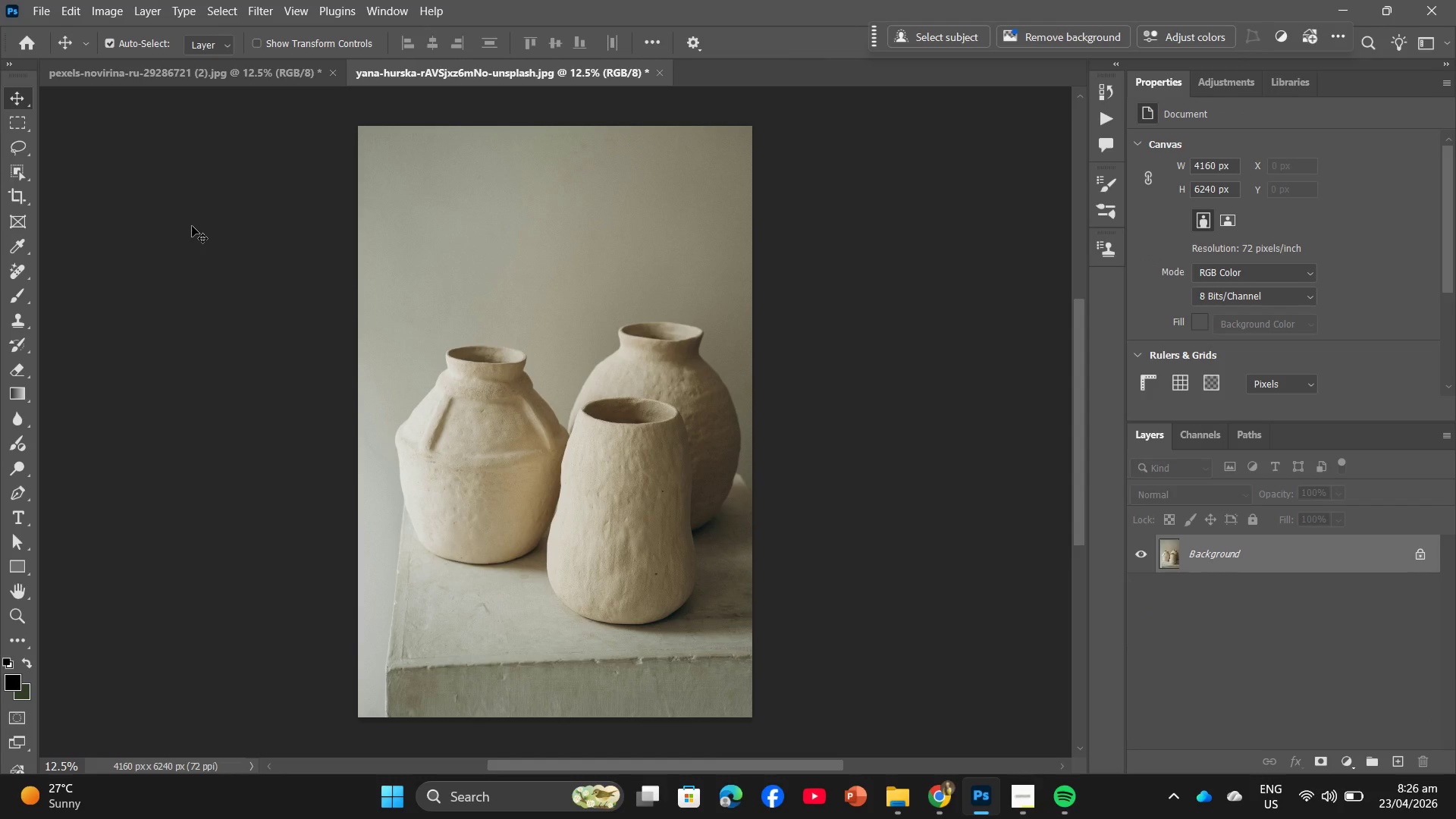 
left_click([144, 15])
 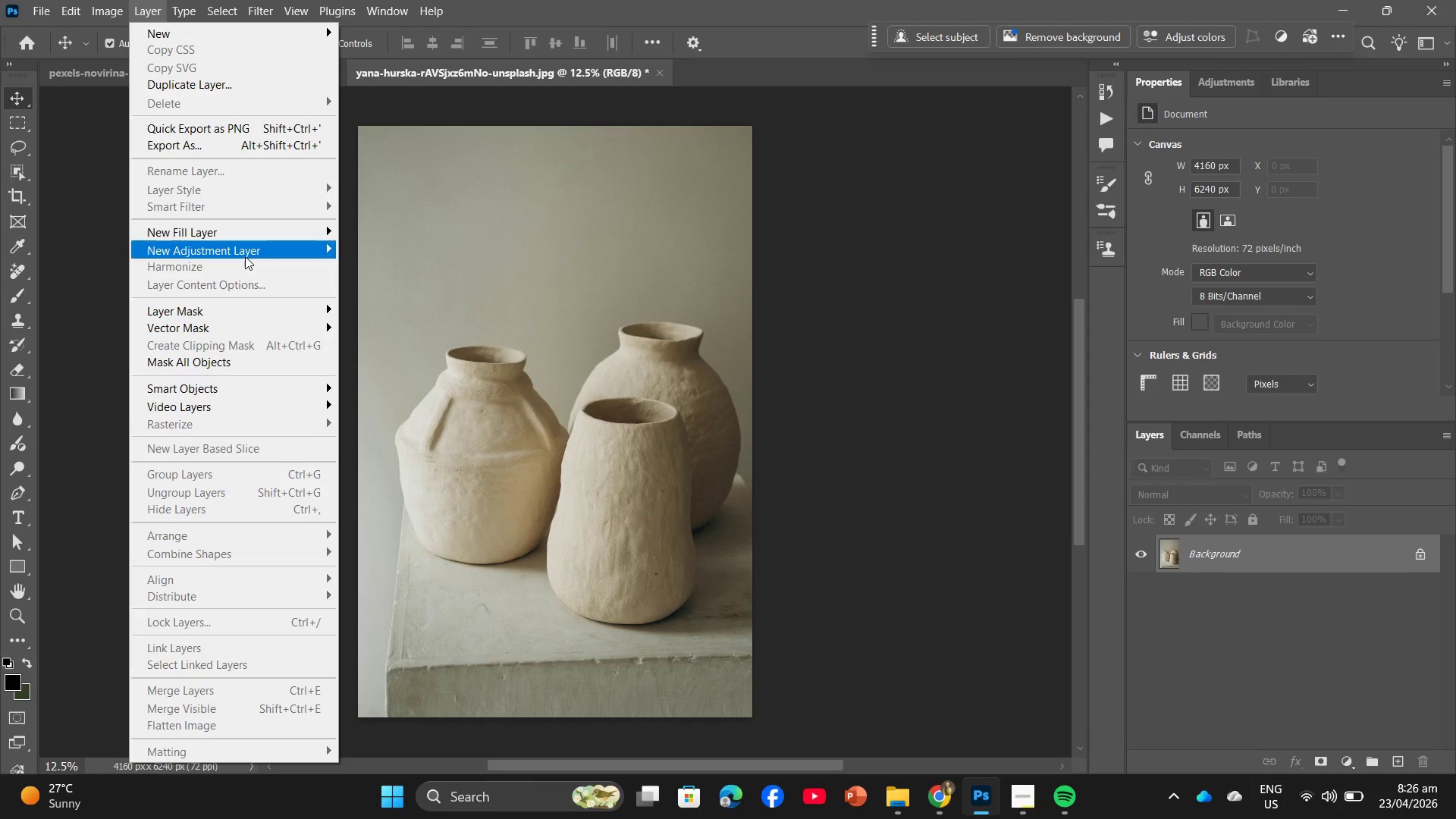 
left_click([245, 255])
 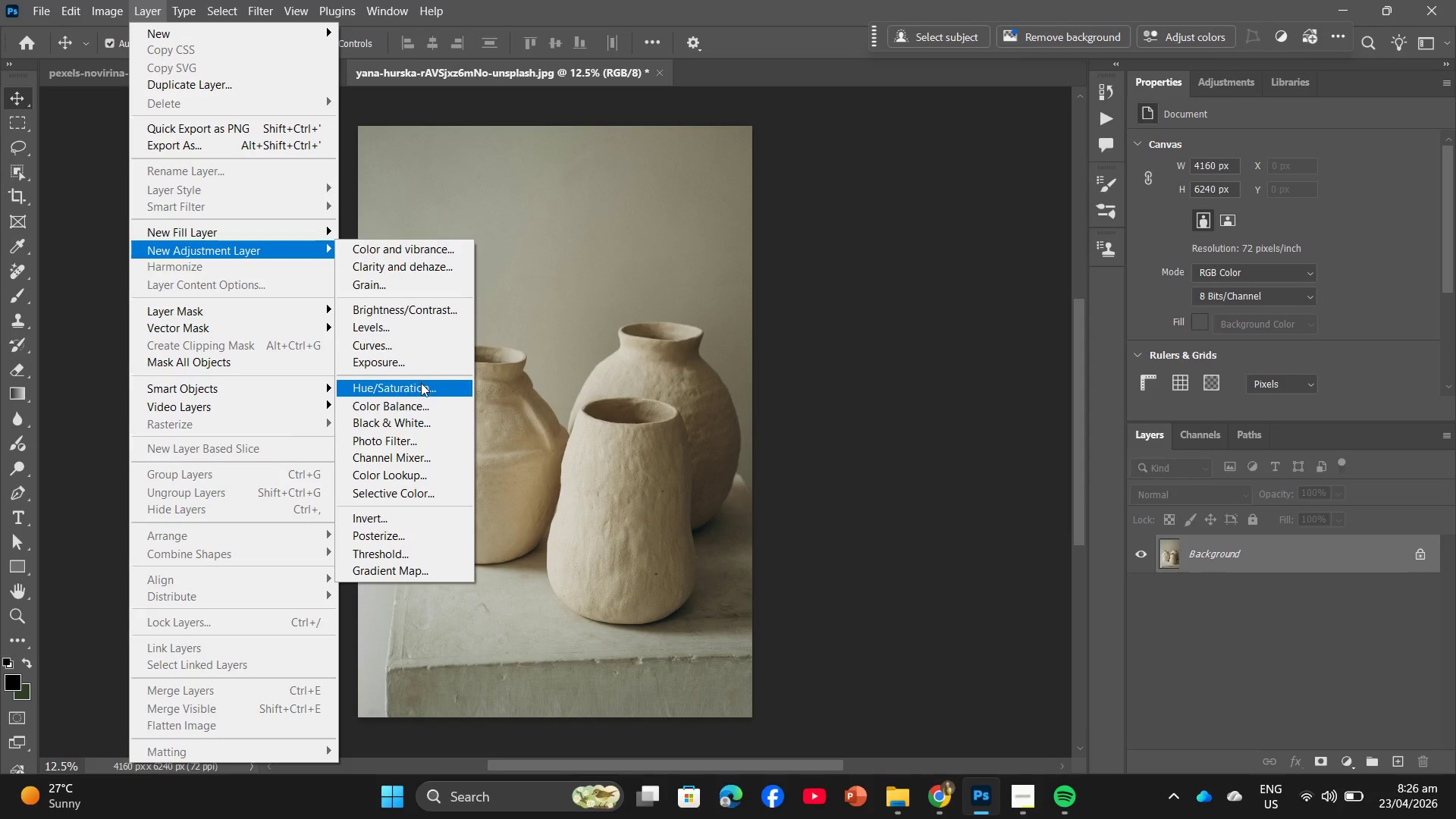 
left_click([421, 383])
 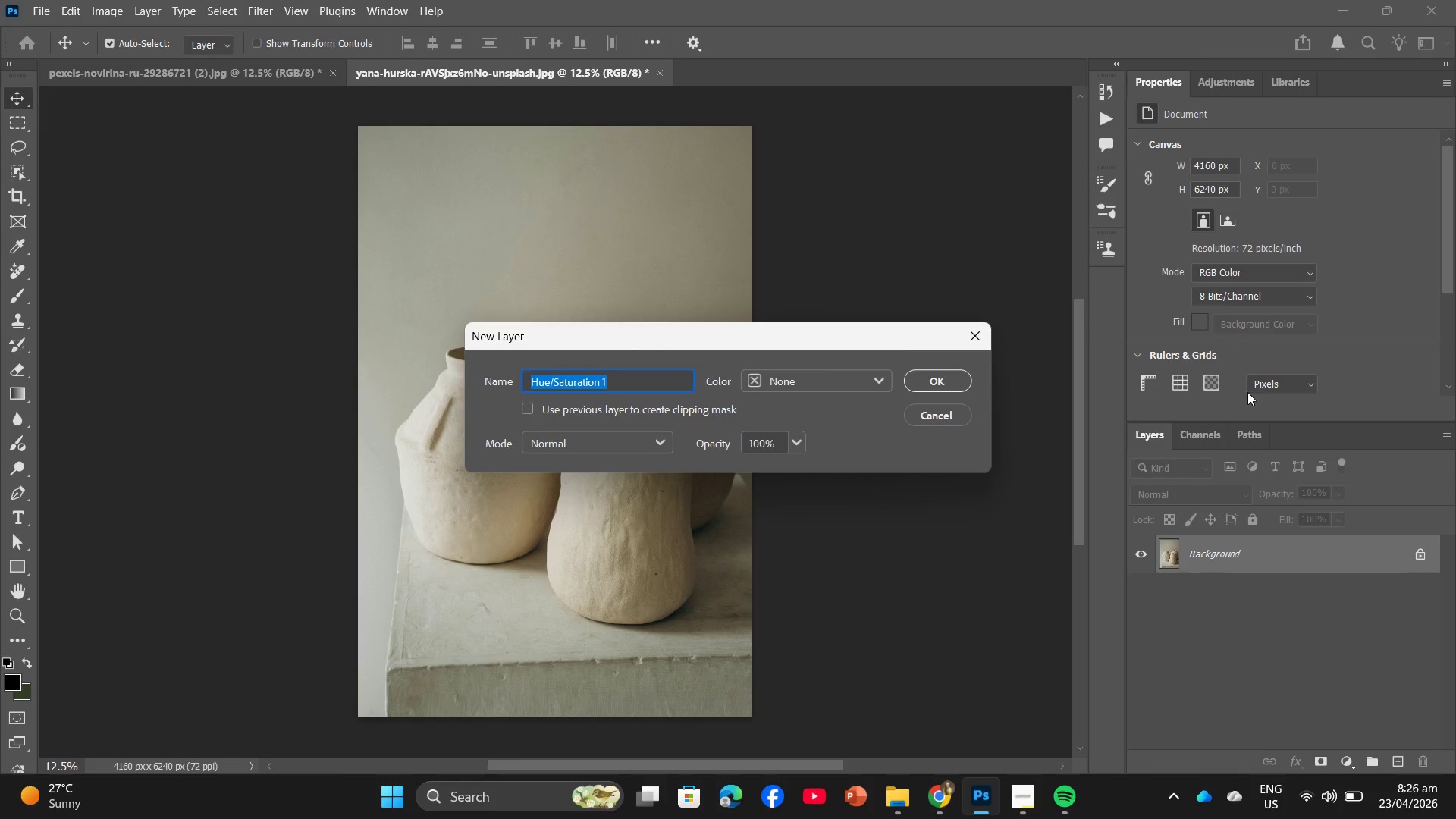 
left_click([520, 410])
 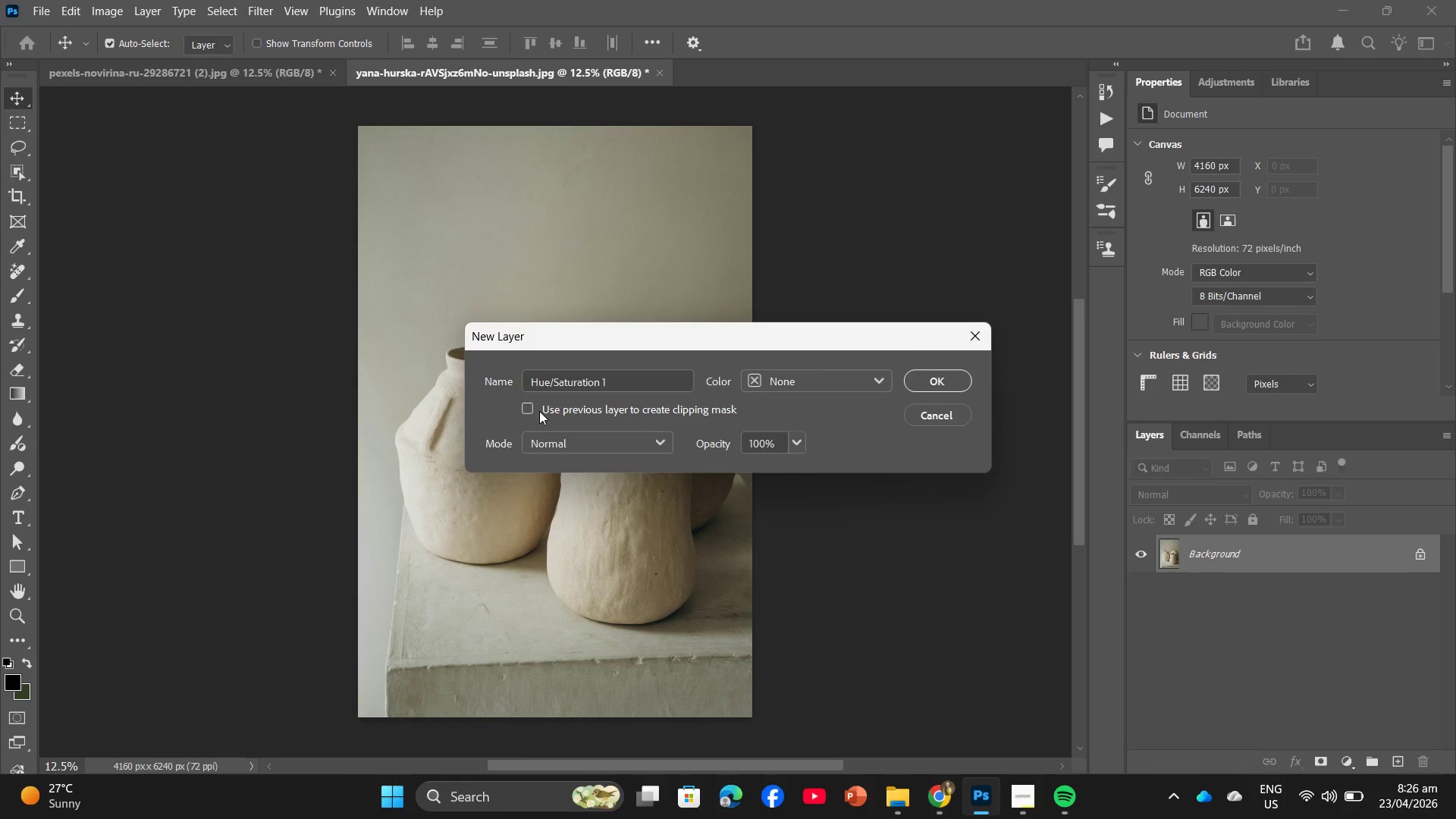 
left_click([538, 415])
 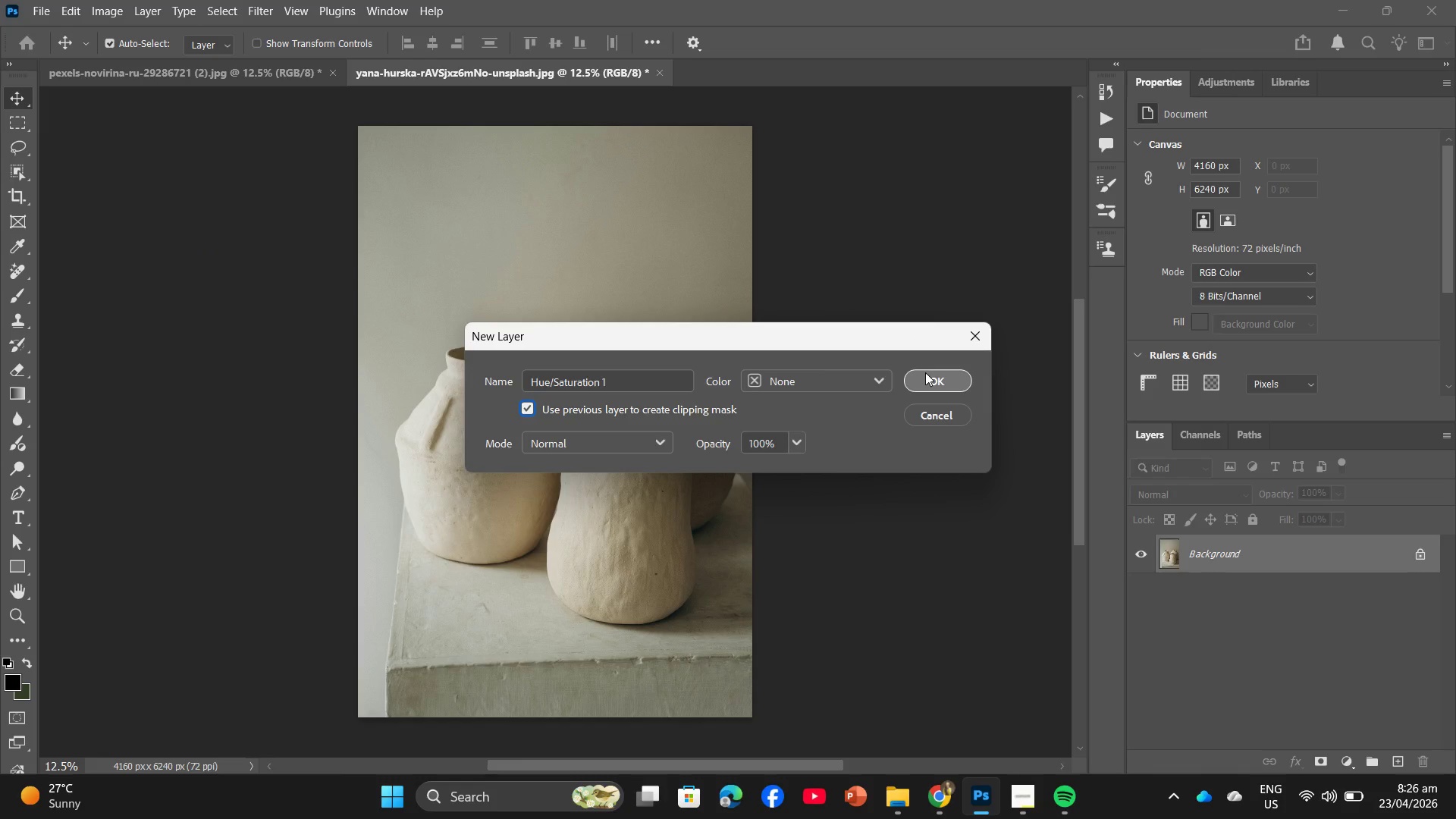 
left_click([925, 372])
 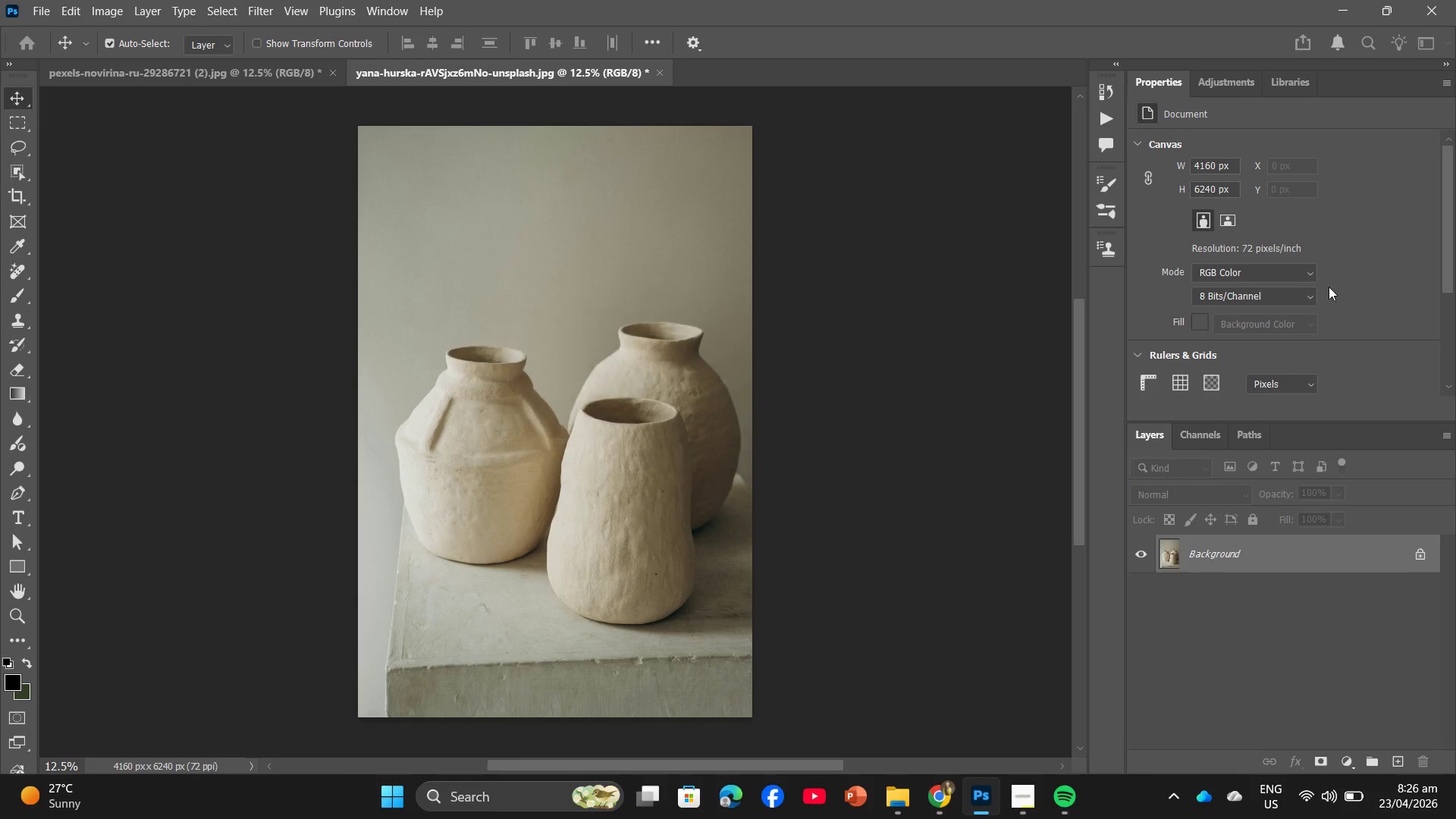 
mouse_move([1341, 290])
 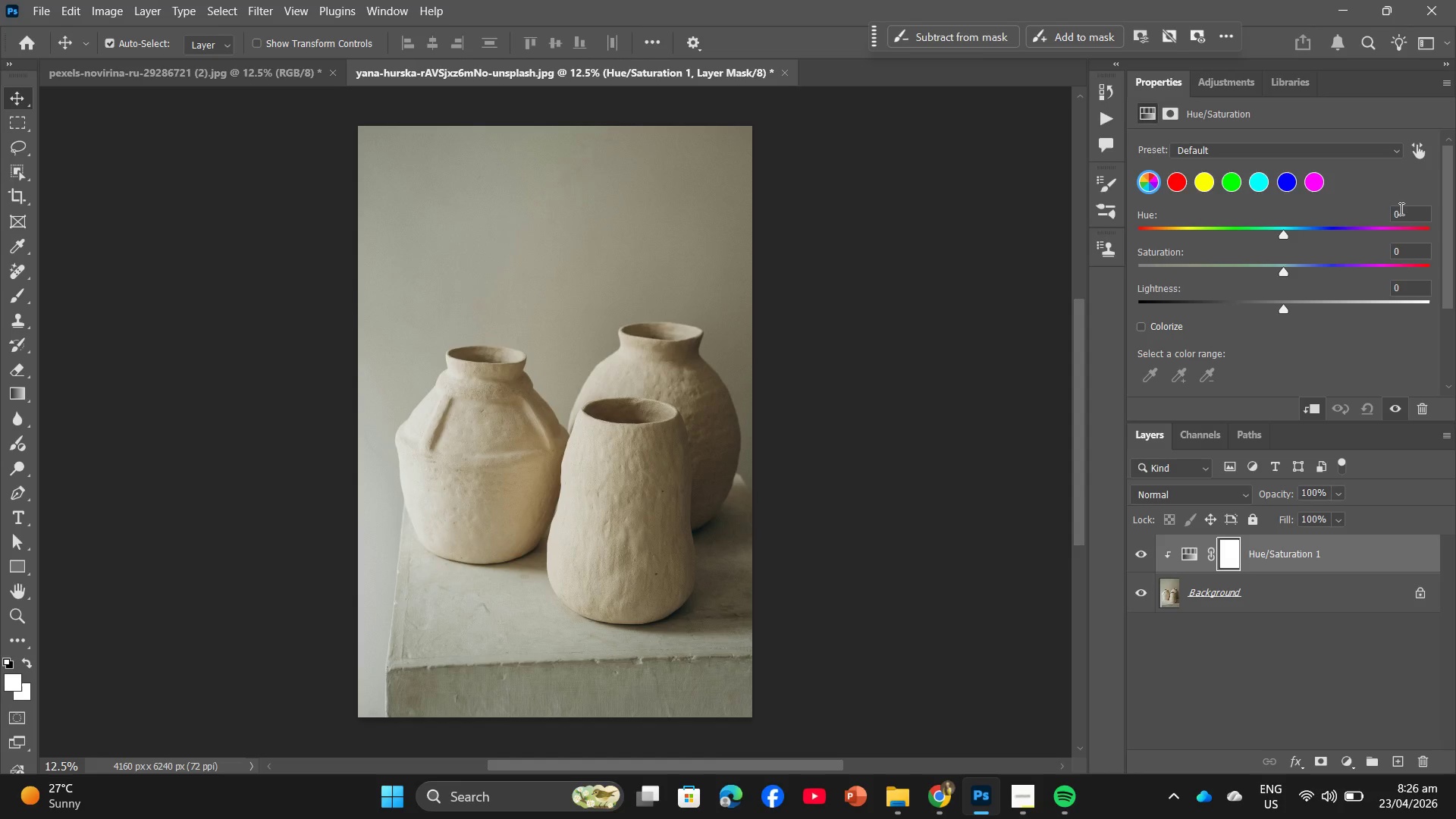 
left_click_drag(start_coordinate=[1402, 210], to_coordinate=[1366, 220])
 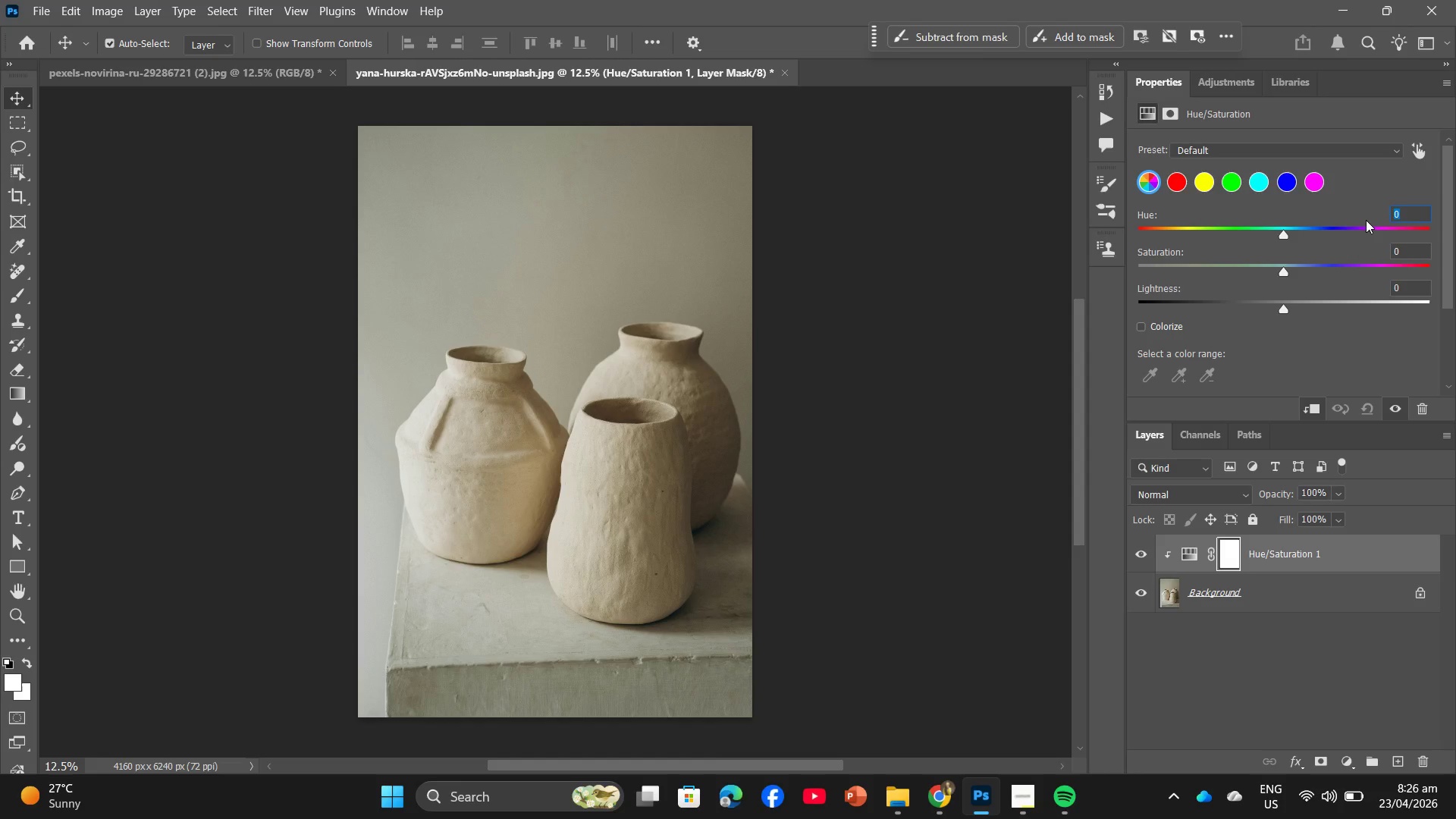 
key(Shift+ShiftRight)
 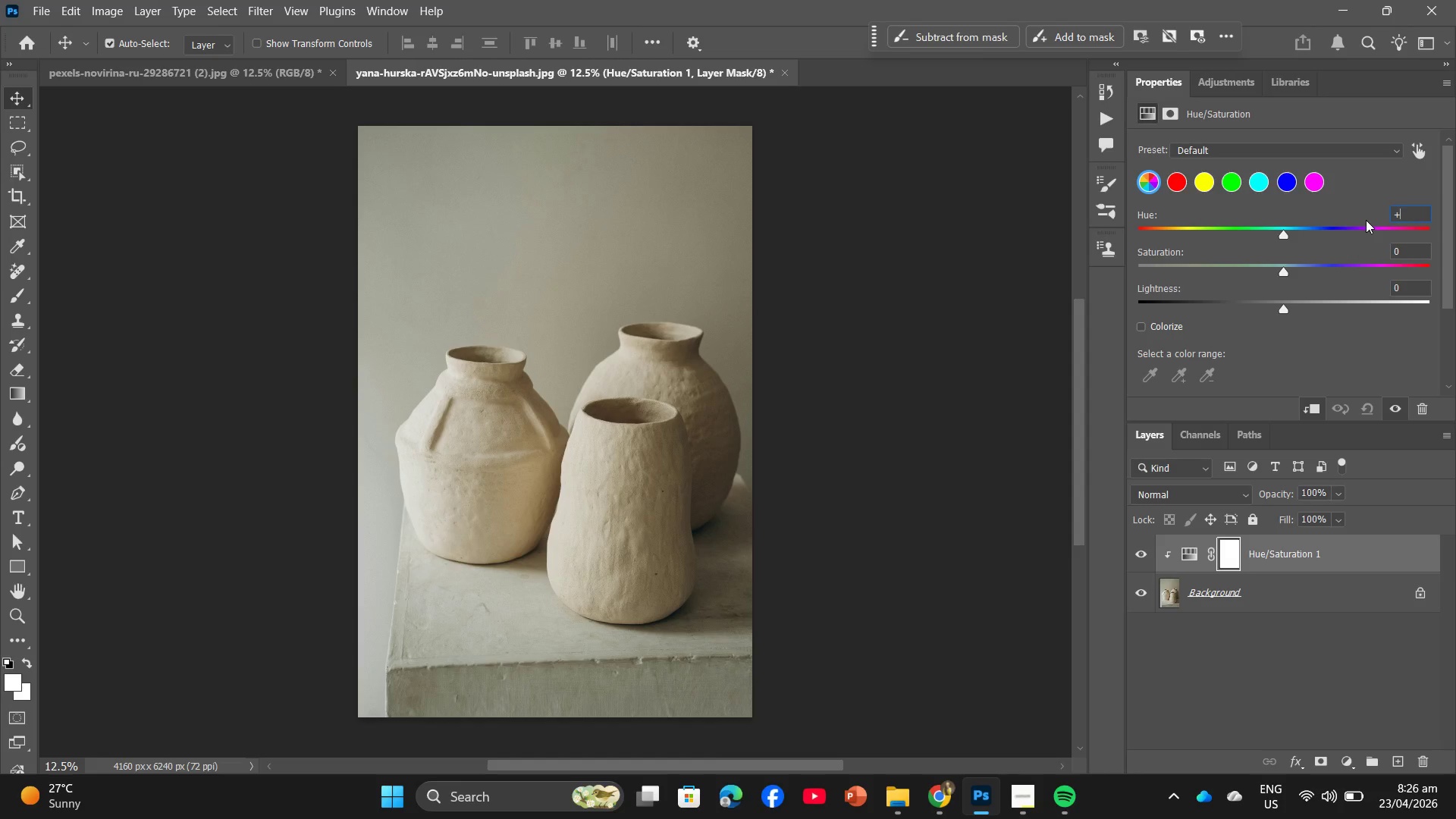 
key(Shift+Equal)
 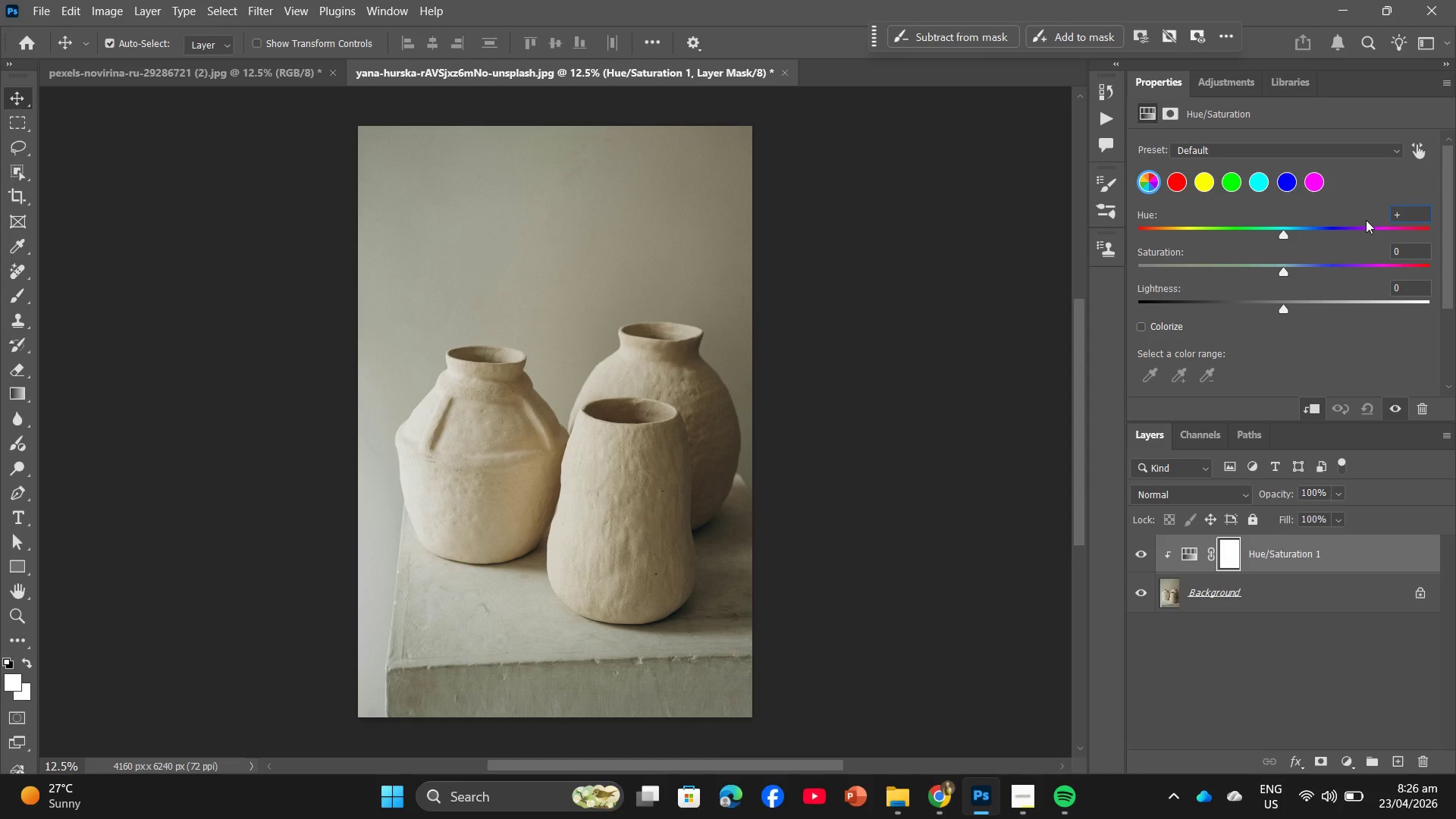 
key(Numpad1)
 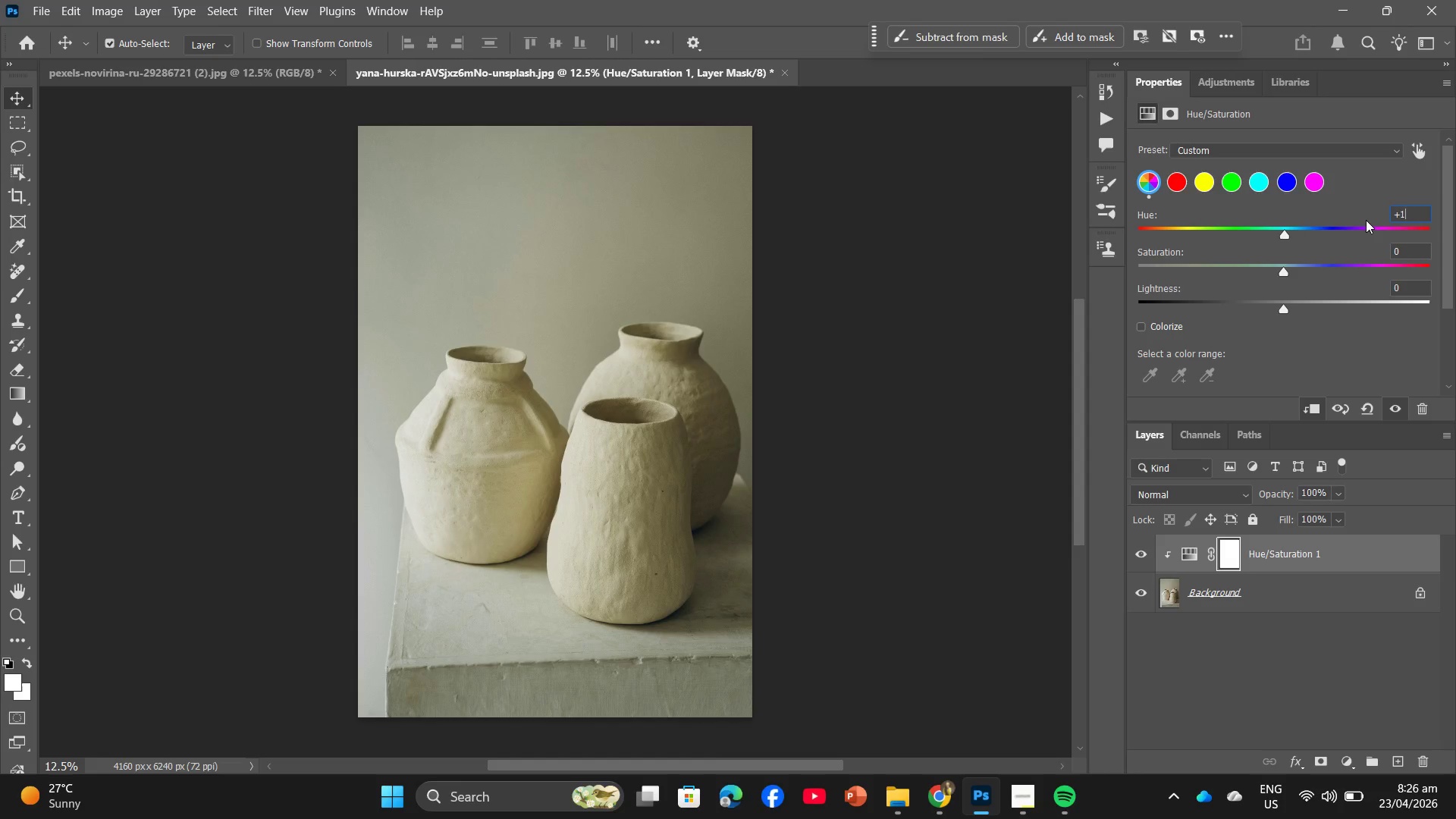 
key(Numpad0)
 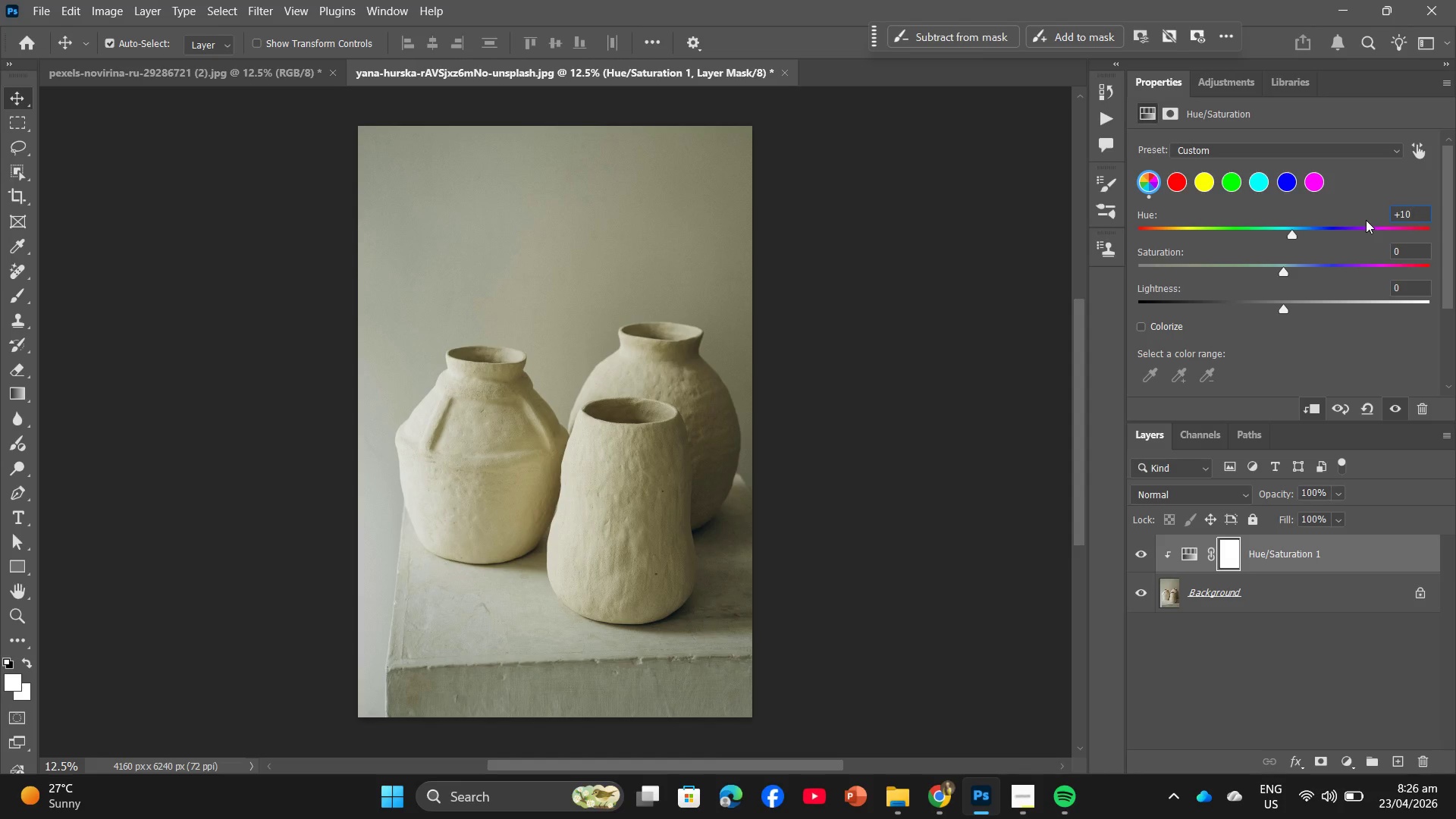 
key(Enter)
 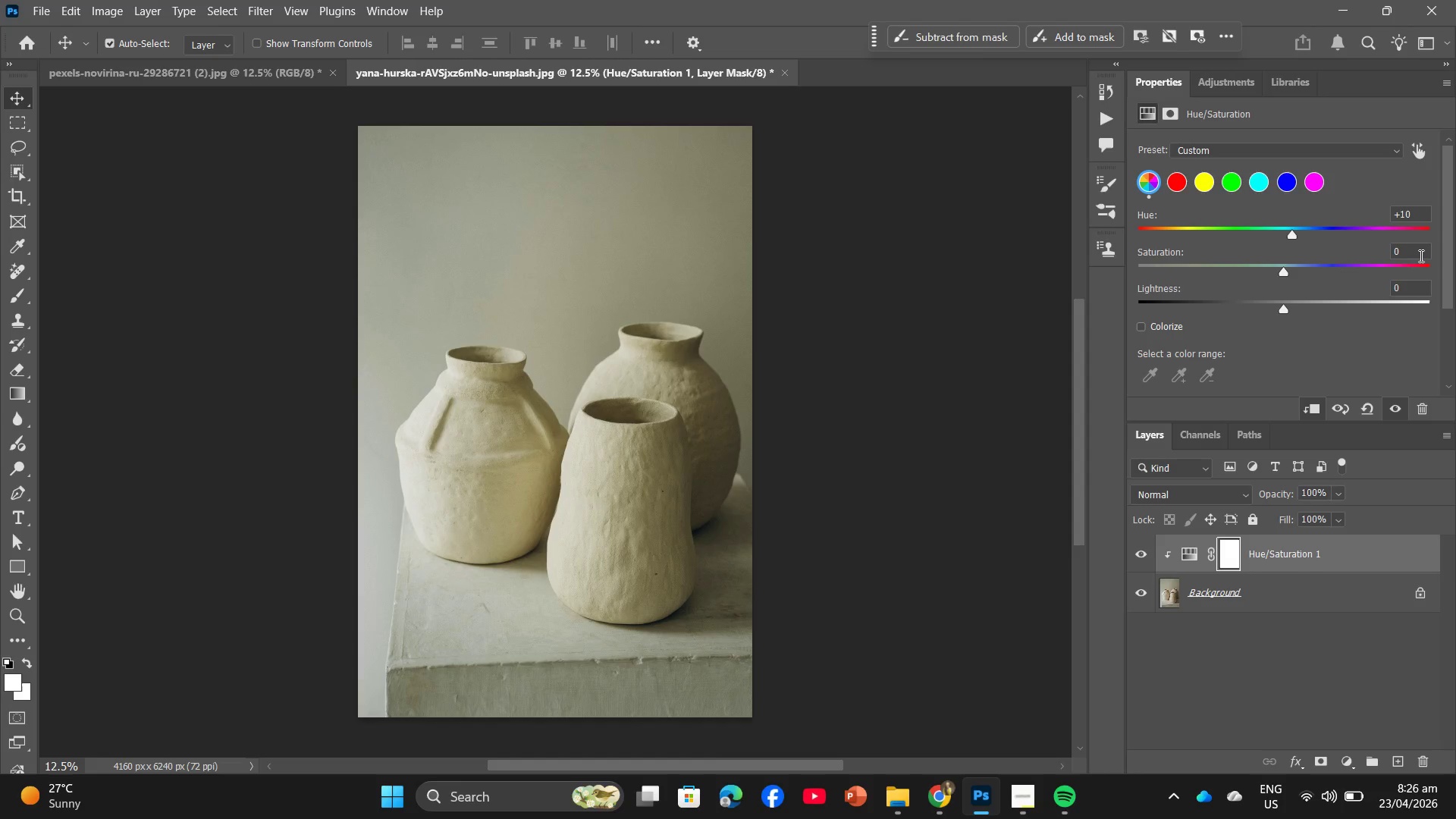 
left_click_drag(start_coordinate=[1420, 255], to_coordinate=[1363, 253])
 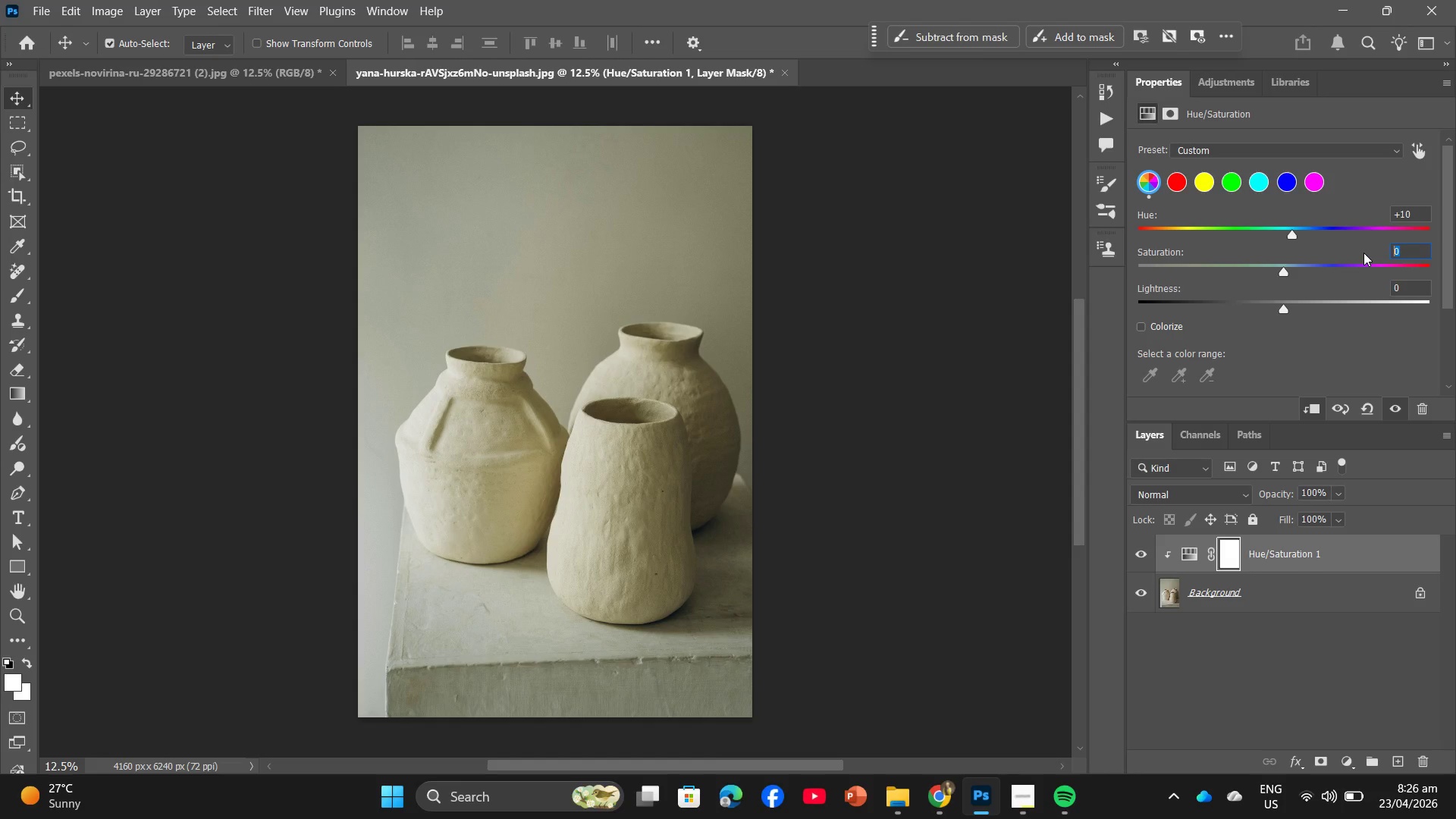 
key(Minus)
 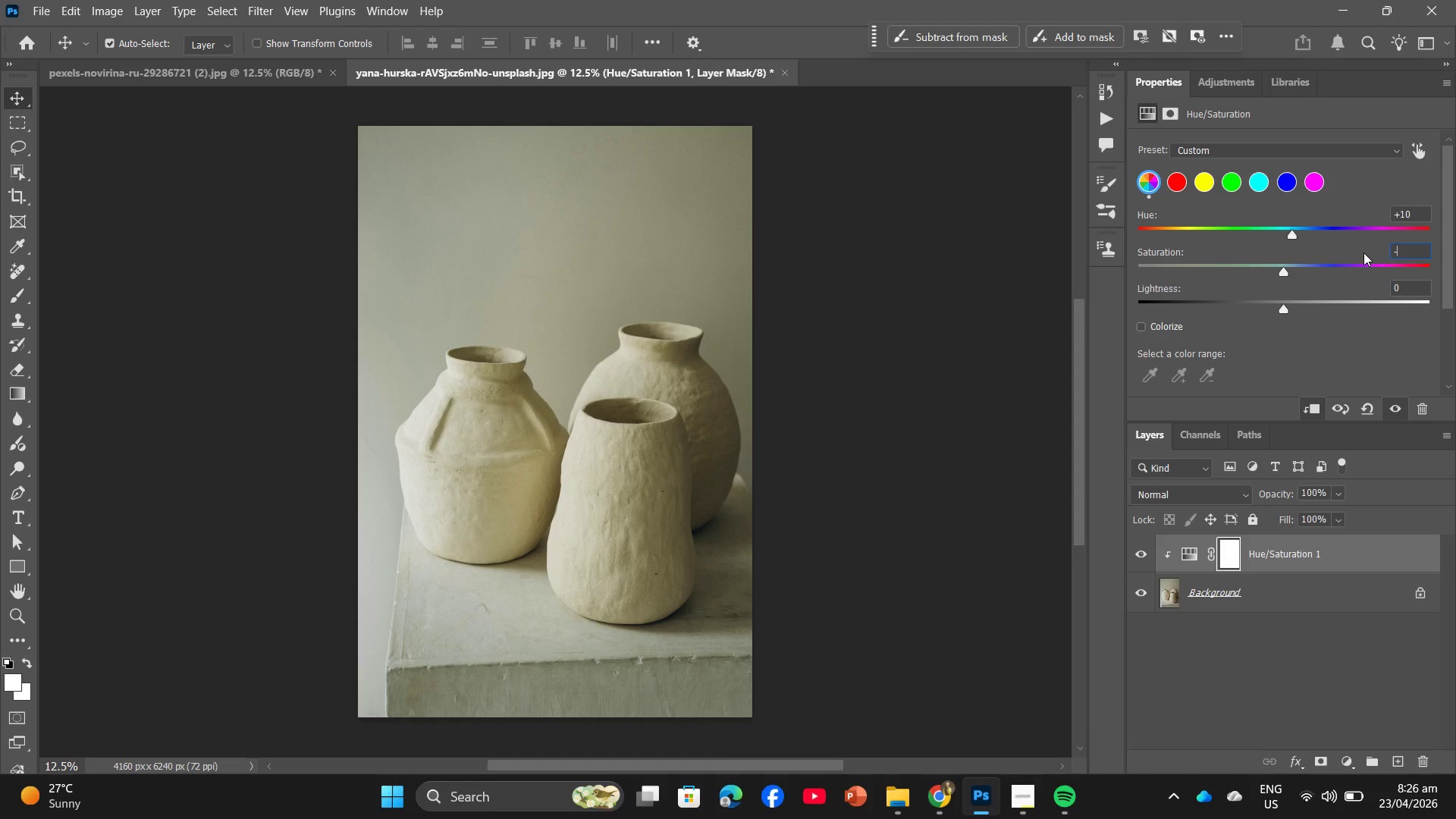 
key(Numpad5)
 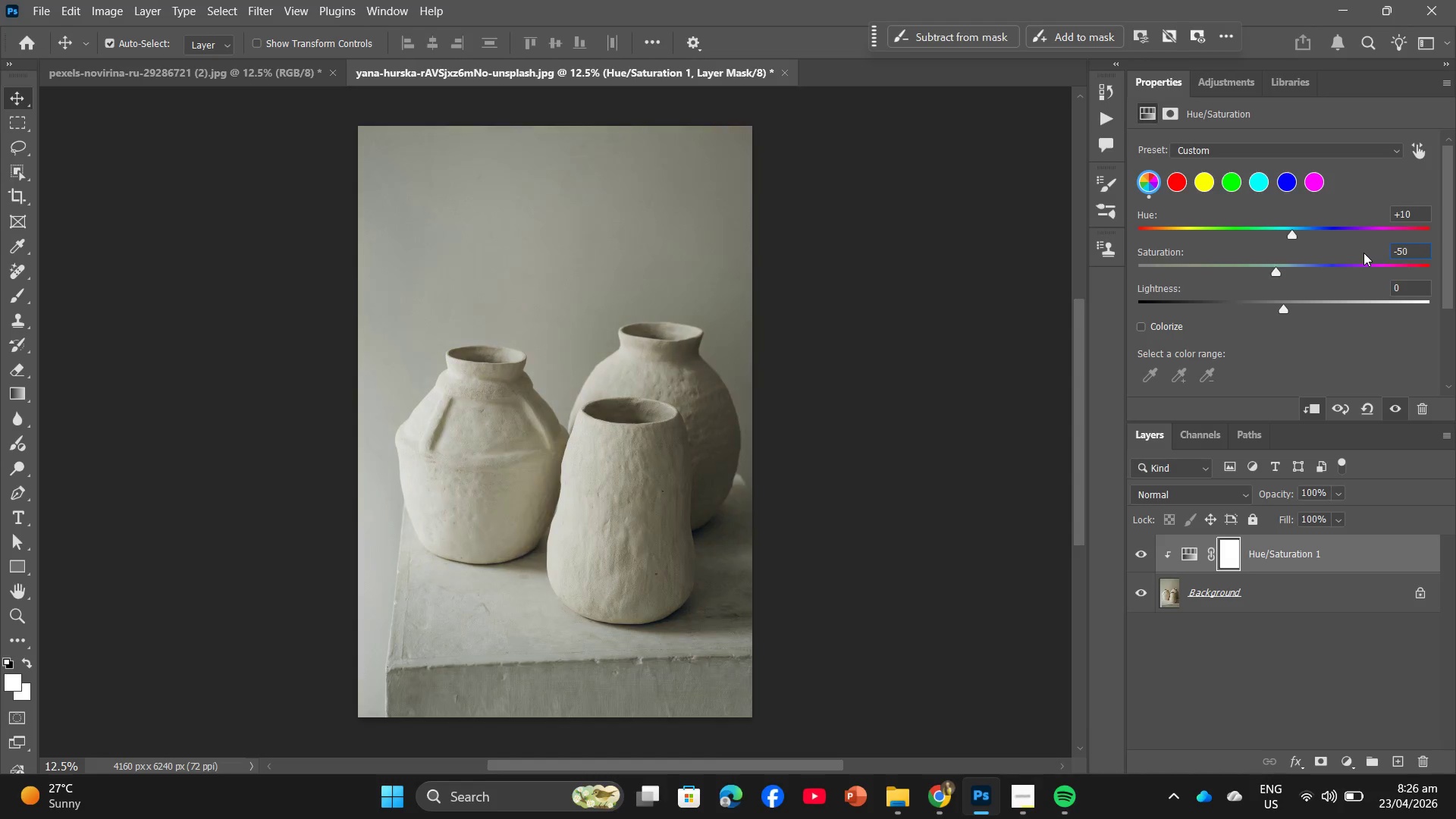 
key(Numpad0)
 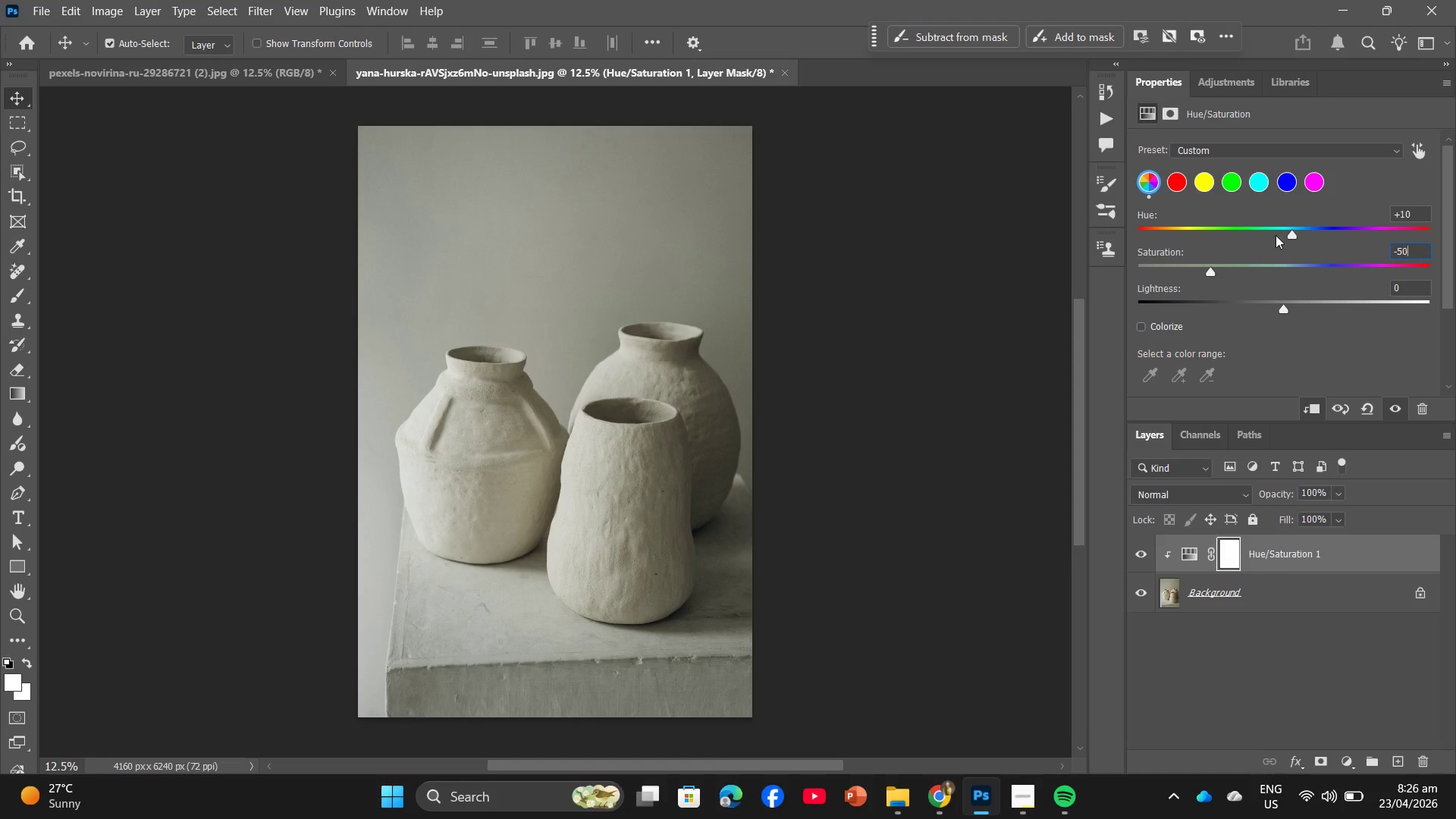 
wait(6.03)
 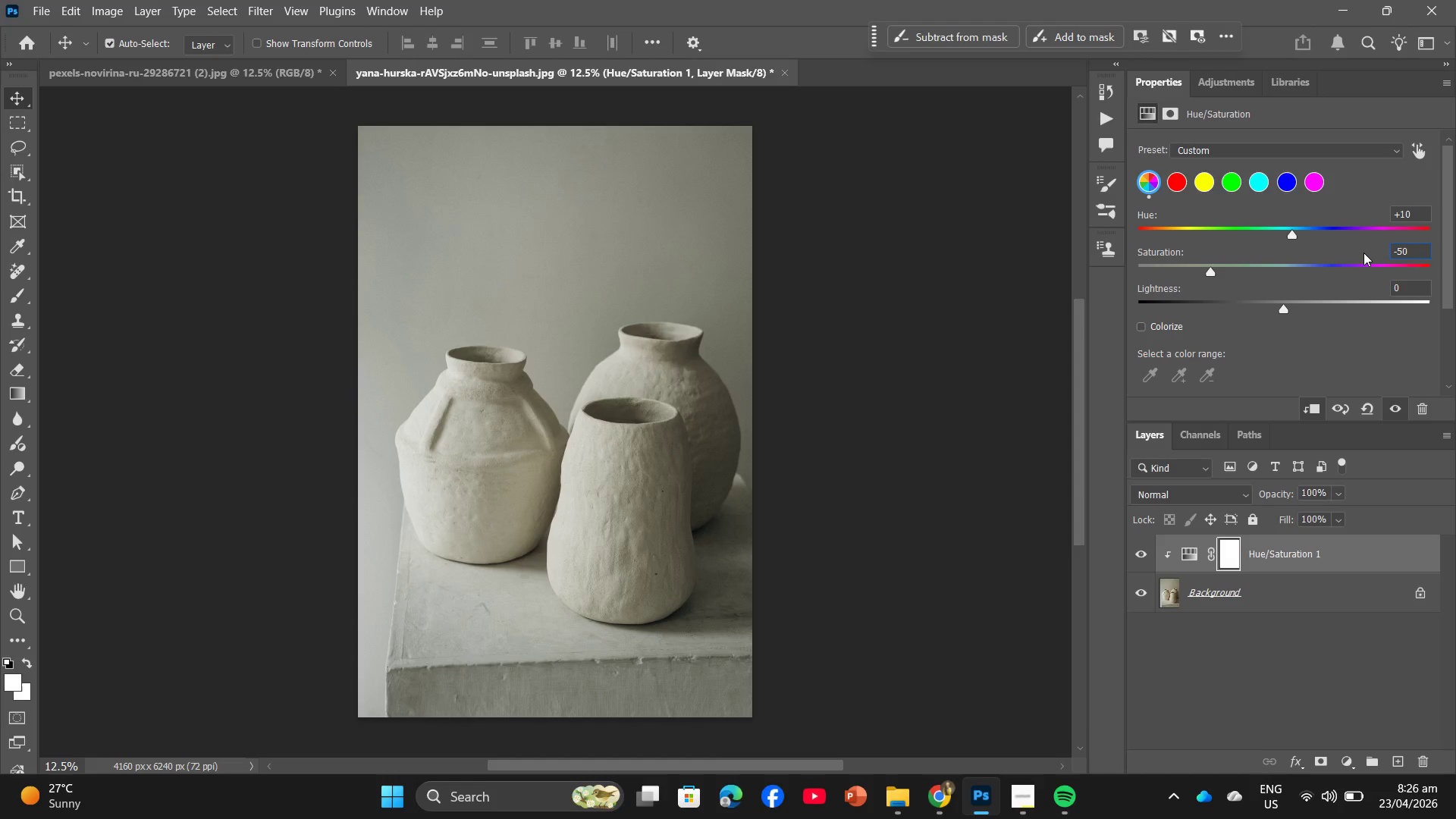 
key(Enter)
 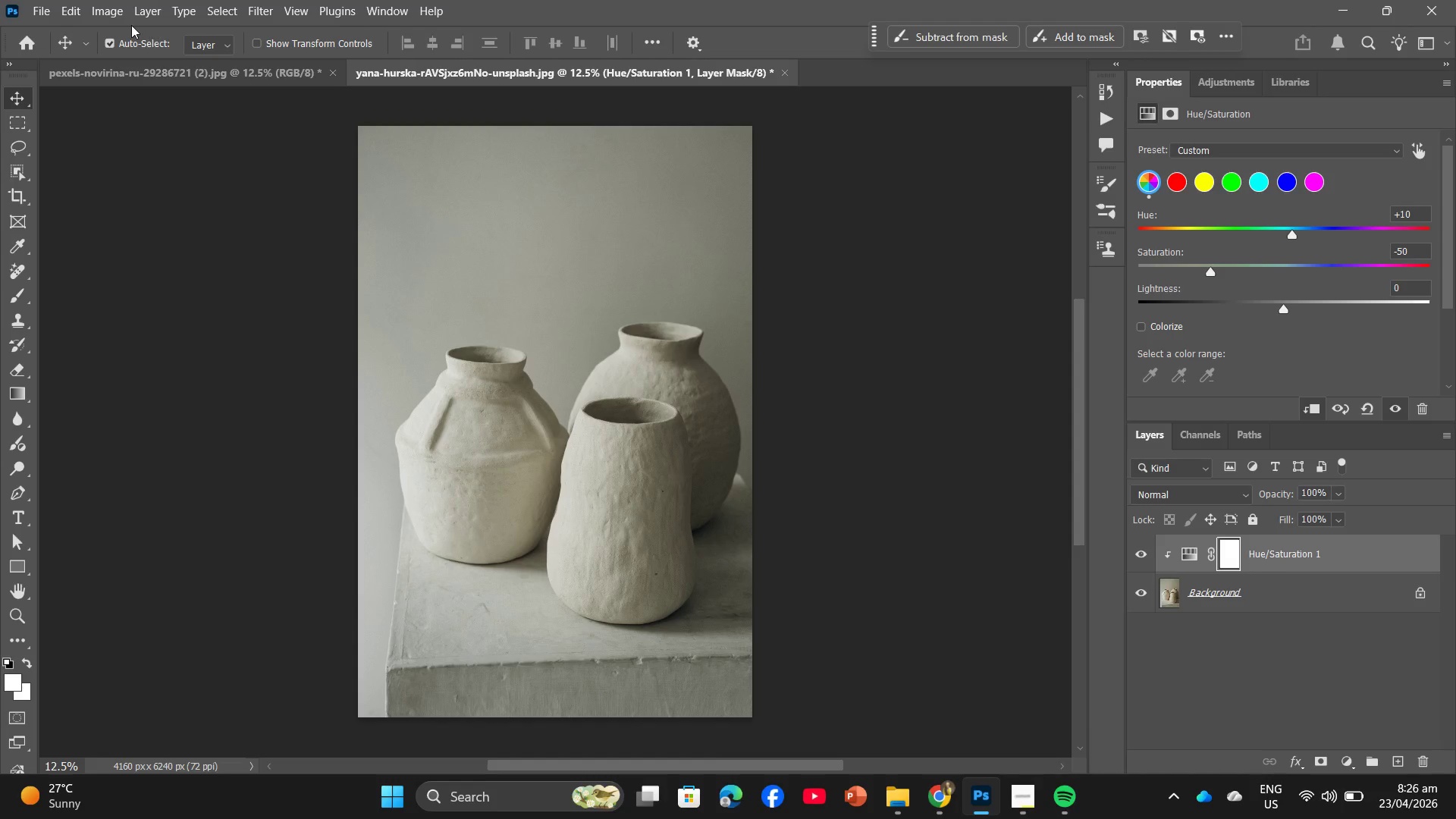 
left_click([146, 11])
 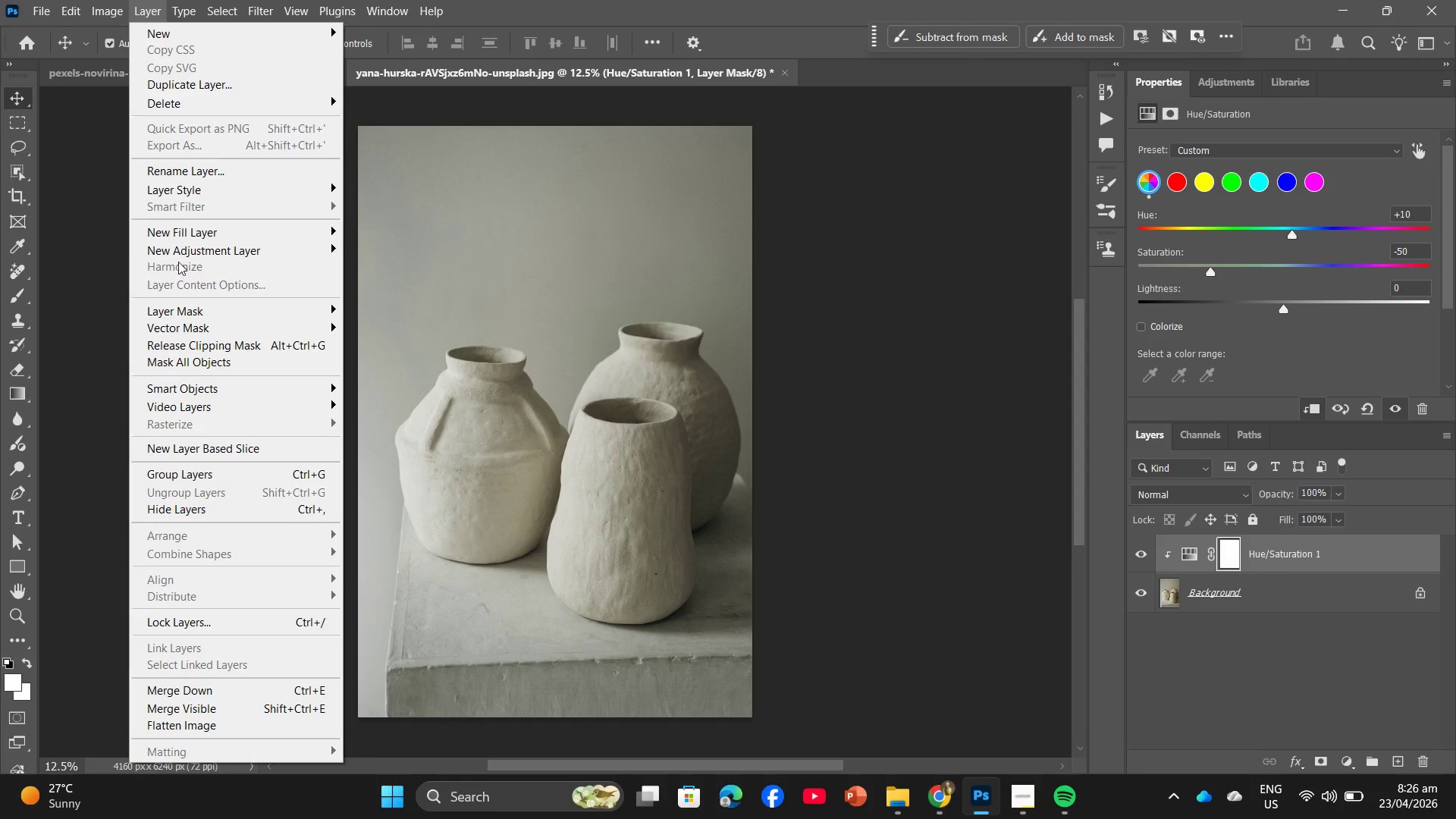 
left_click([182, 251])
 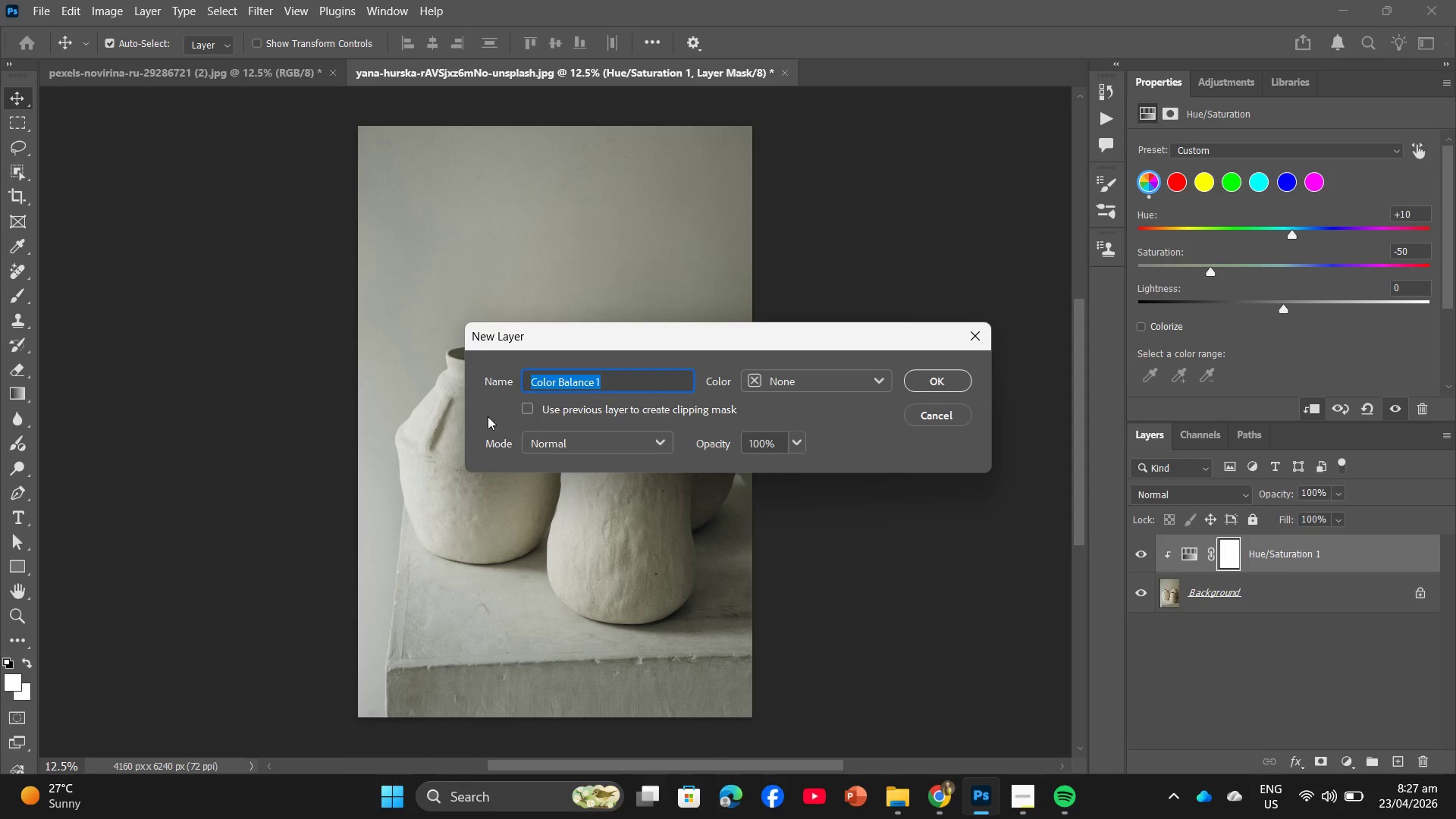 
wait(5.97)
 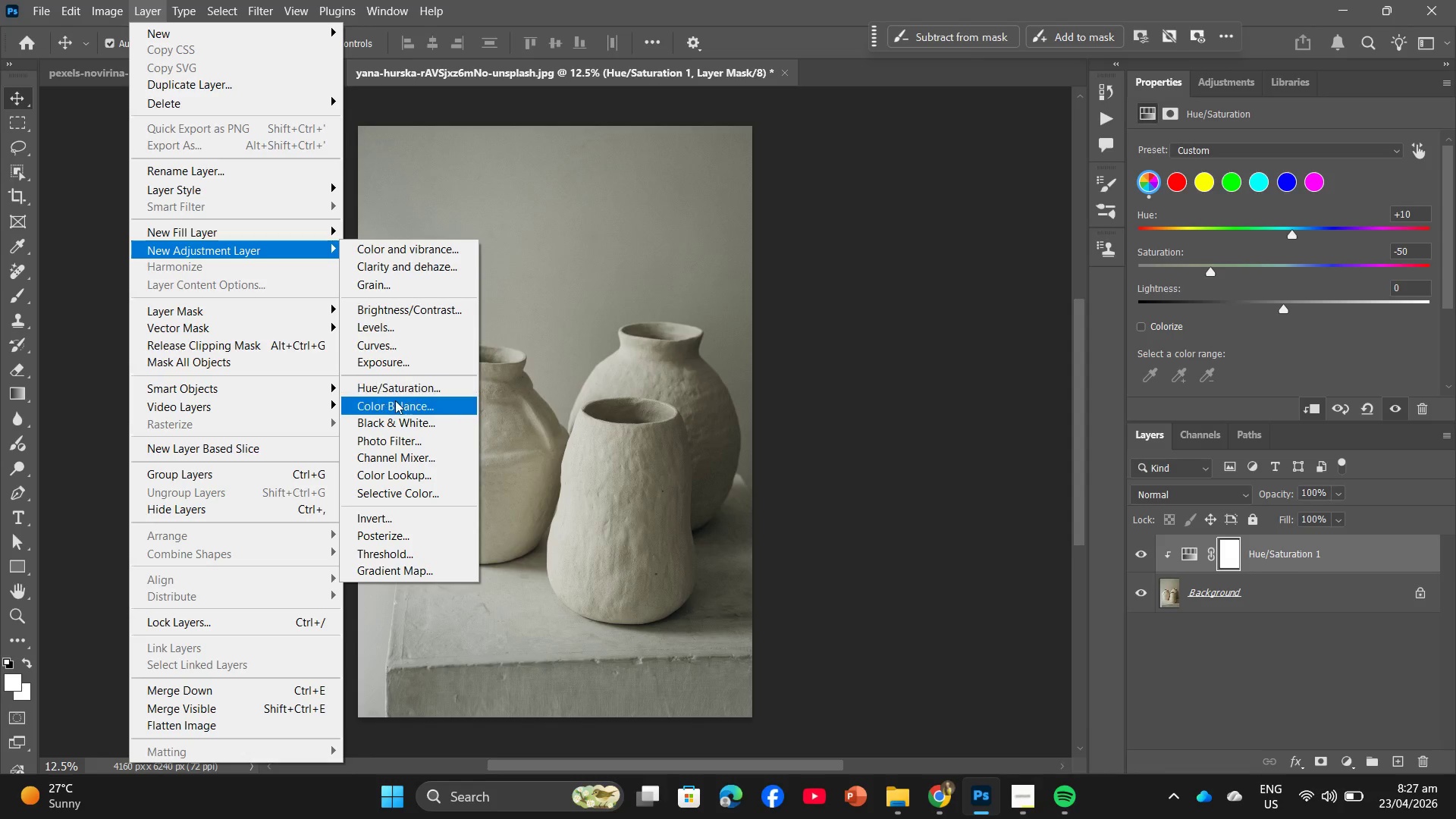 
left_click([959, 386])
 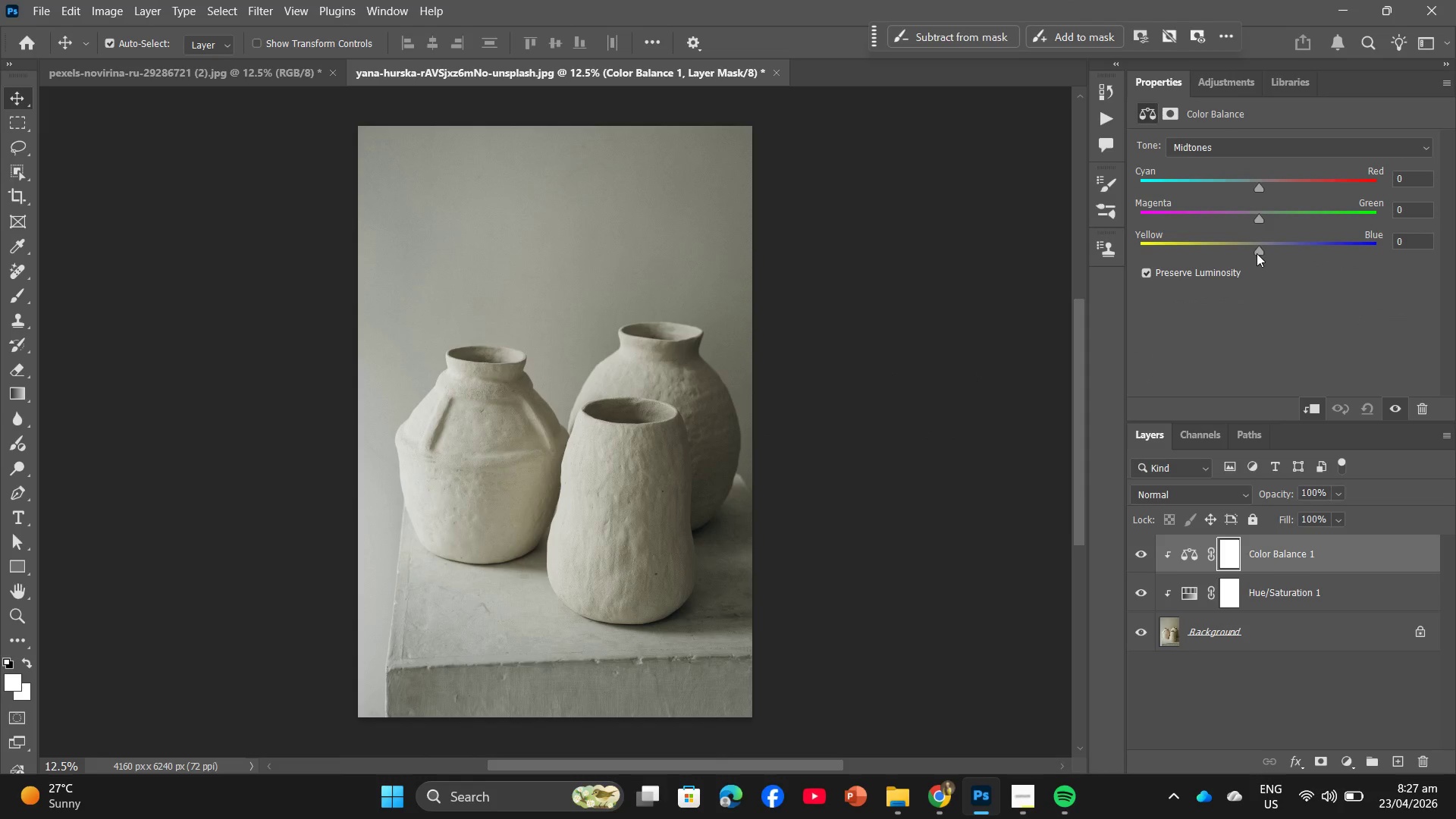 
left_click([1241, 244])
 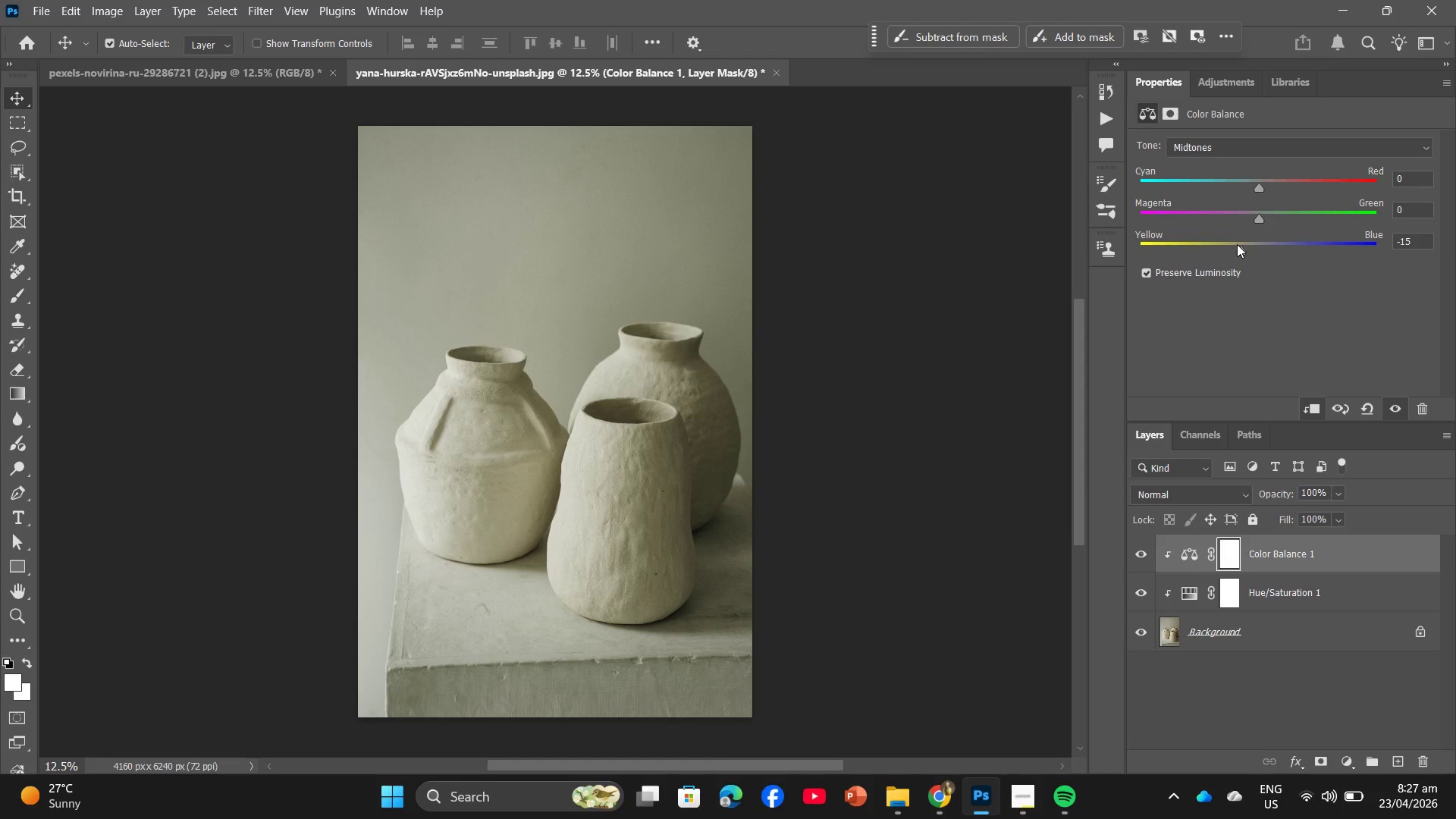 
left_click([1236, 244])
 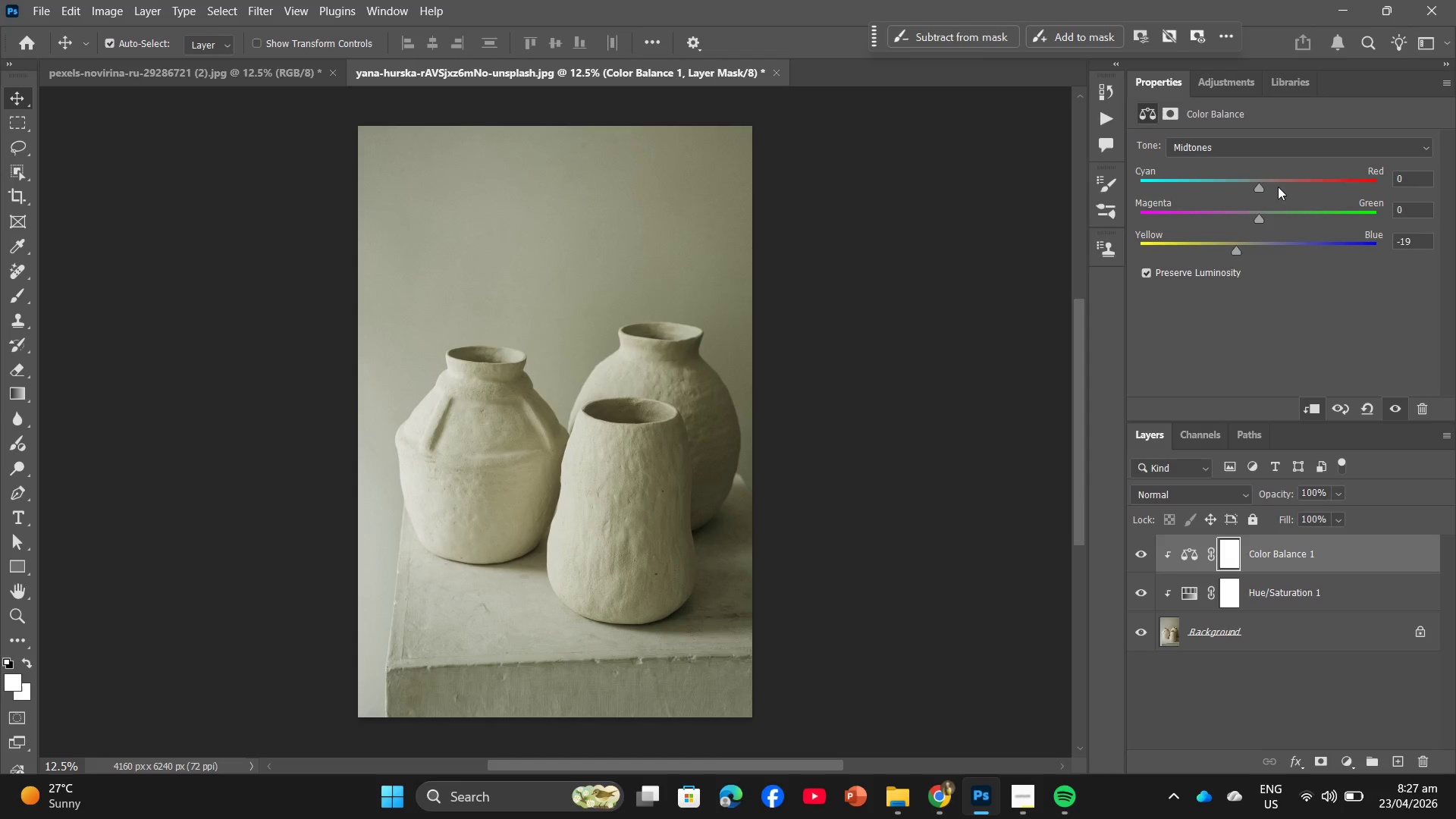 
left_click([1293, 180])
 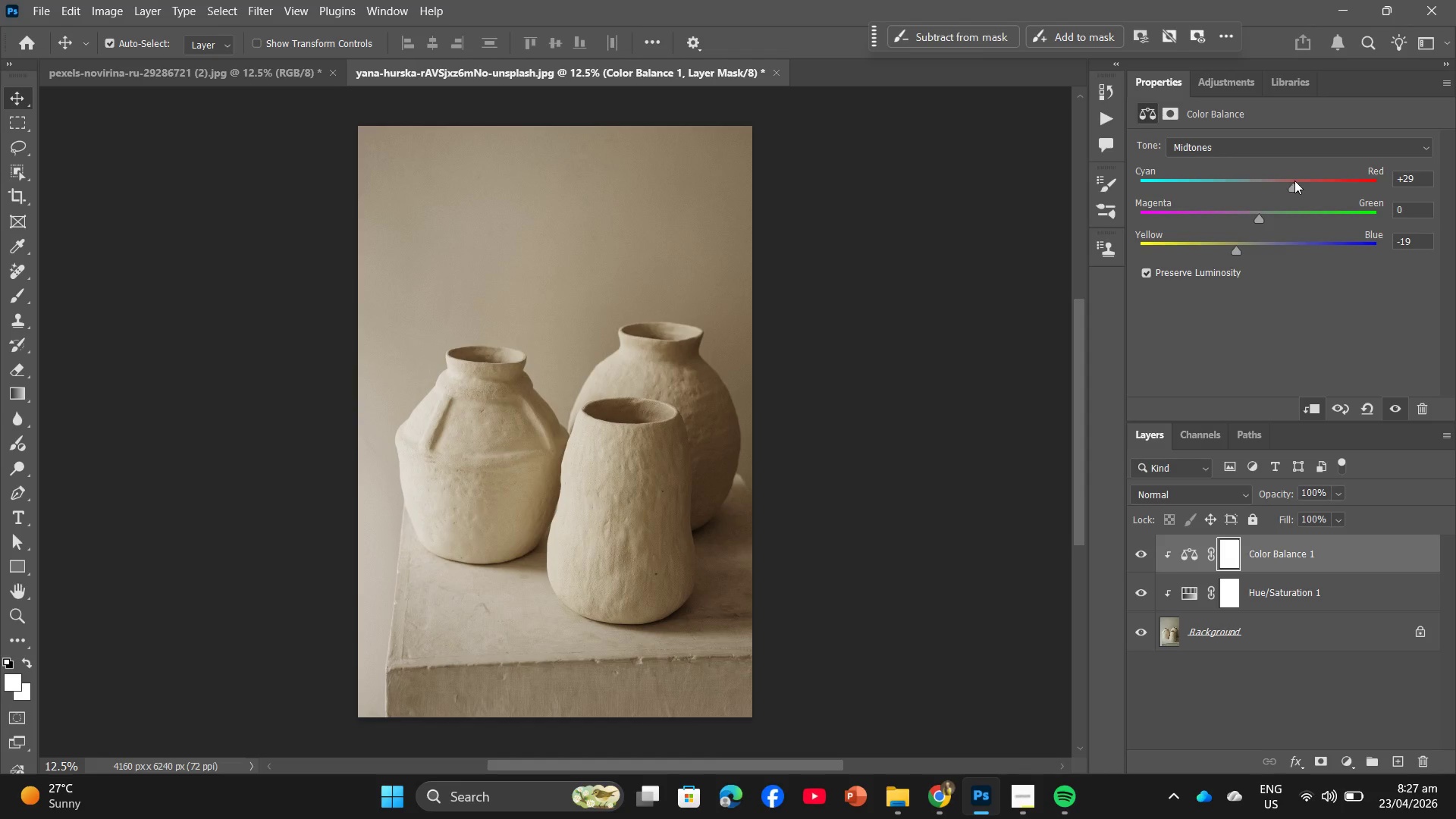 
left_click_drag(start_coordinate=[1294, 180], to_coordinate=[1311, 182])
 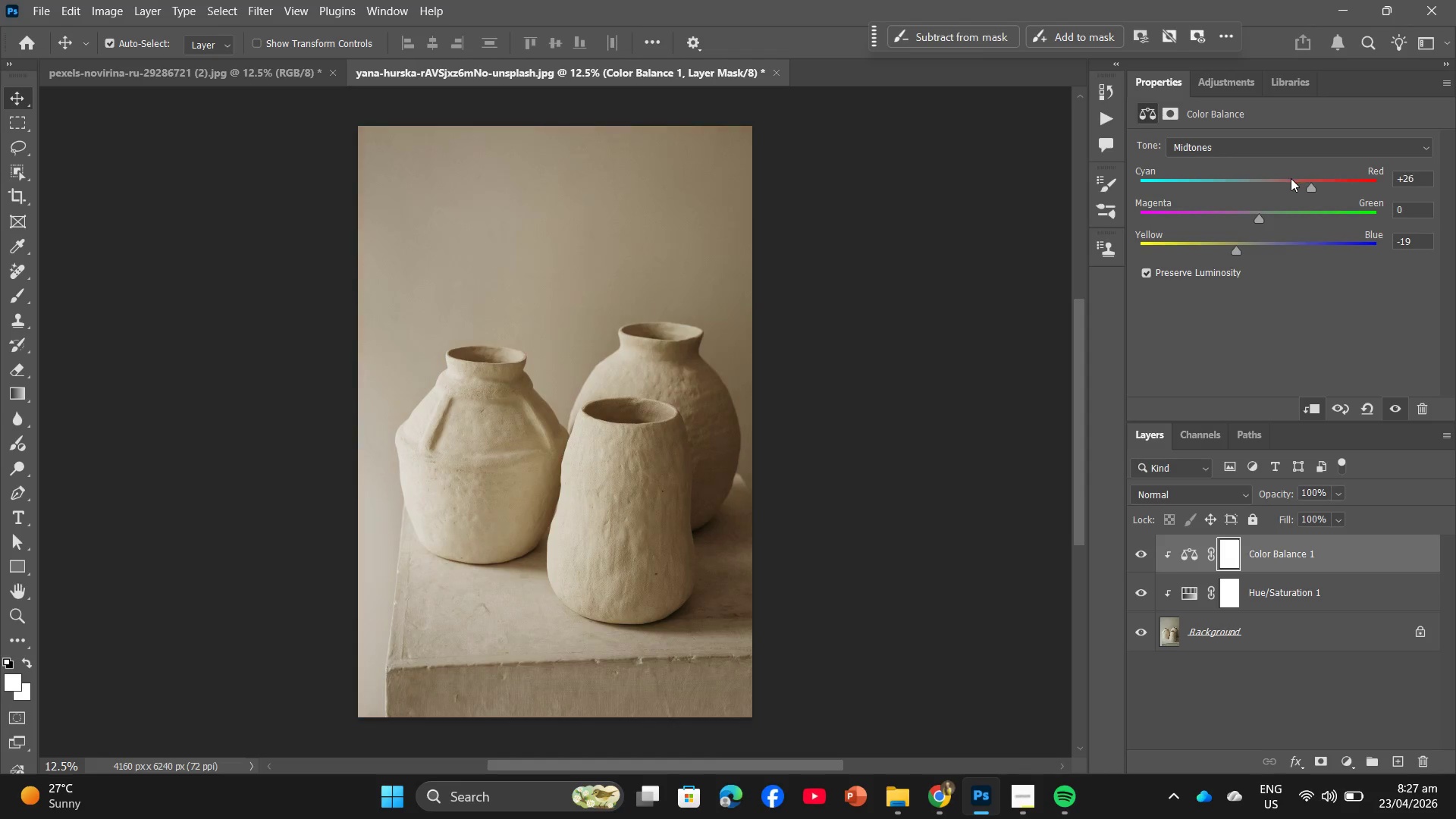 
left_click([1291, 178])
 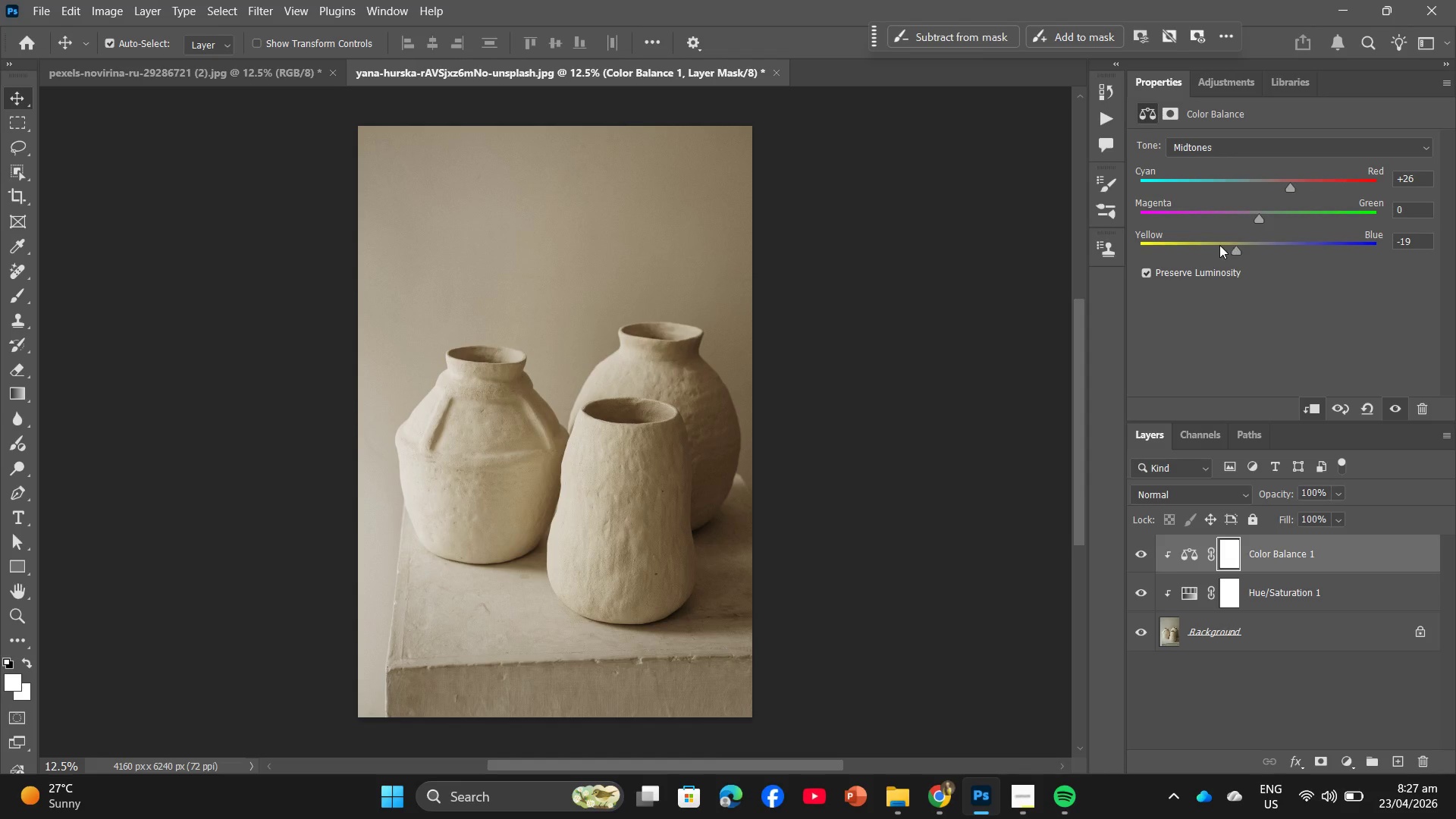 
left_click([1218, 245])
 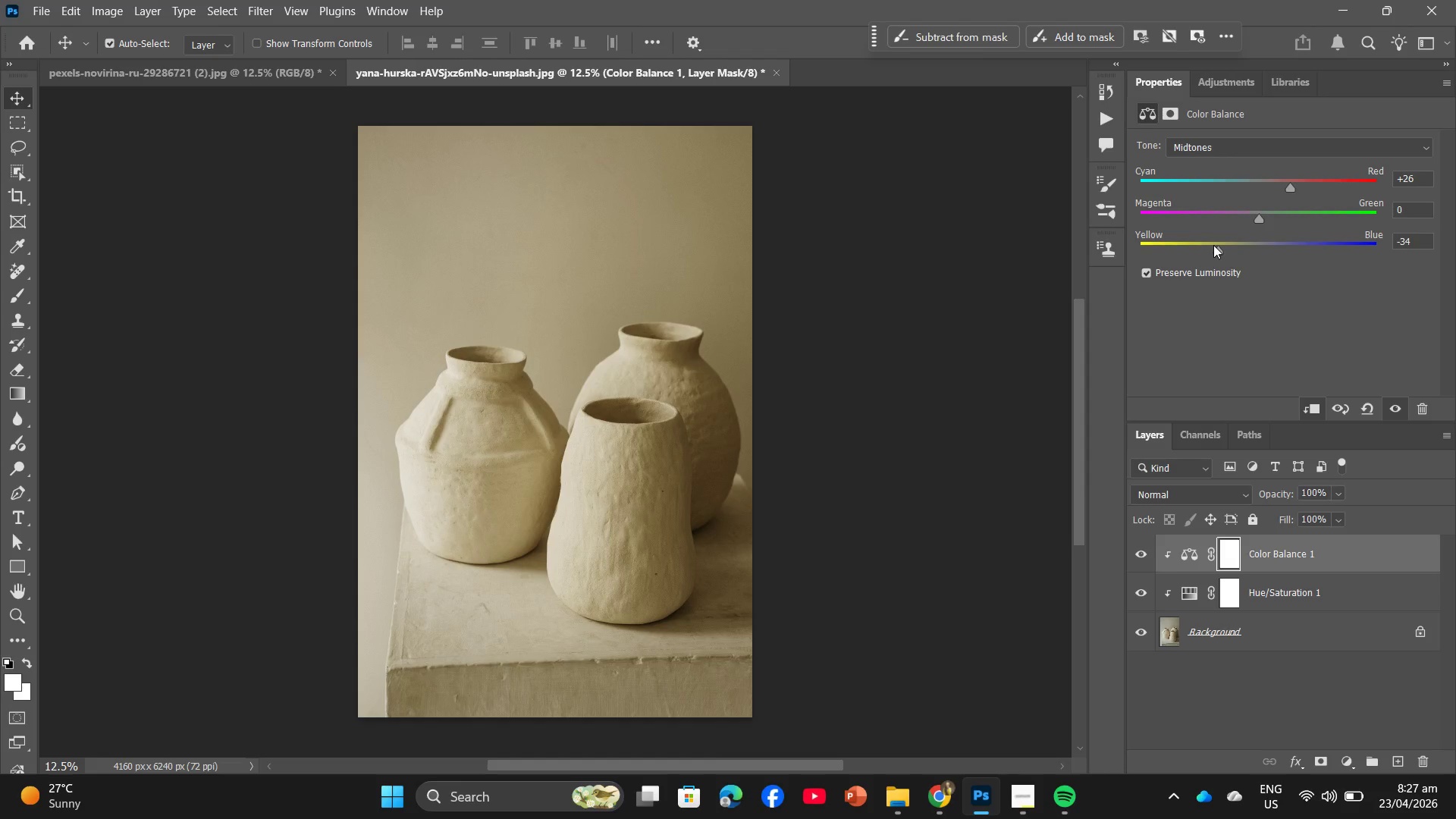 
left_click([1213, 245])
 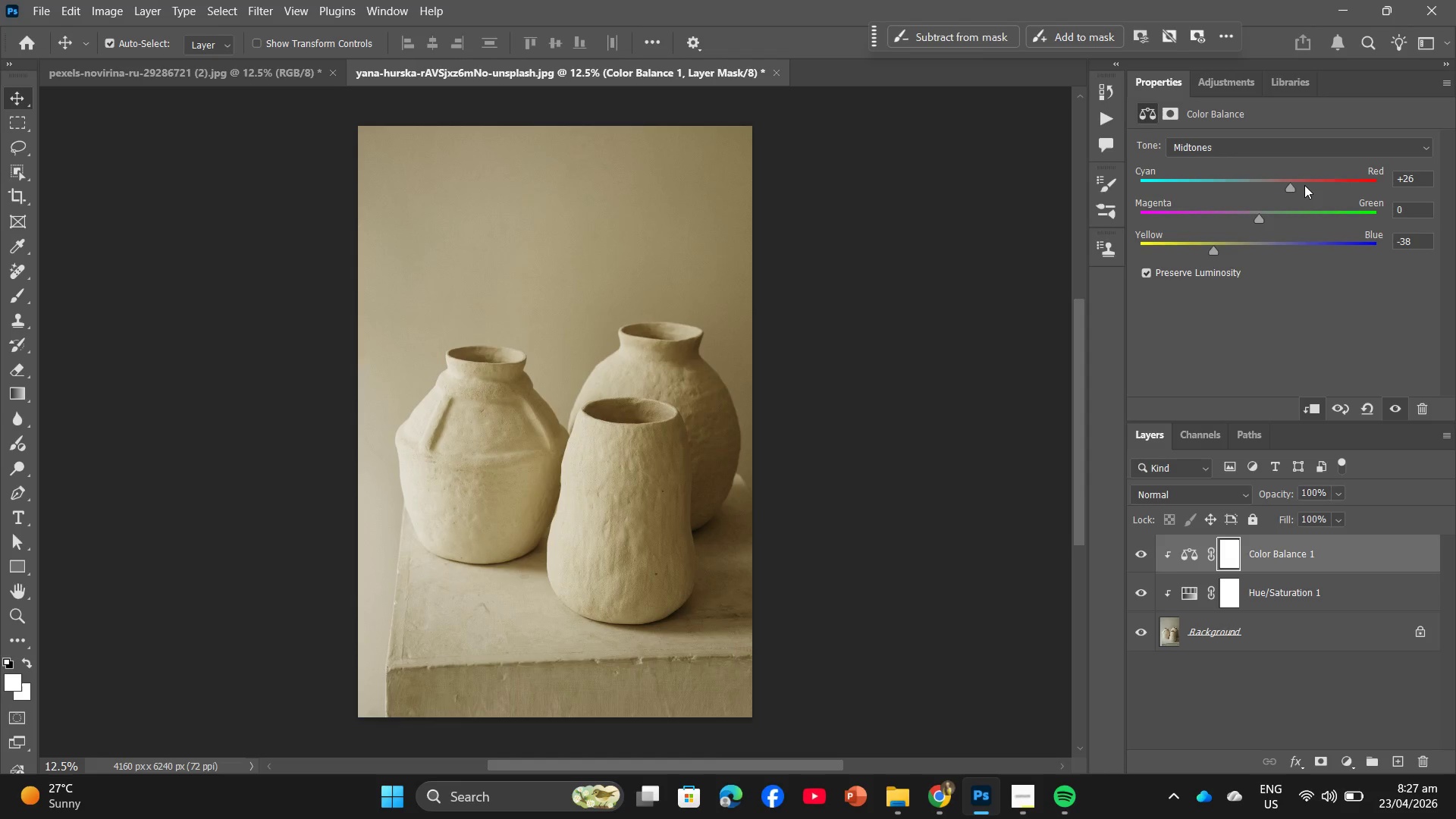 
left_click([1304, 185])
 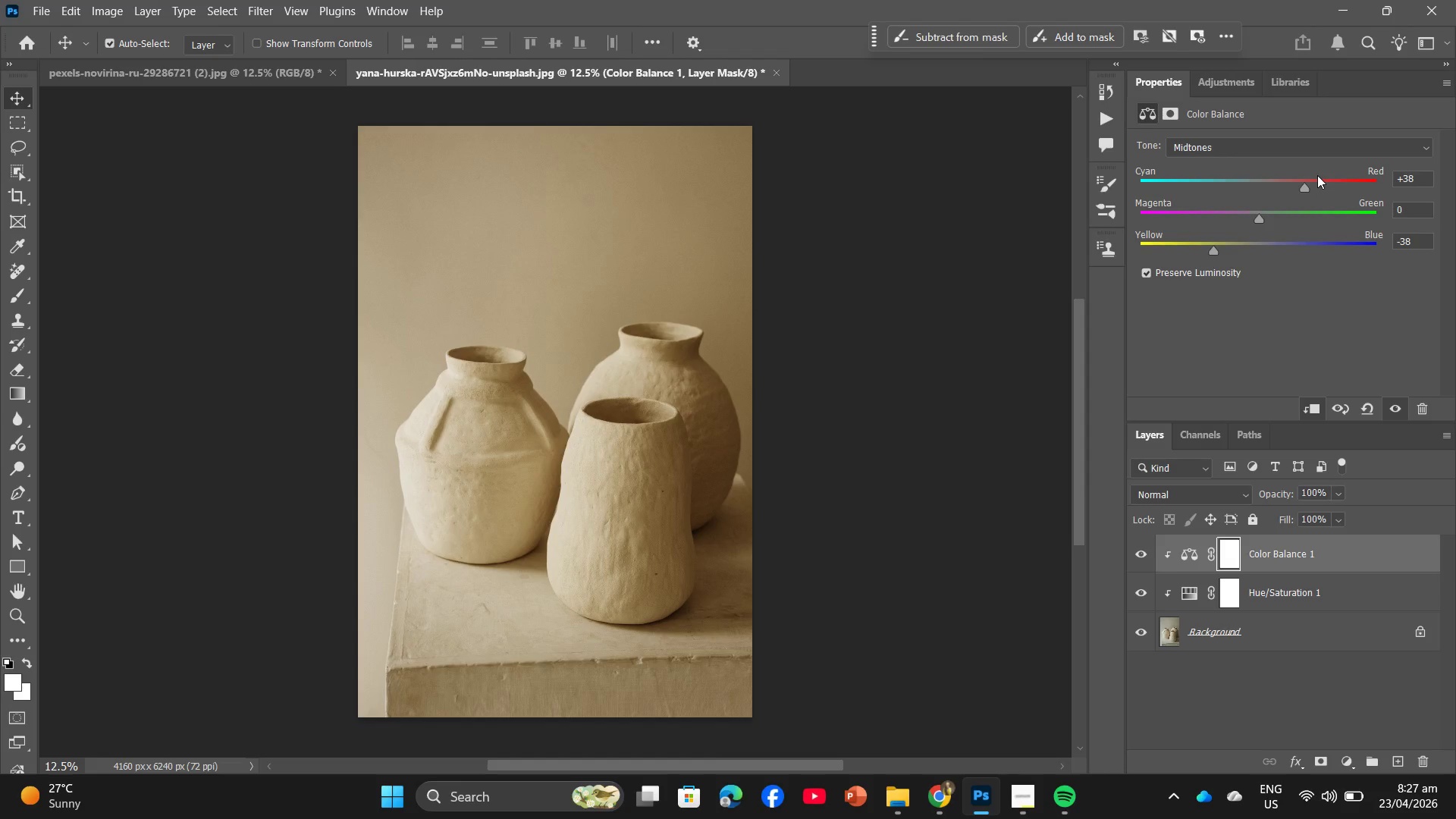 
left_click([1317, 175])
 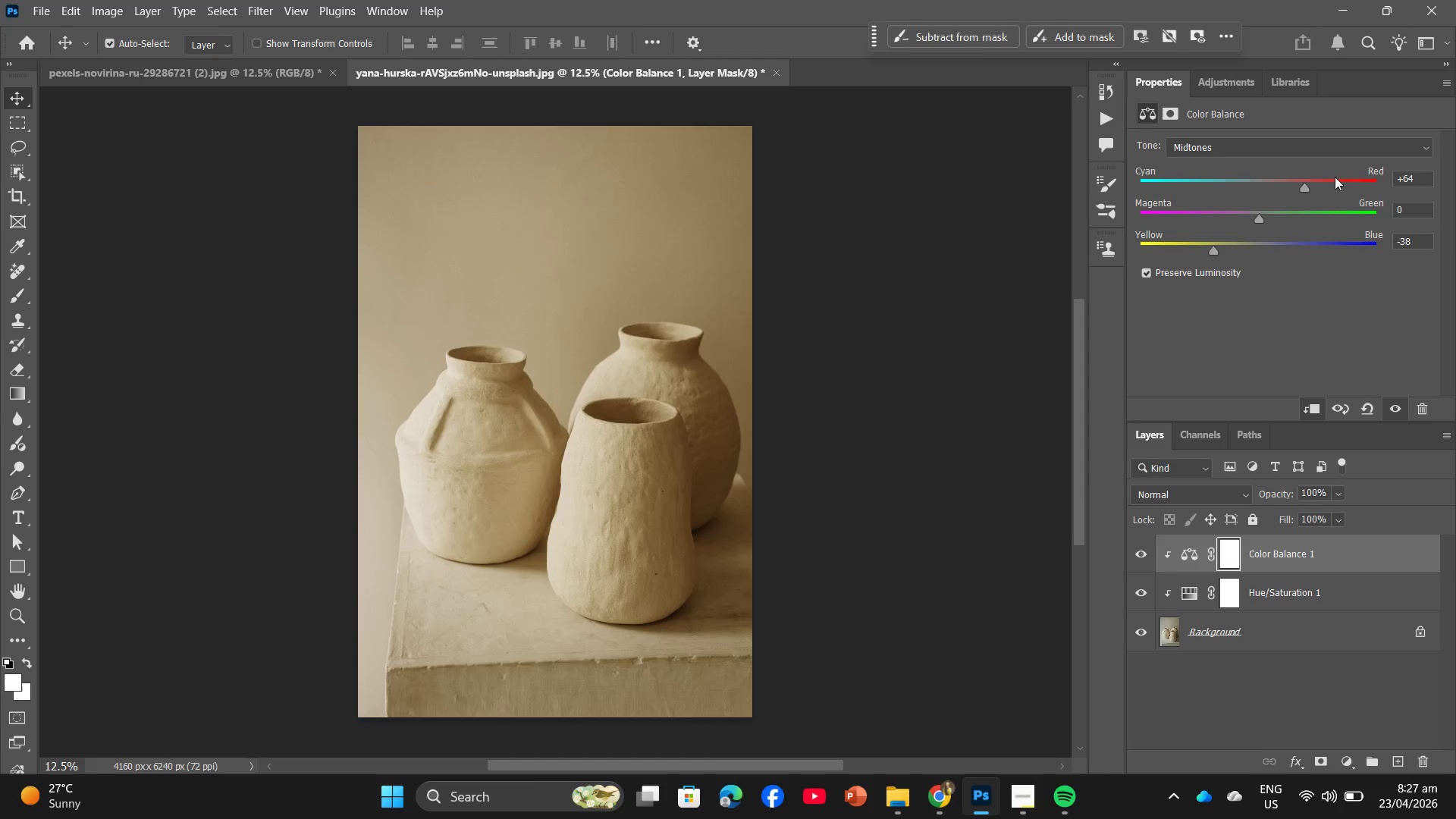 
double_click([1335, 177])
 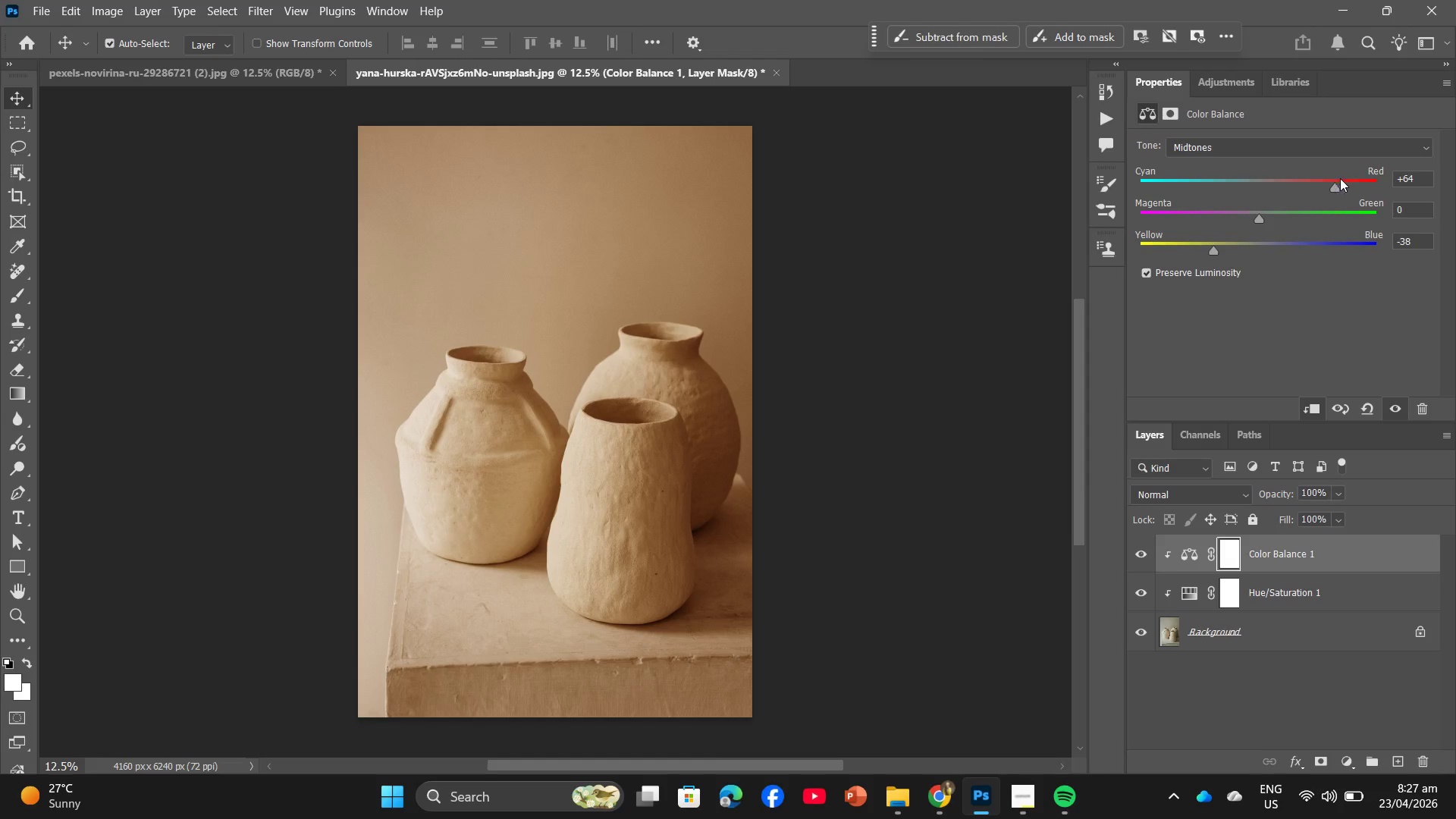 
left_click([1345, 179])
 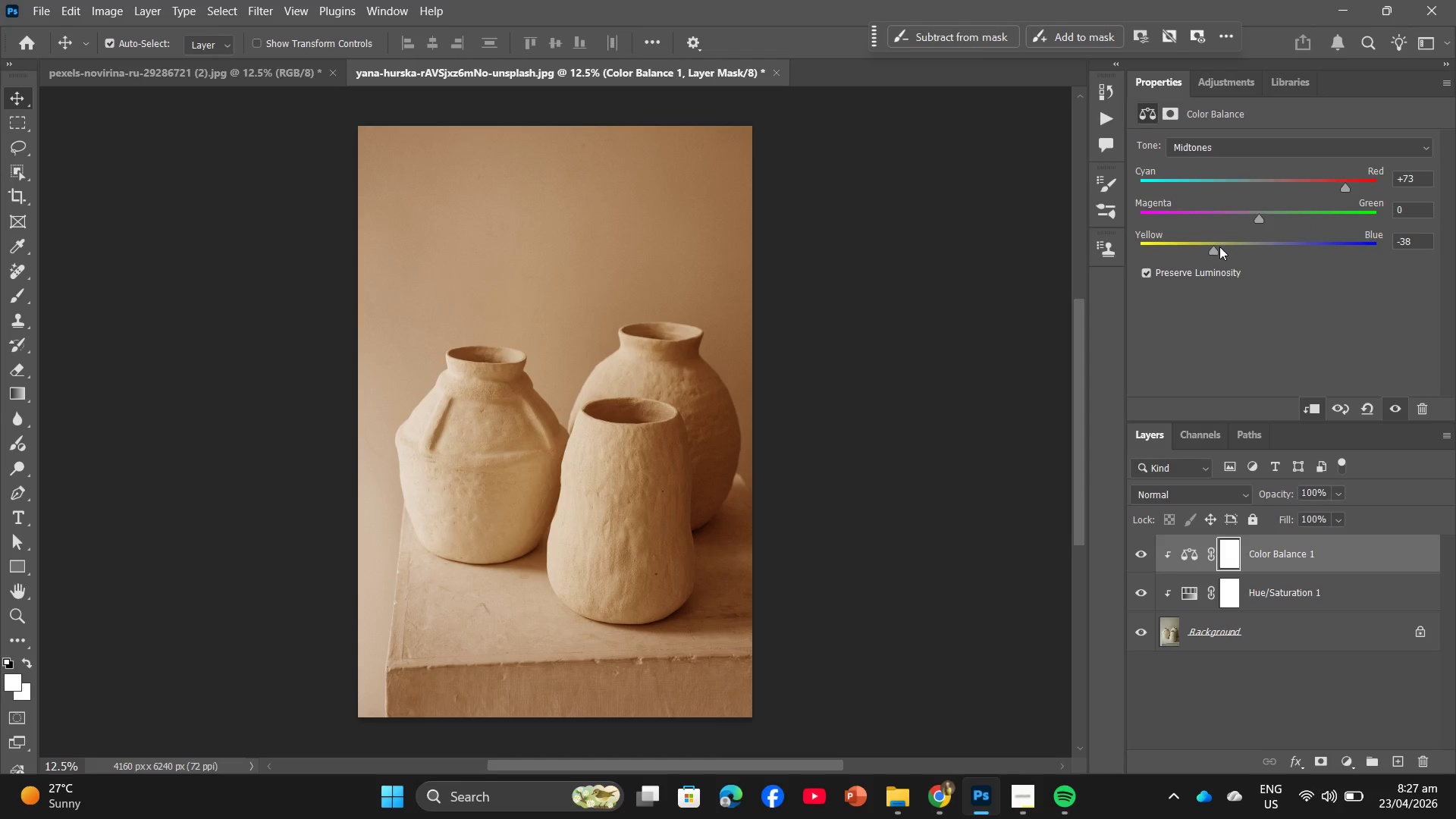 
left_click([1196, 244])
 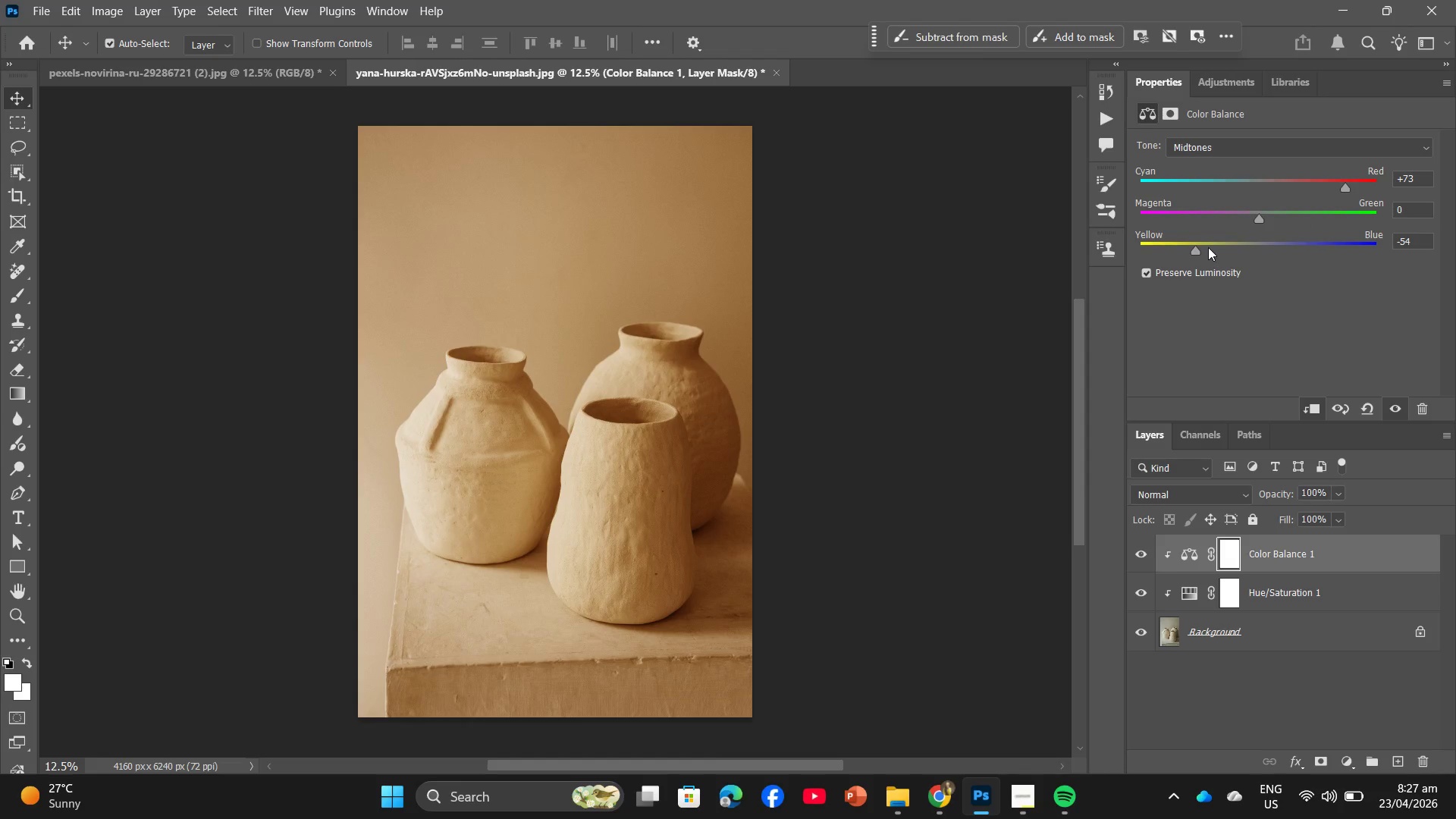 
left_click([1203, 243])
 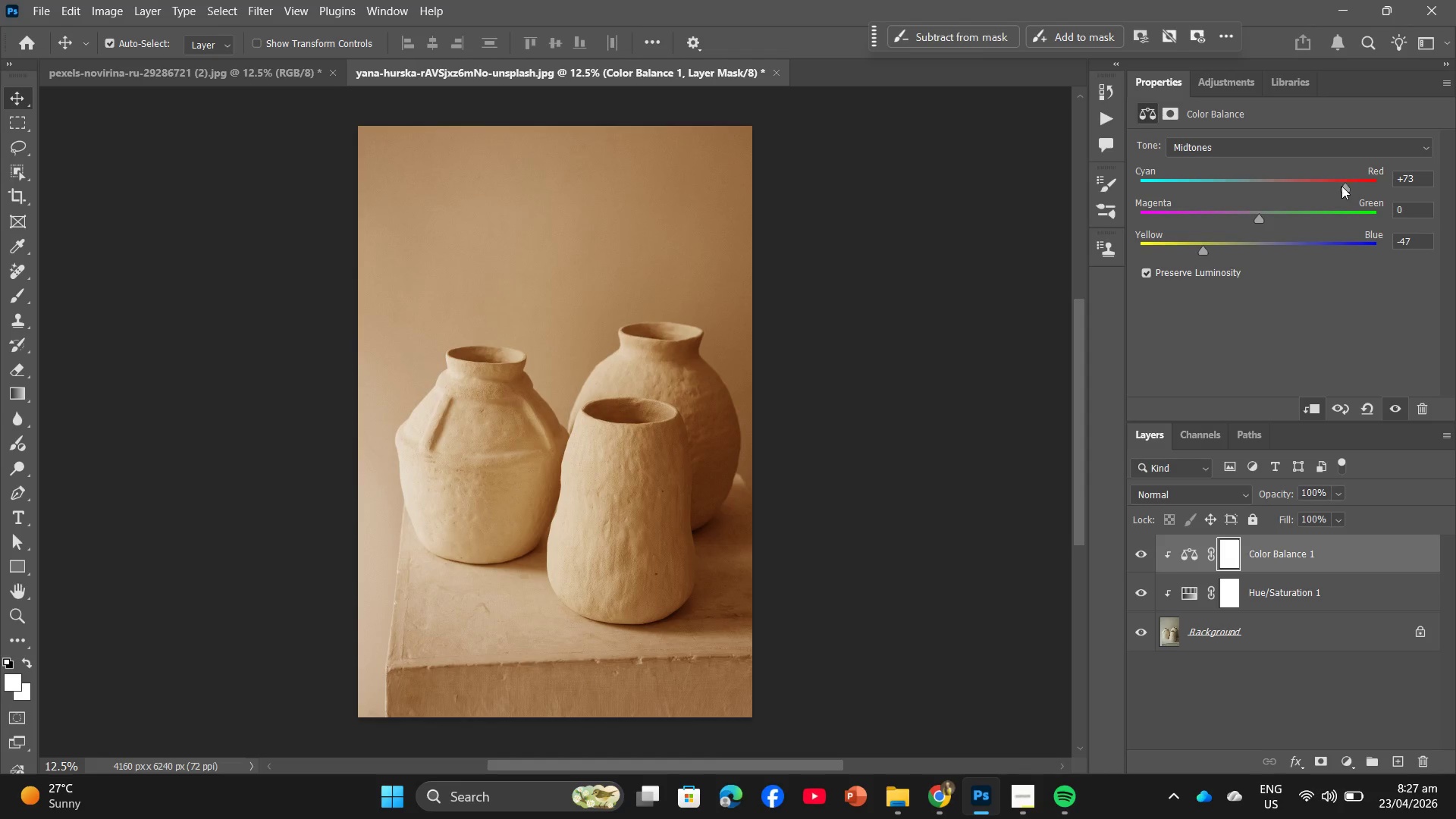 
left_click([1341, 182])
 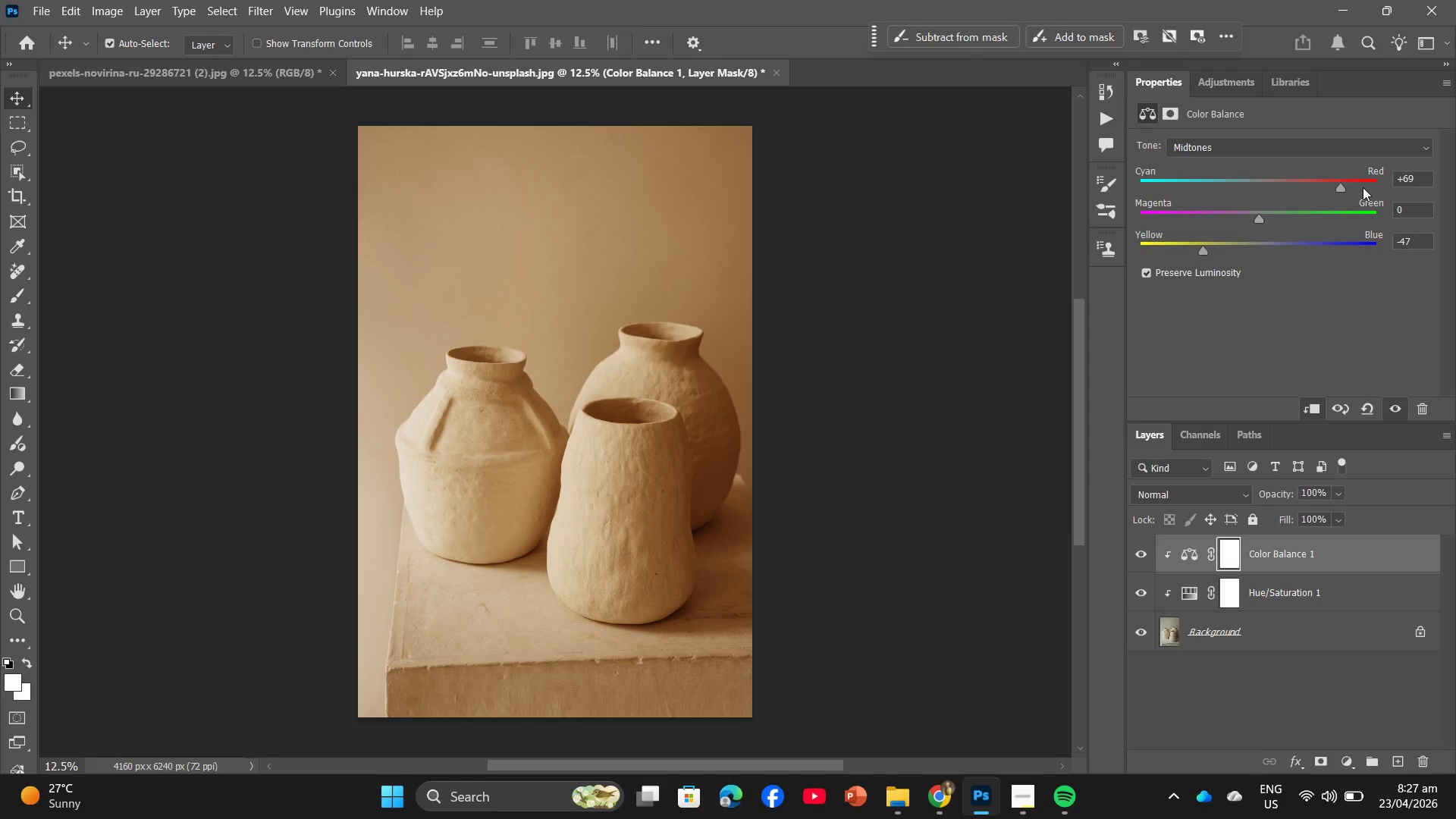 
wait(11.64)
 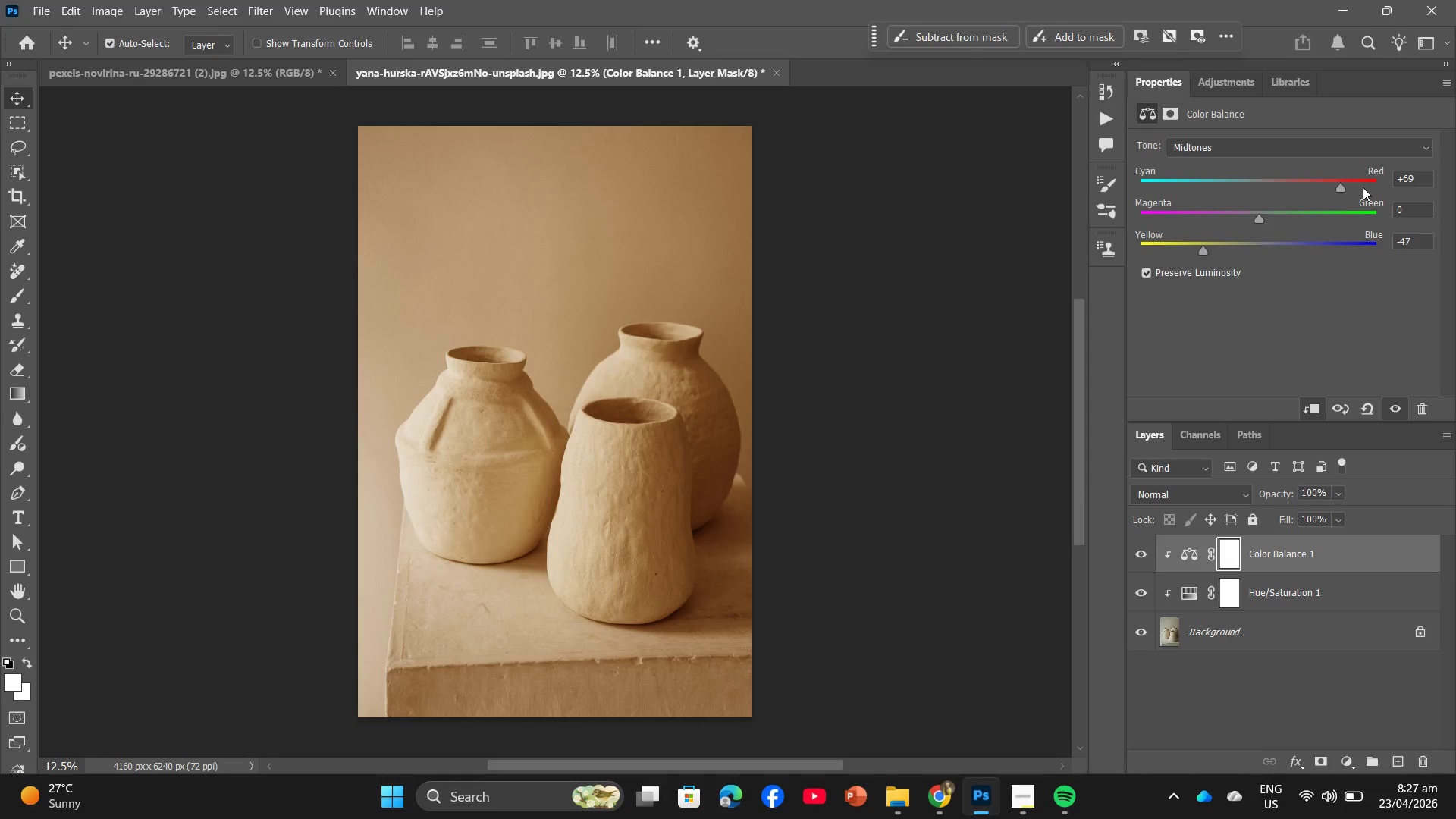 
left_click([189, 73])
 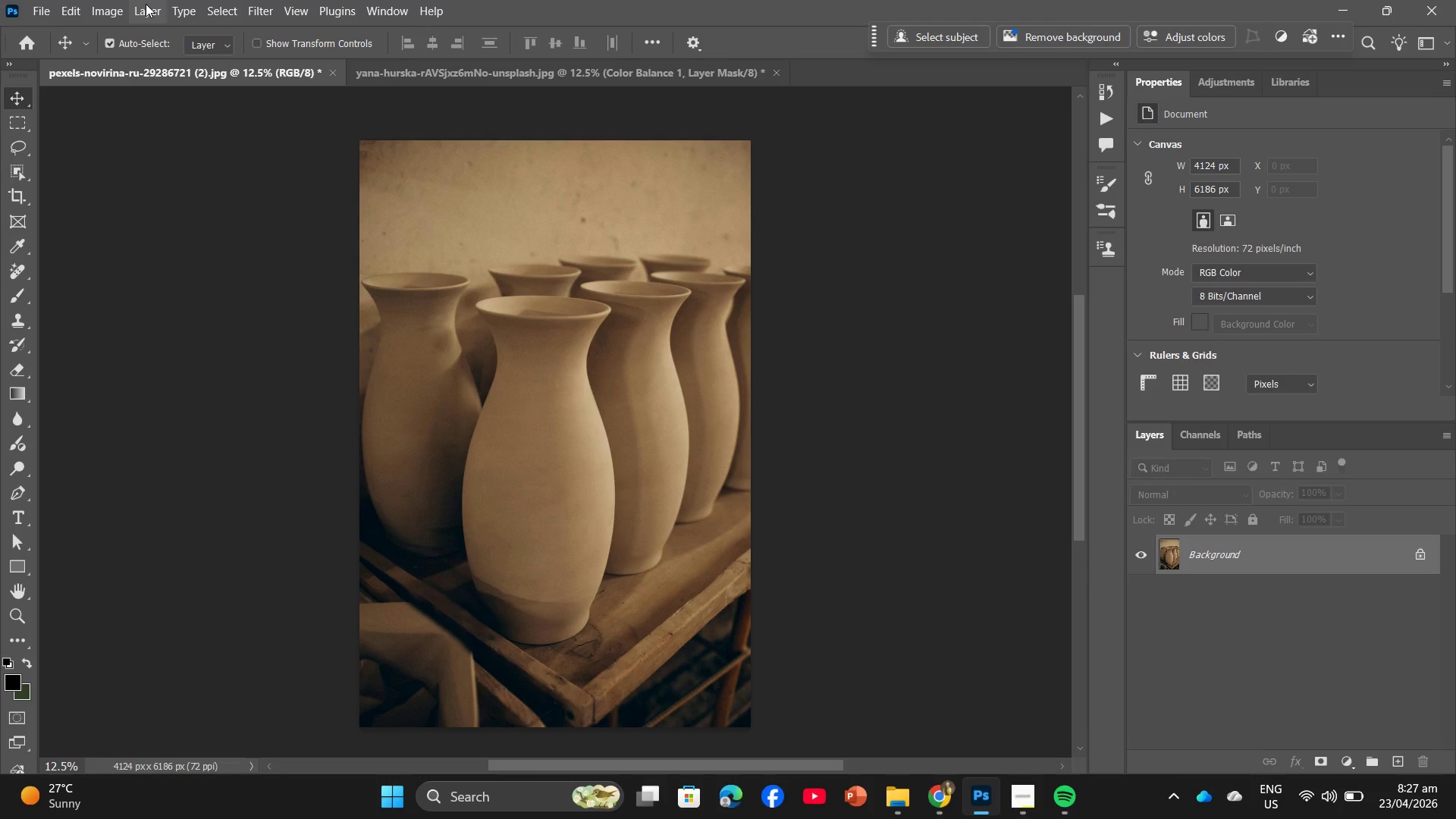 
wait(17.69)
 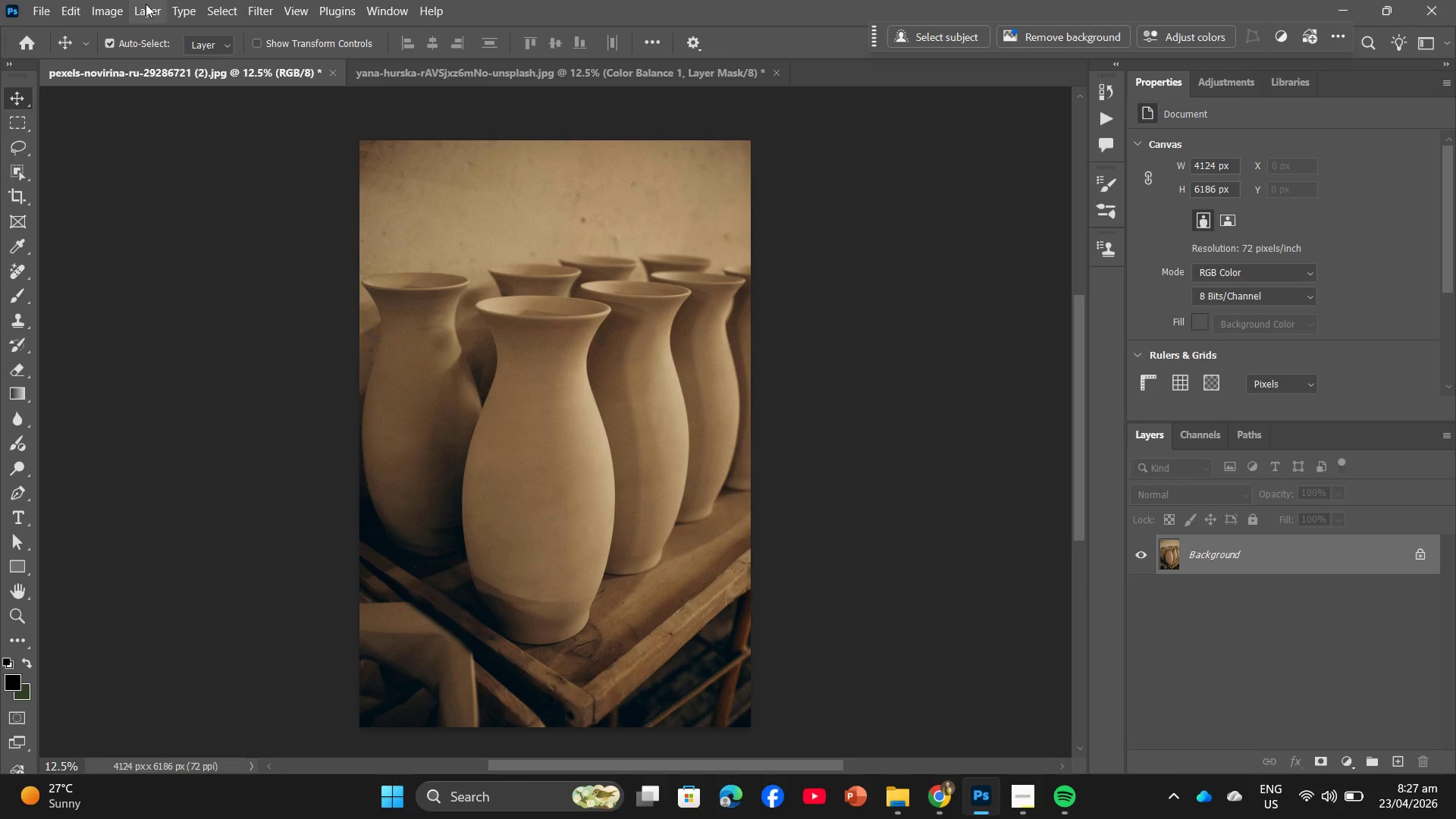 
left_click([207, 245])
 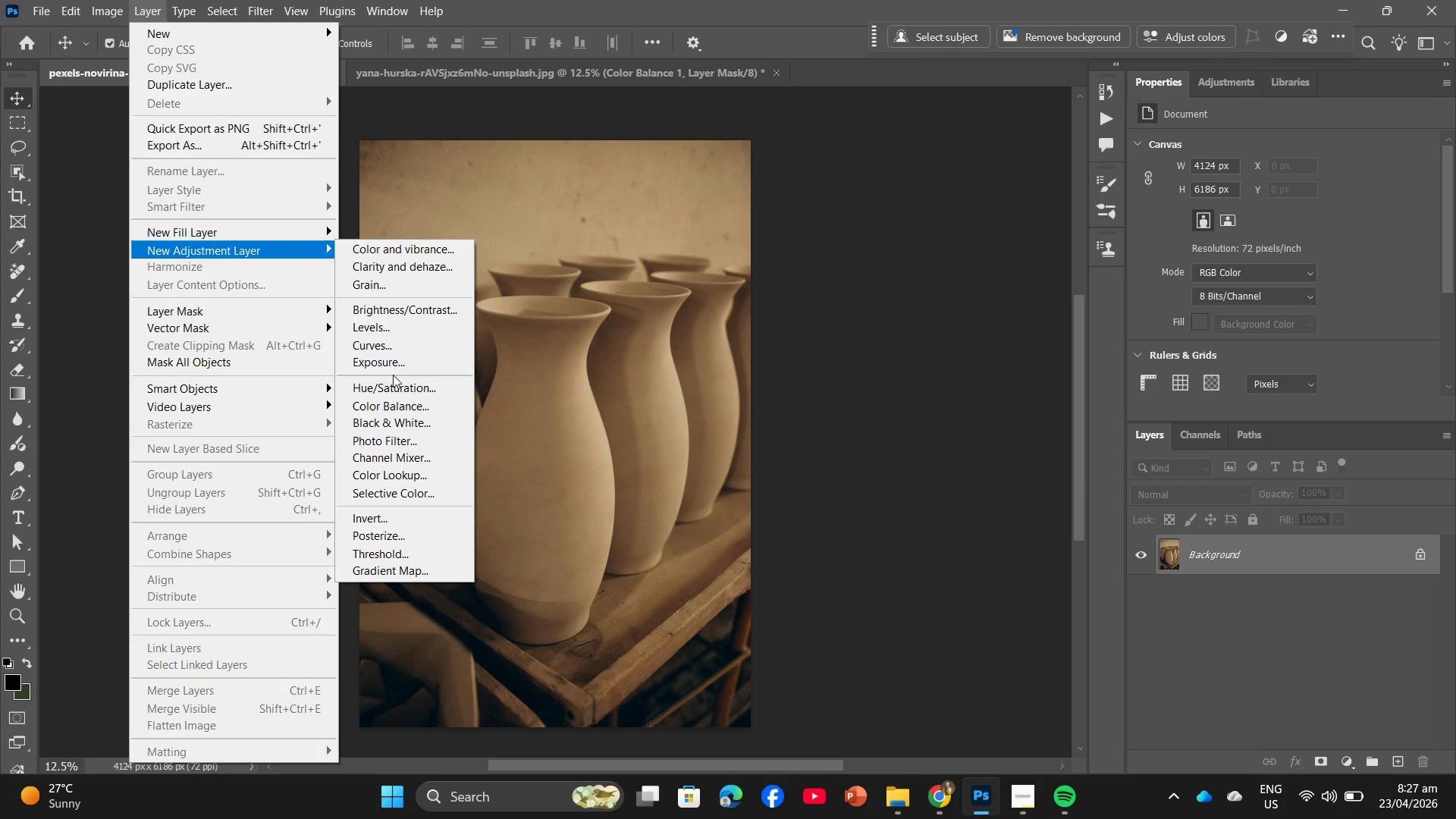 
left_click([391, 385])
 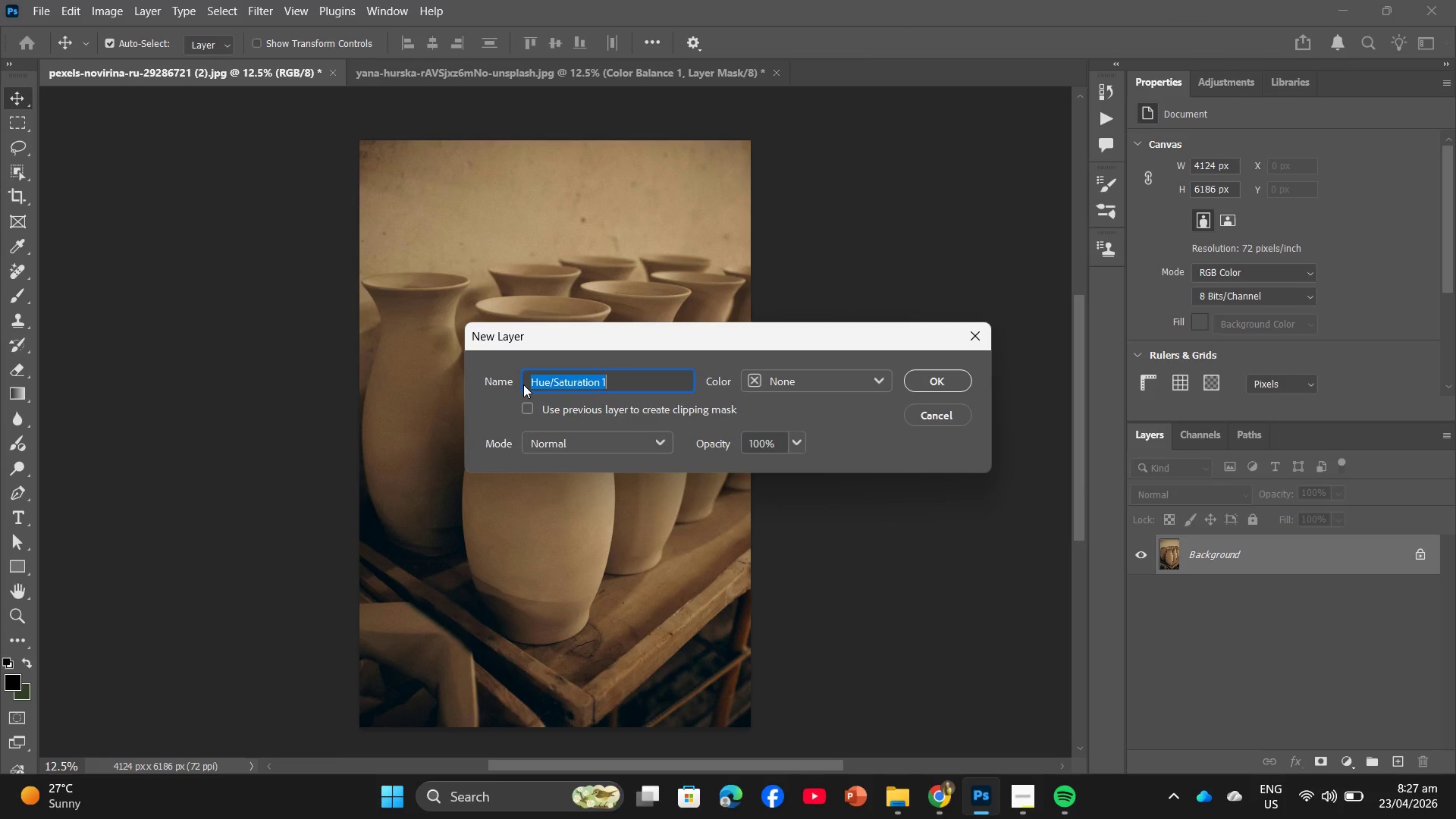 
left_click([529, 398])
 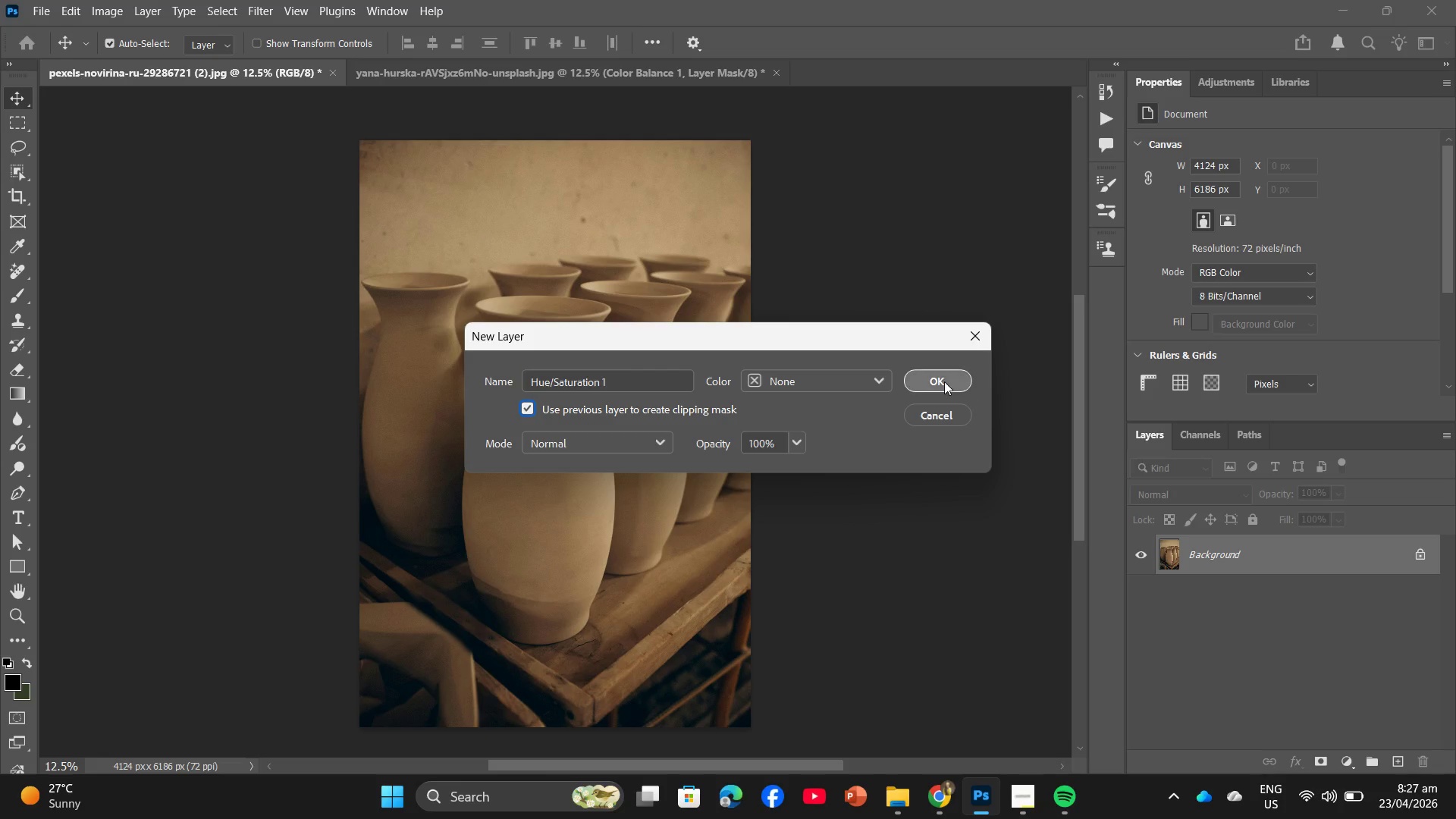 
left_click([943, 381])
 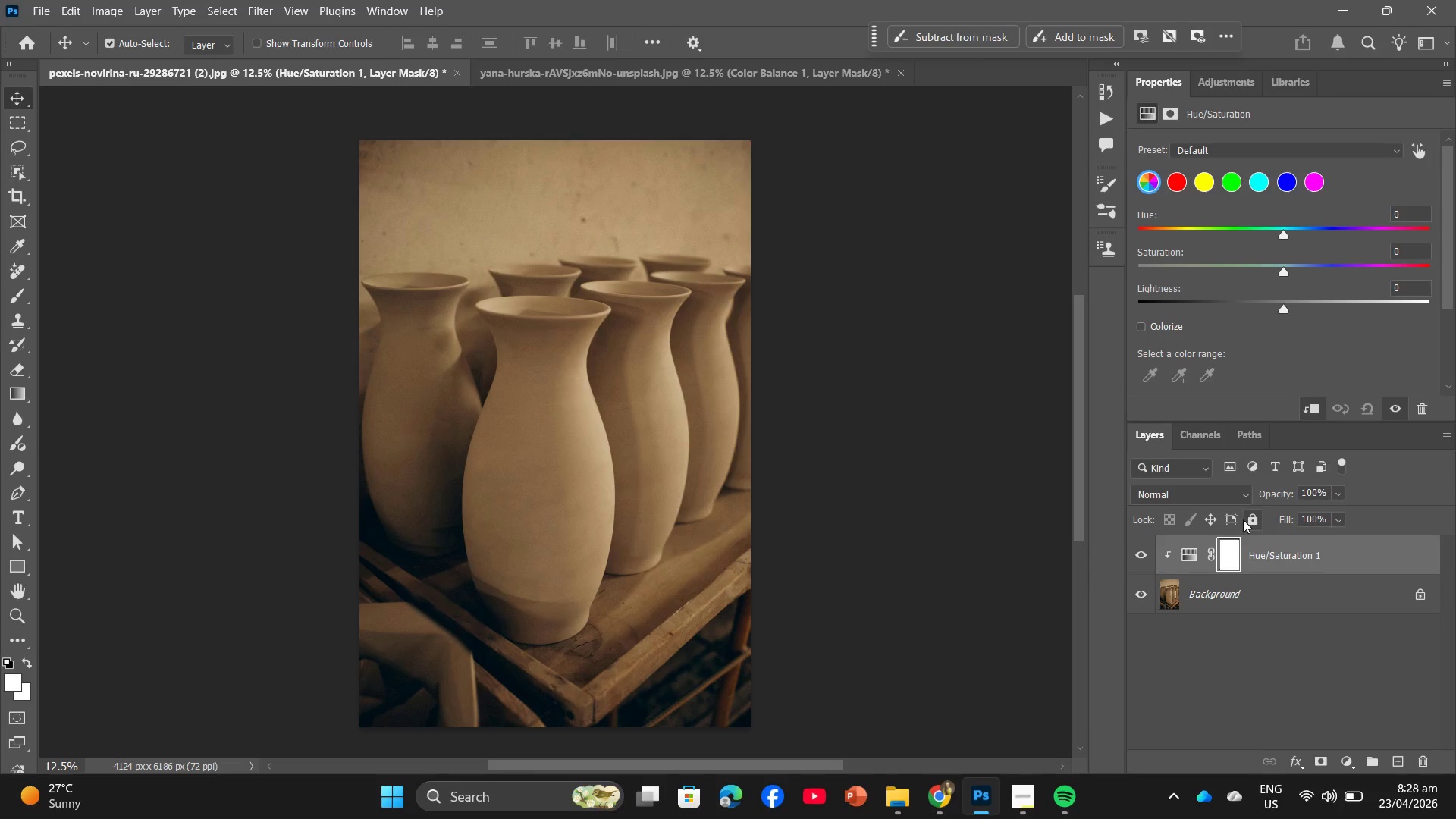 
wait(5.36)
 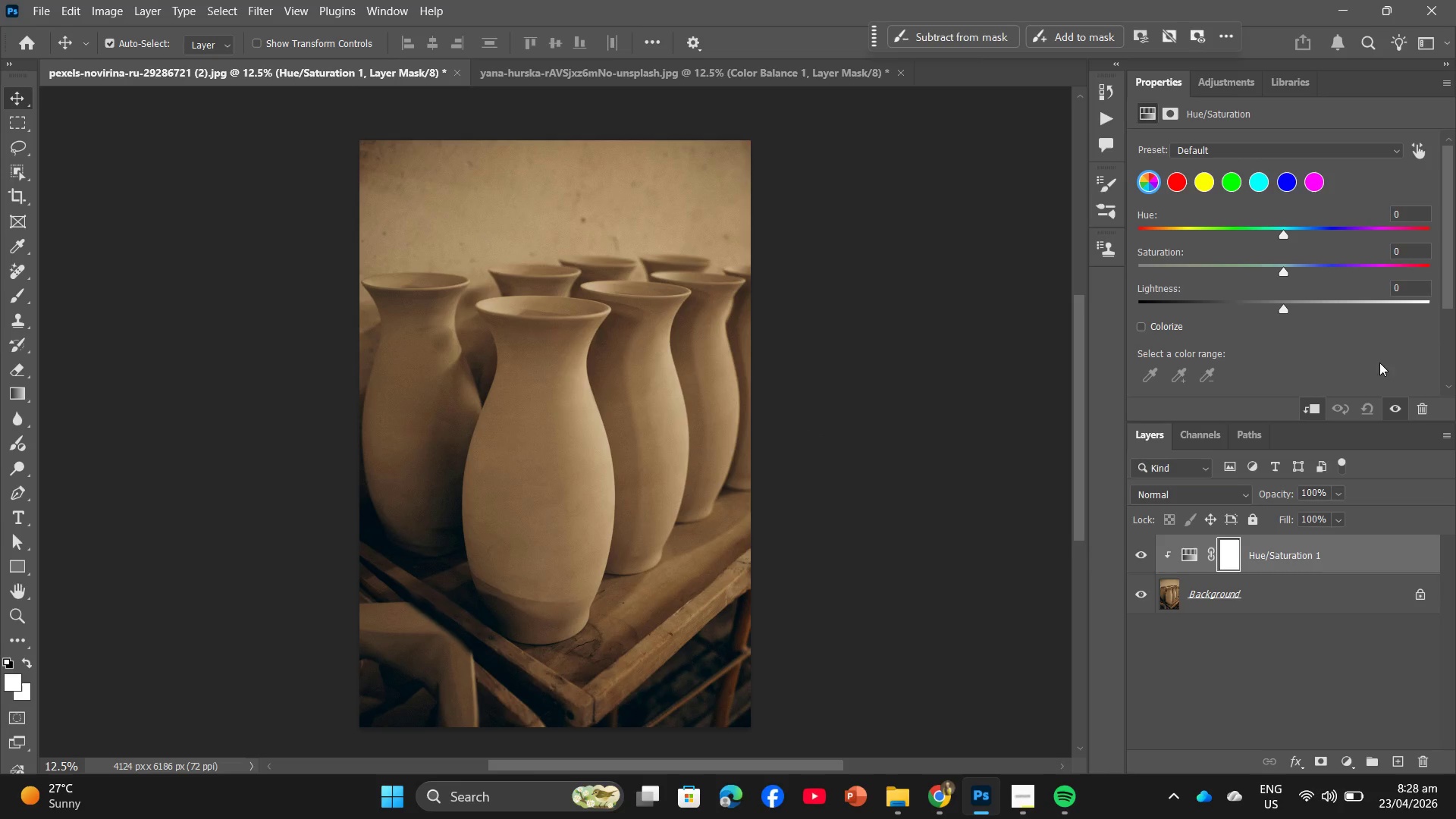 
left_click_drag(start_coordinate=[1407, 208], to_coordinate=[1357, 206])
 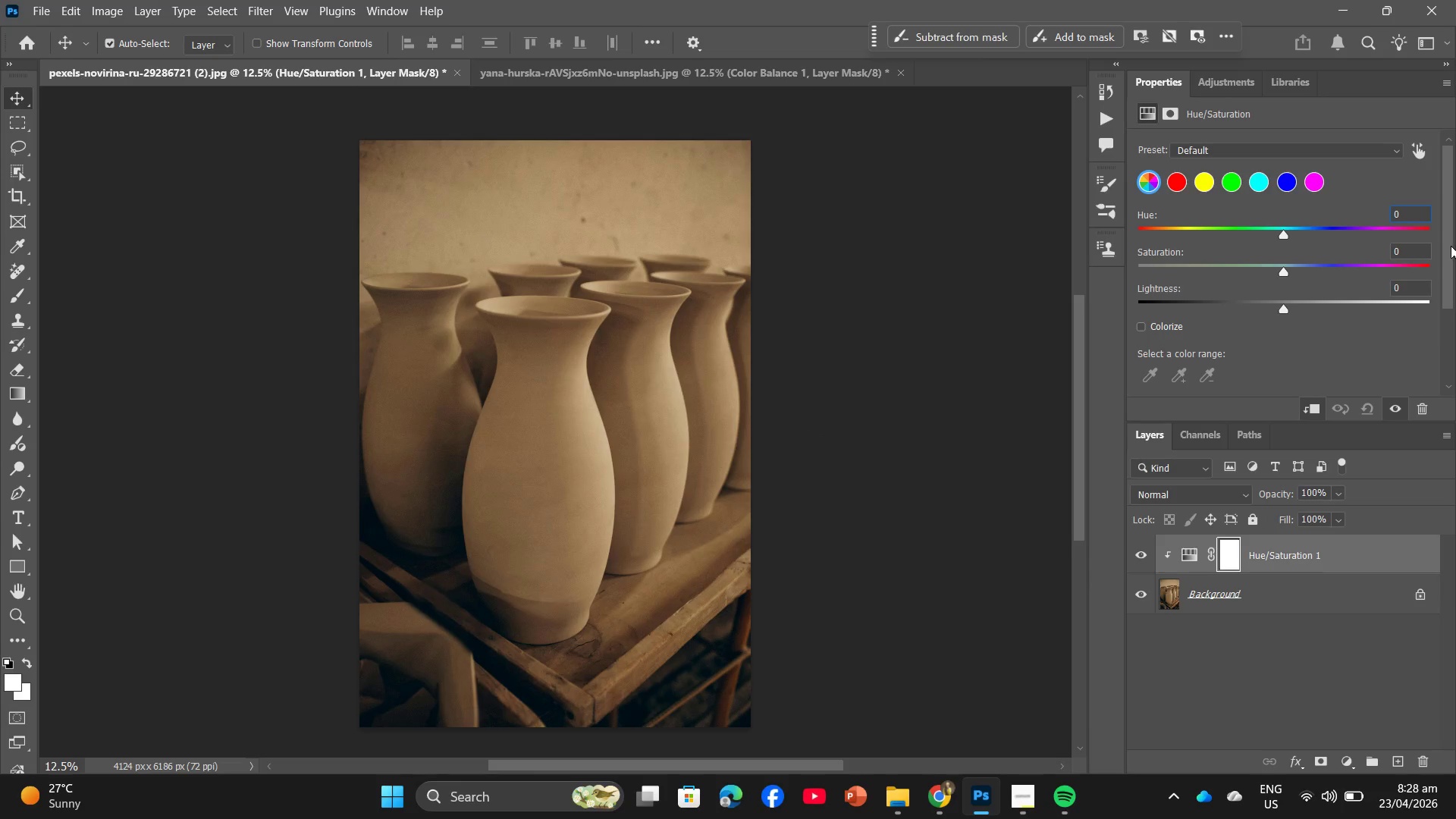 
left_click_drag(start_coordinate=[1401, 215], to_coordinate=[1375, 212])
 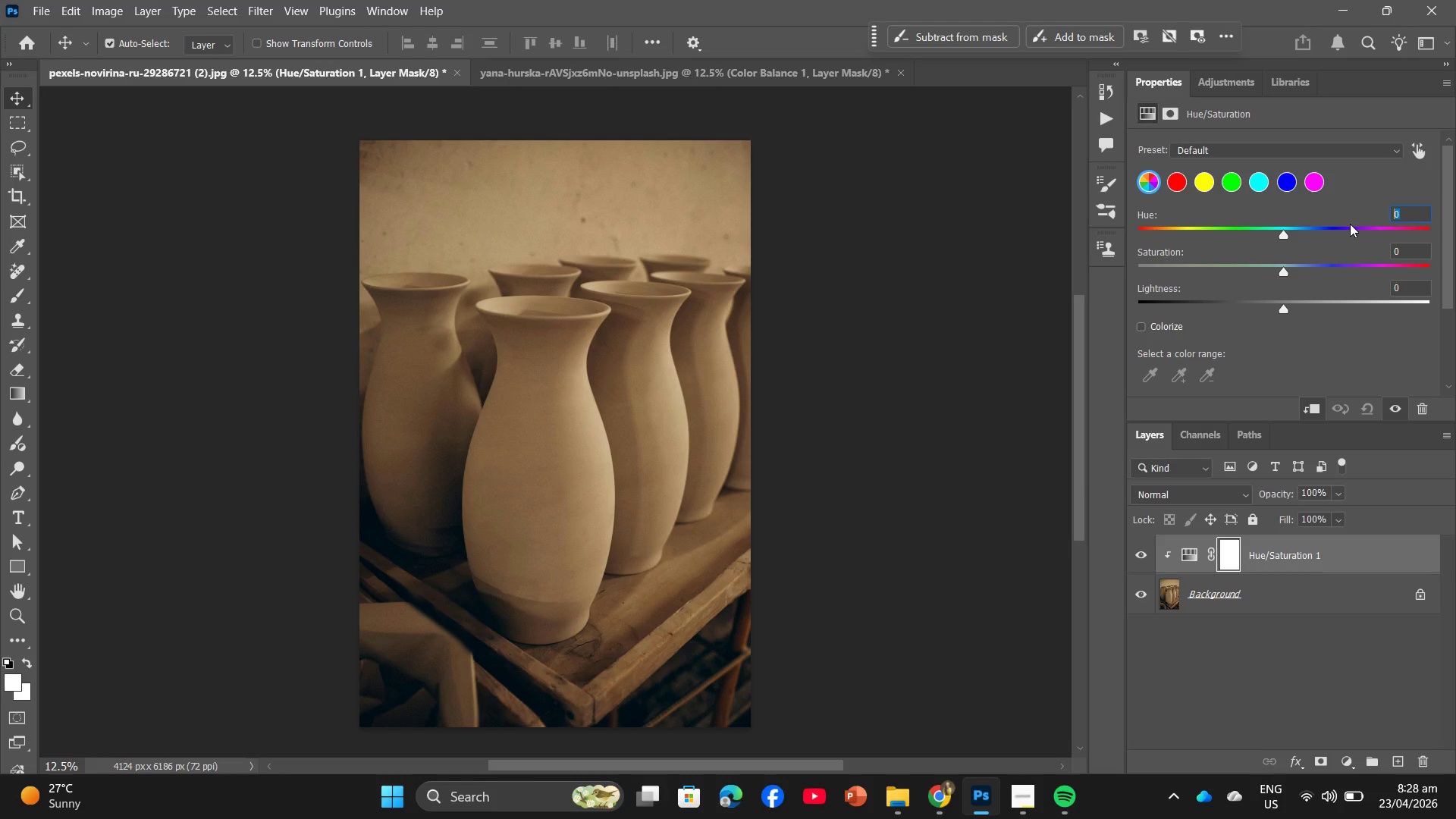 
key(Shift+ShiftRight)
 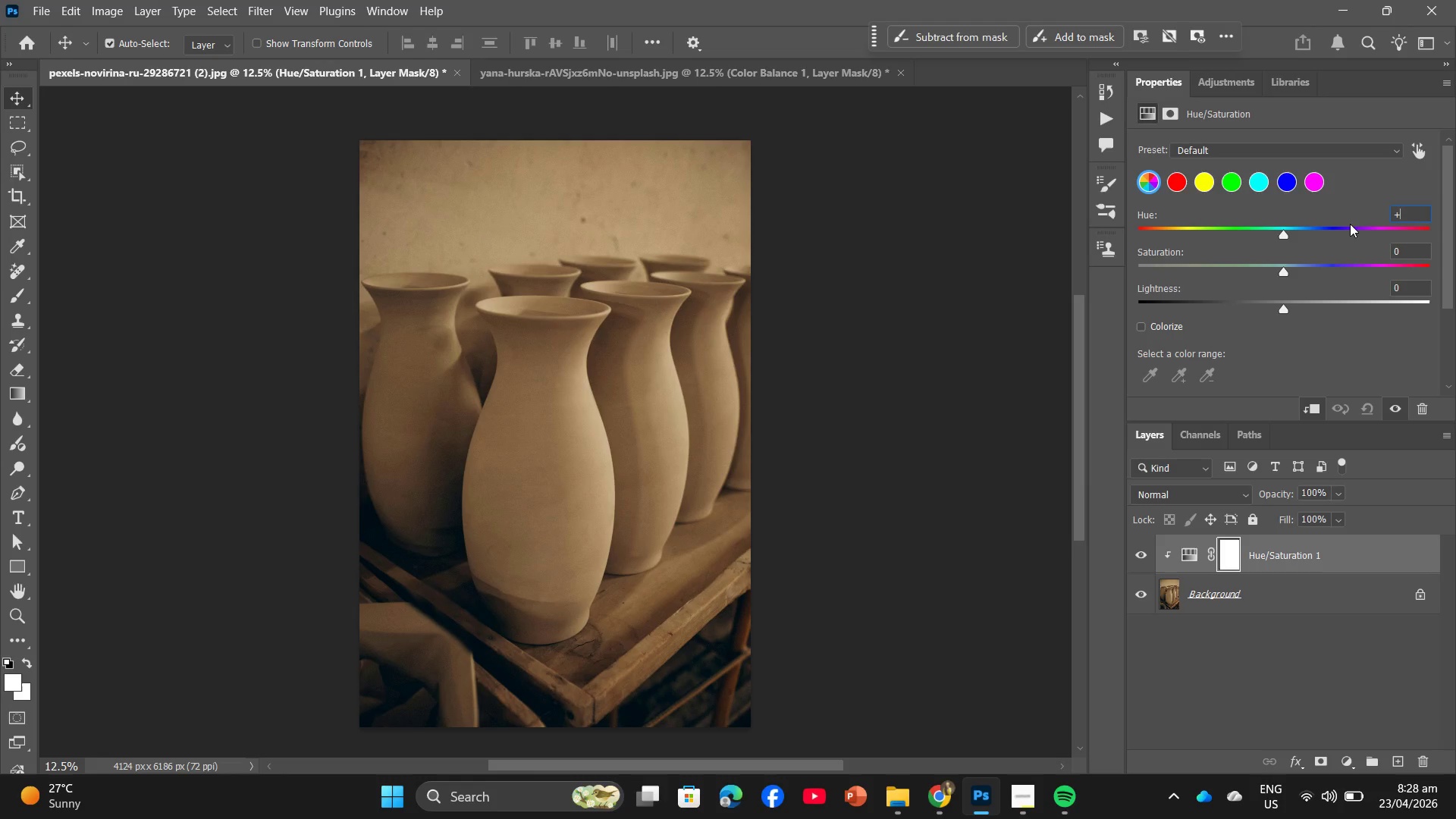 
key(Shift+Equal)
 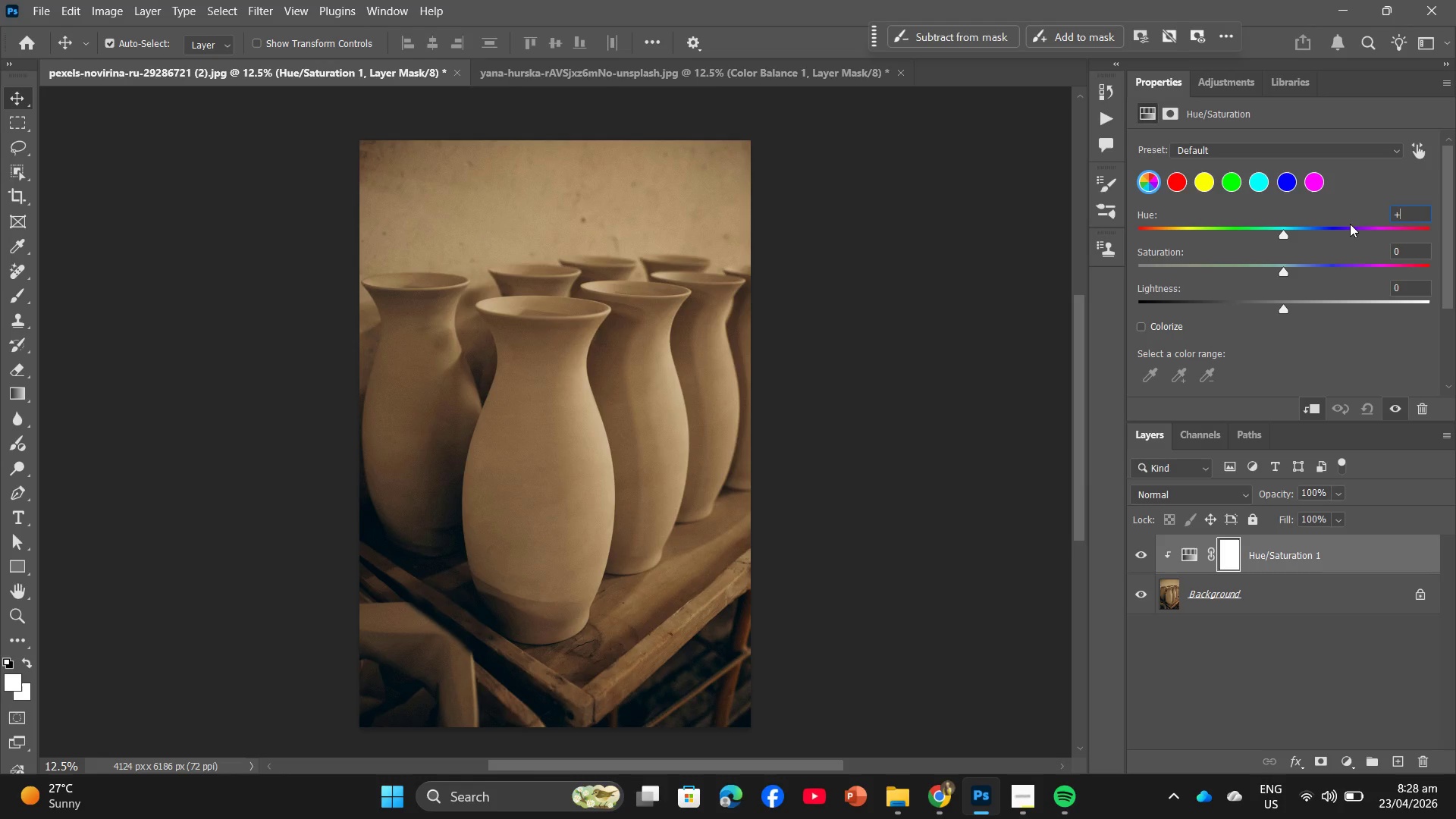 
key(Numpad5)
 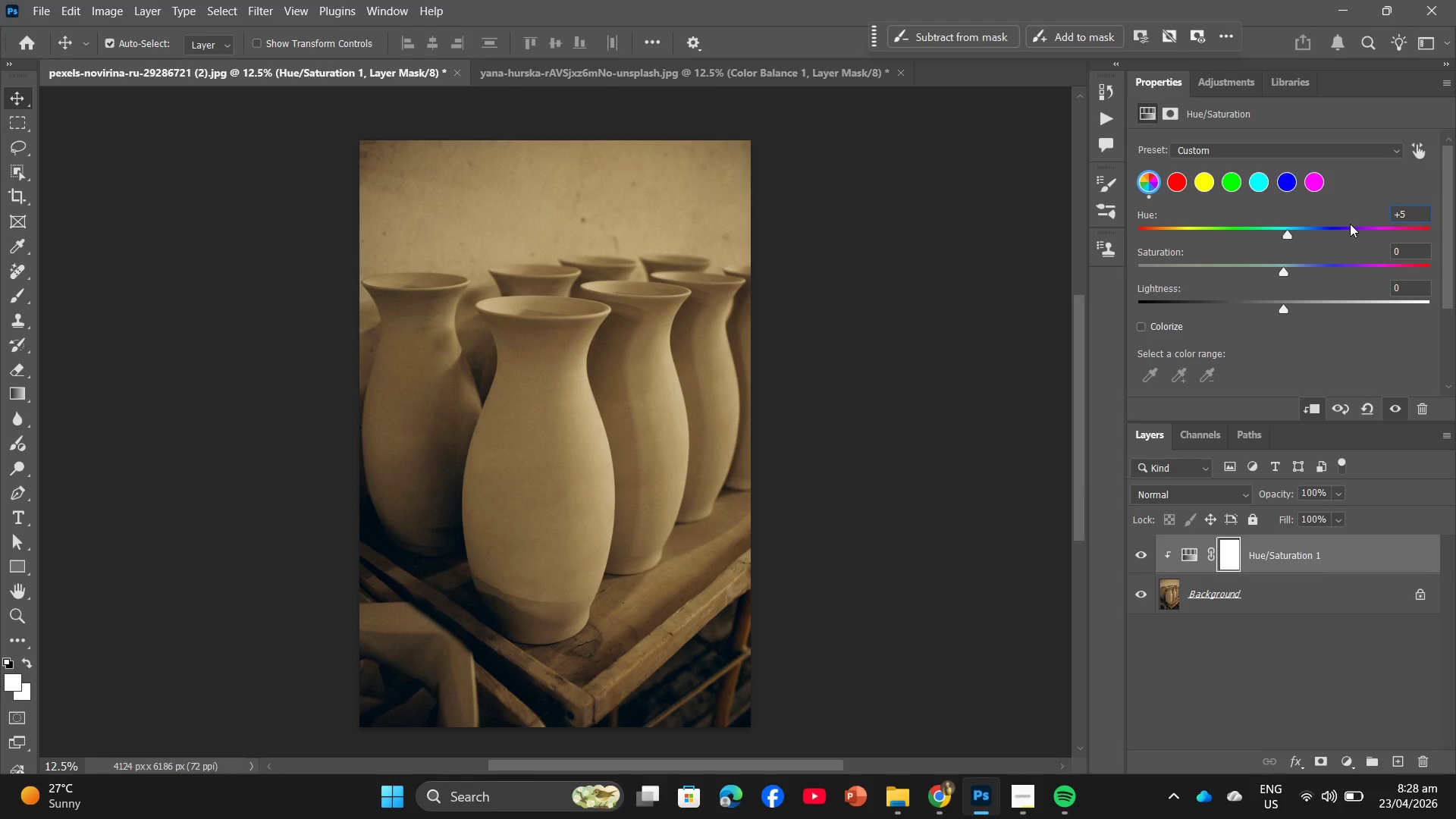 
key(Backspace)
 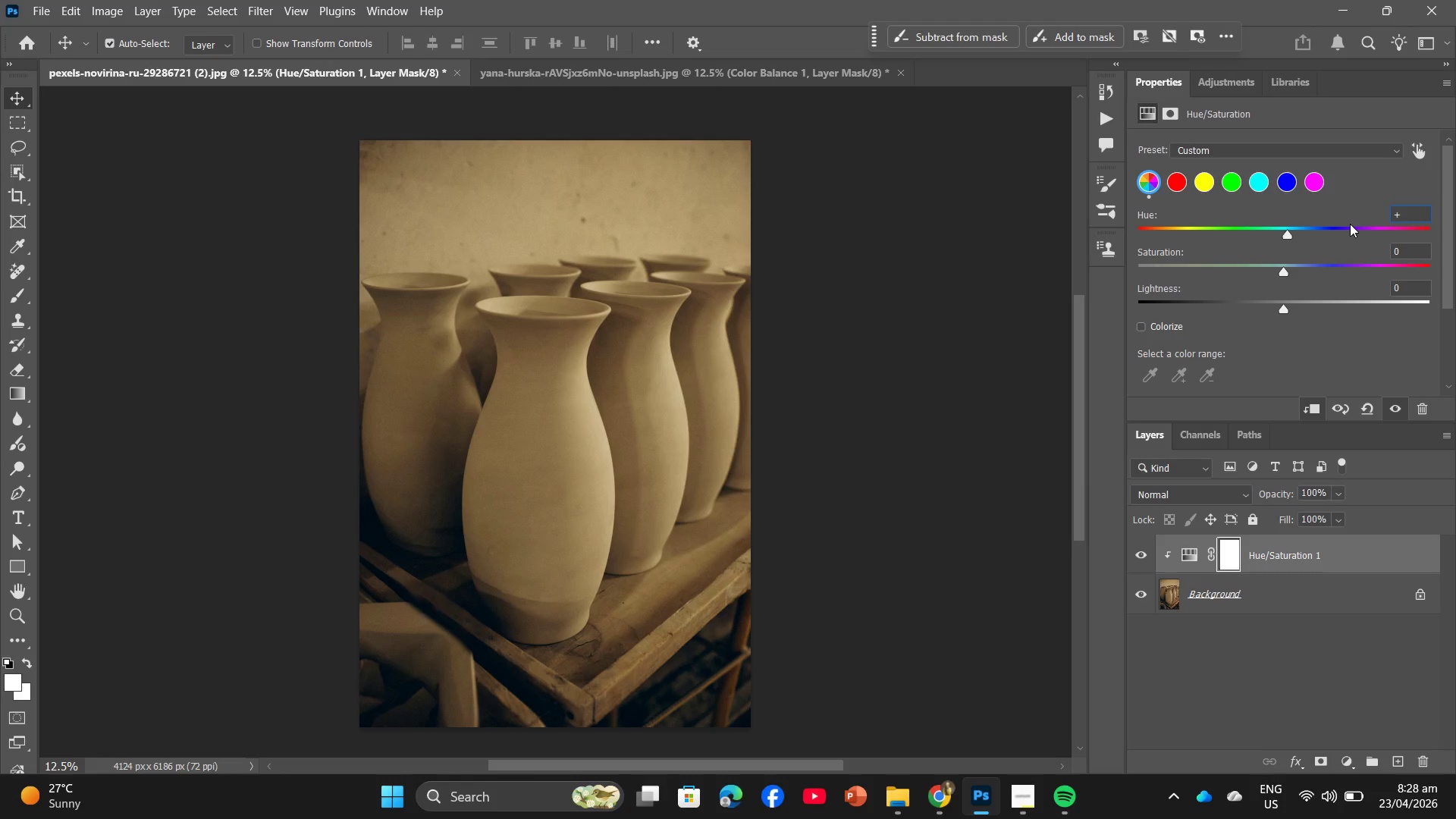 
key(Numpad1)
 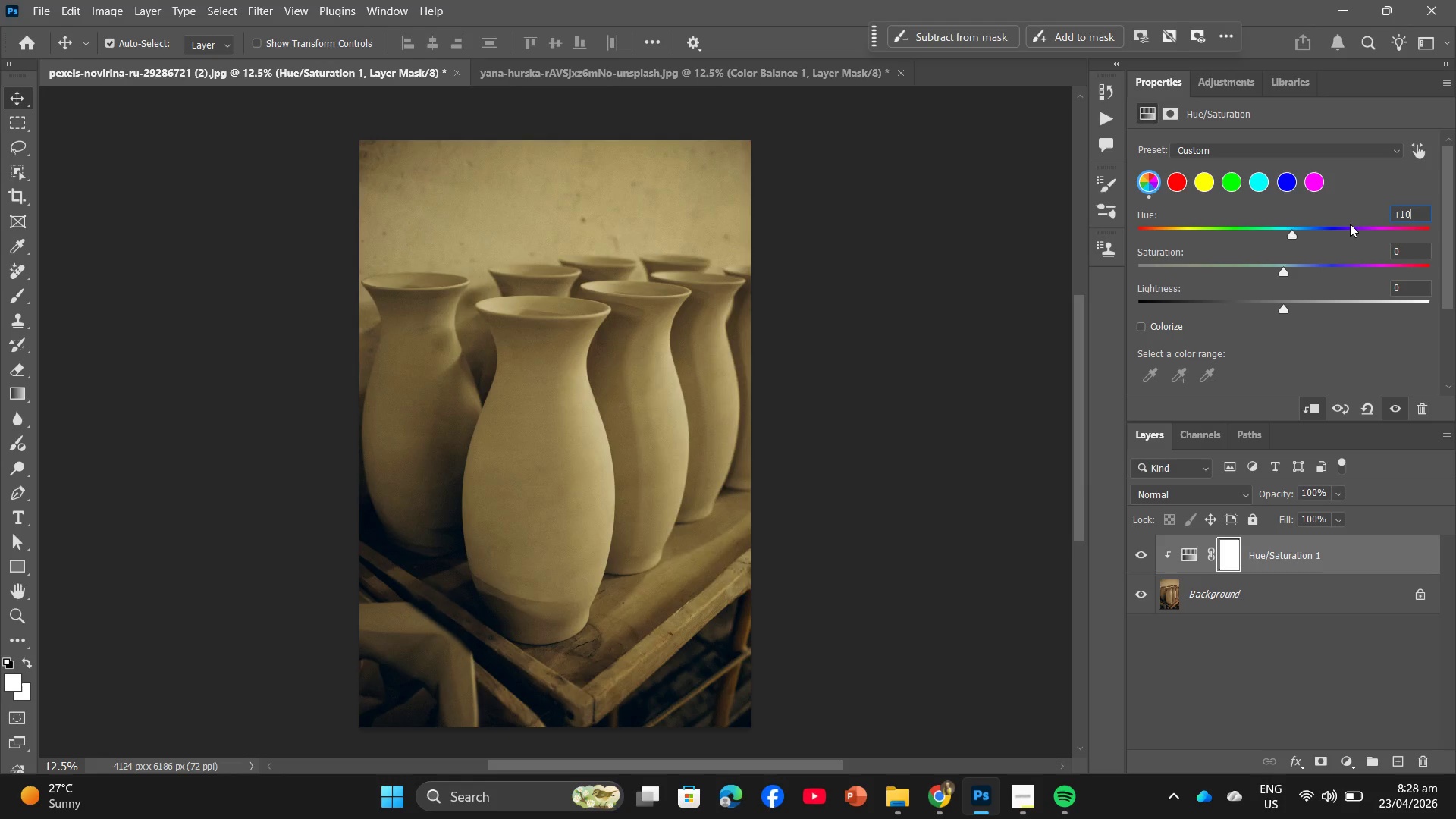 
key(Numpad0)
 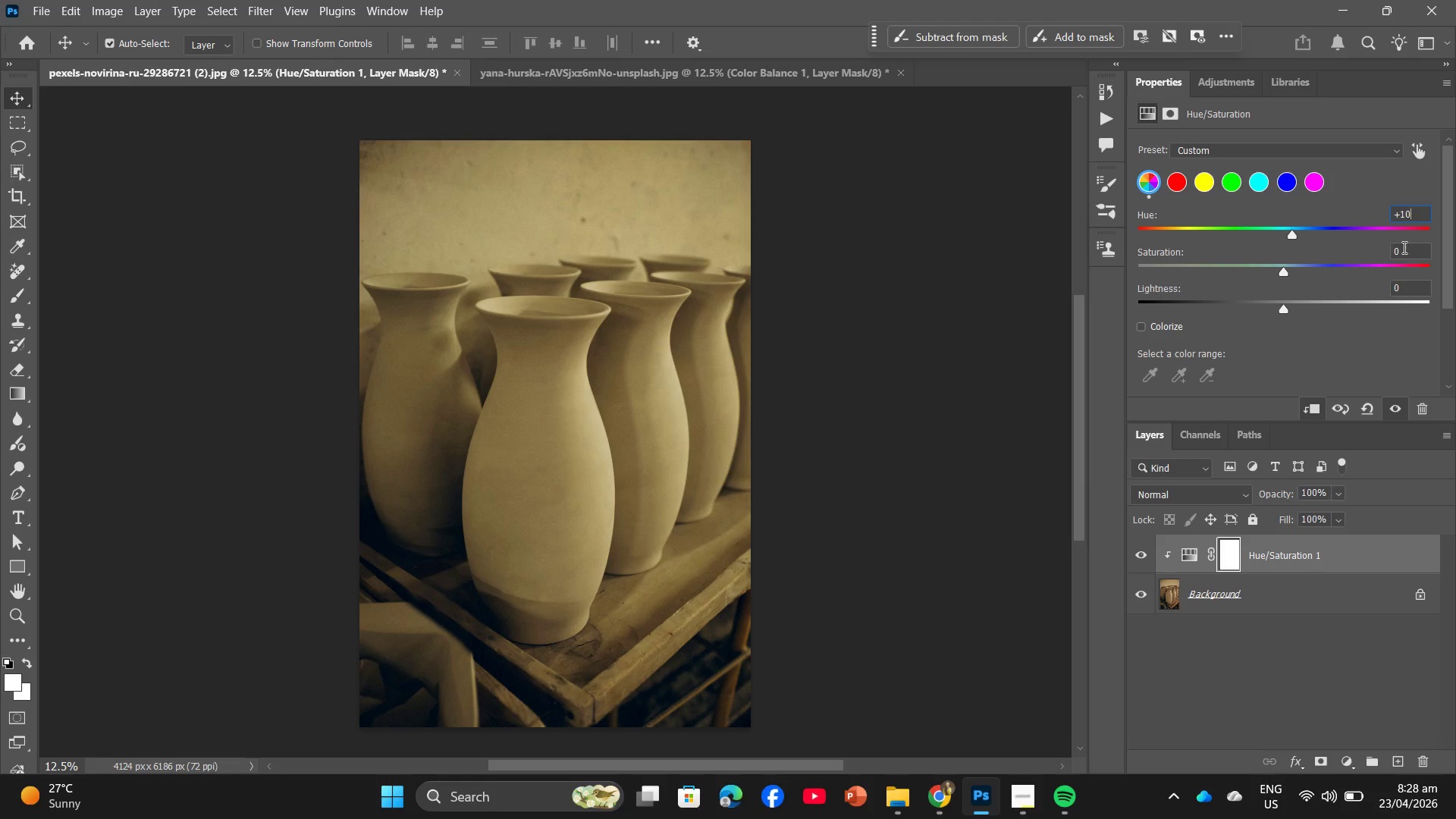 
left_click_drag(start_coordinate=[1409, 246], to_coordinate=[1323, 250])
 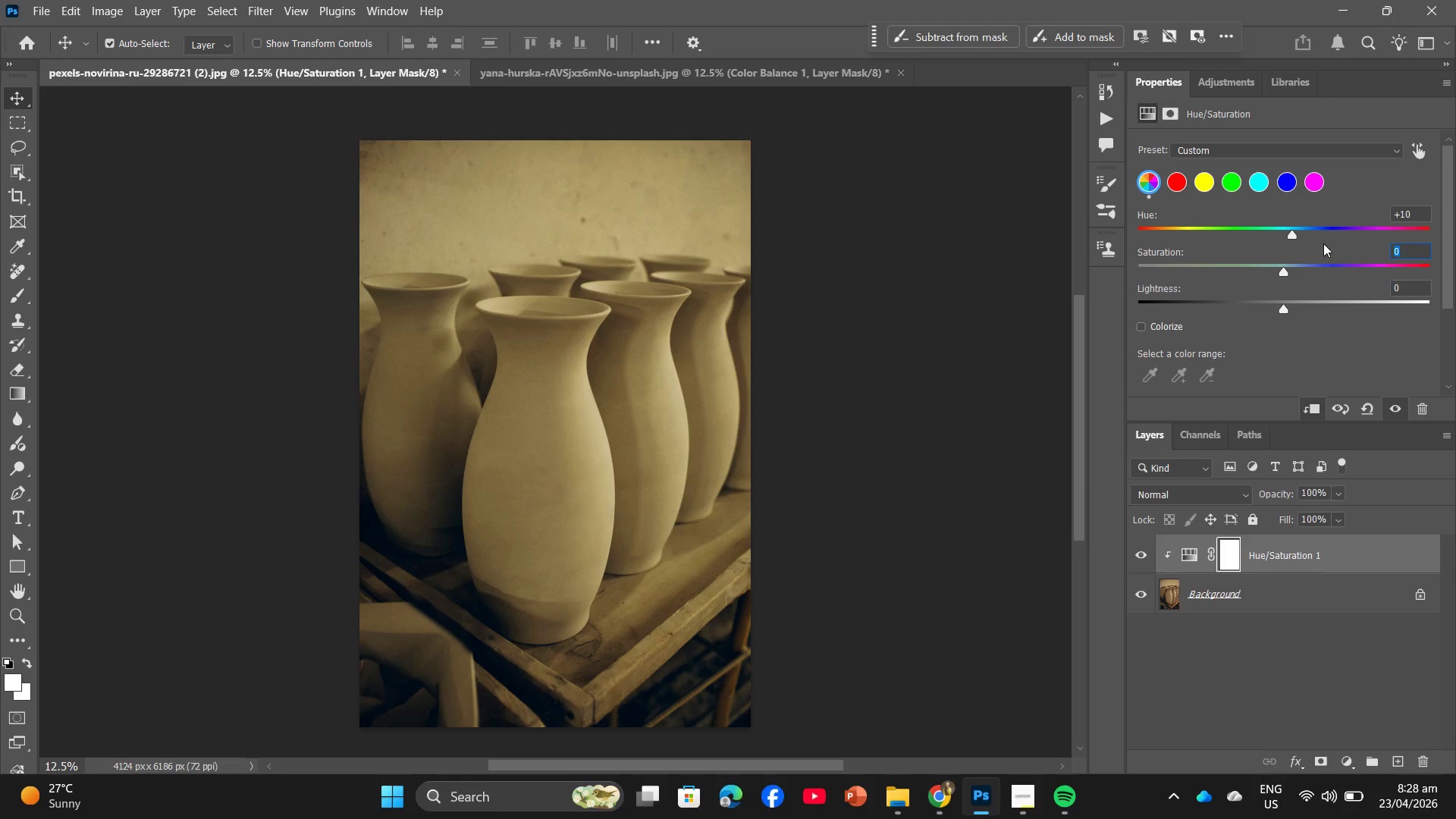 
key(Minus)
 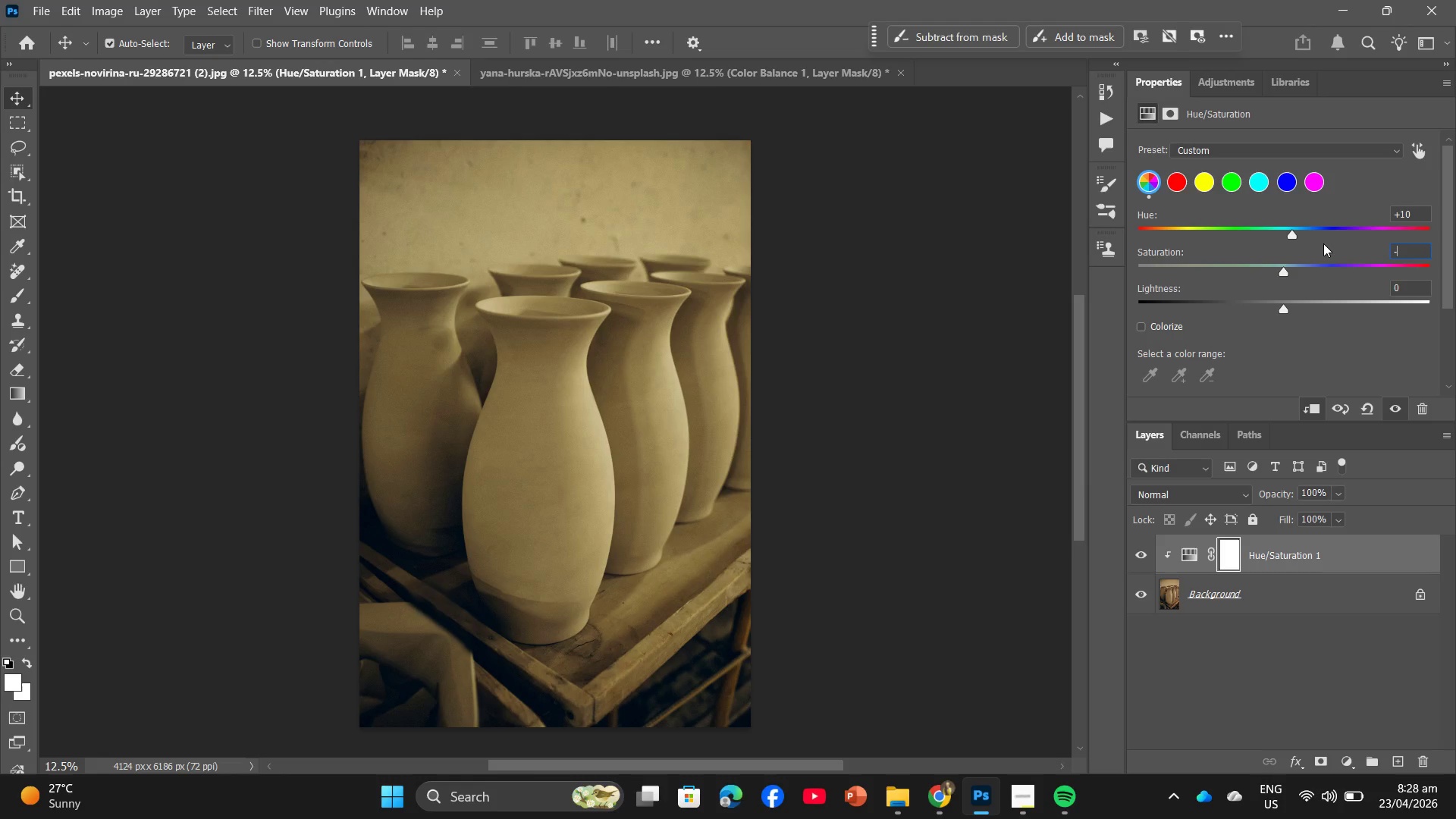 
key(Numpad5)
 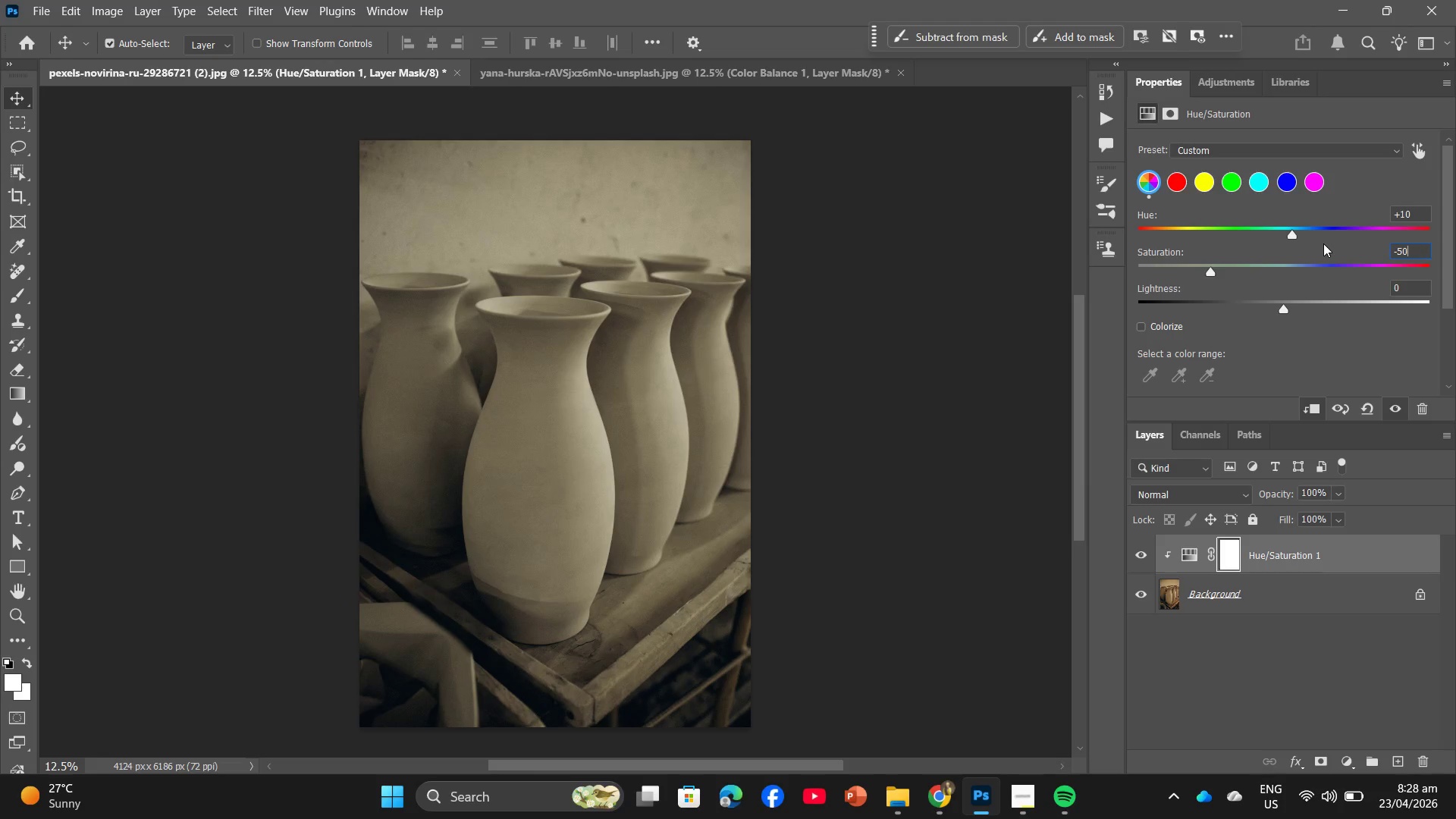 
key(Numpad0)
 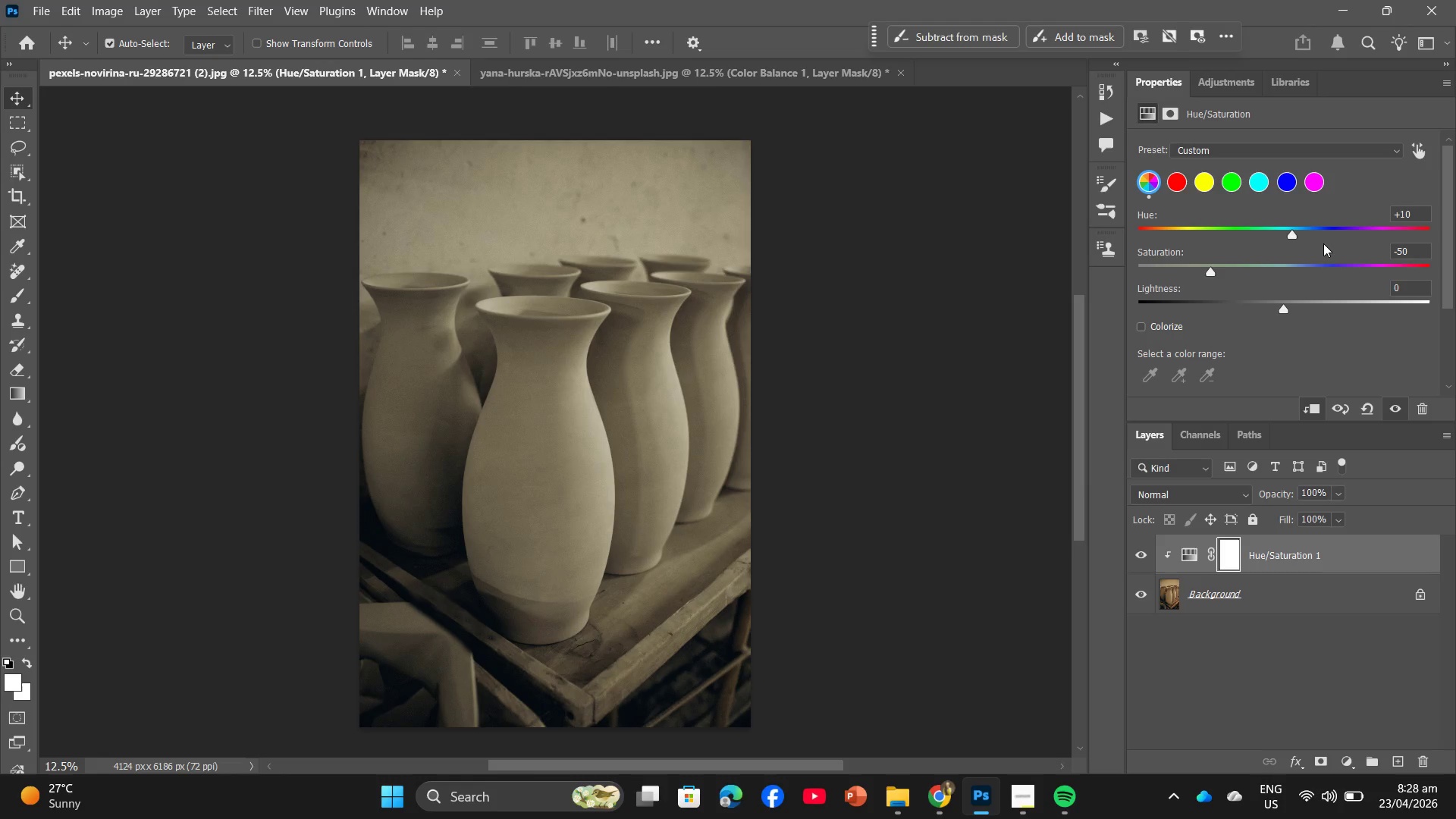 
key(Enter)
 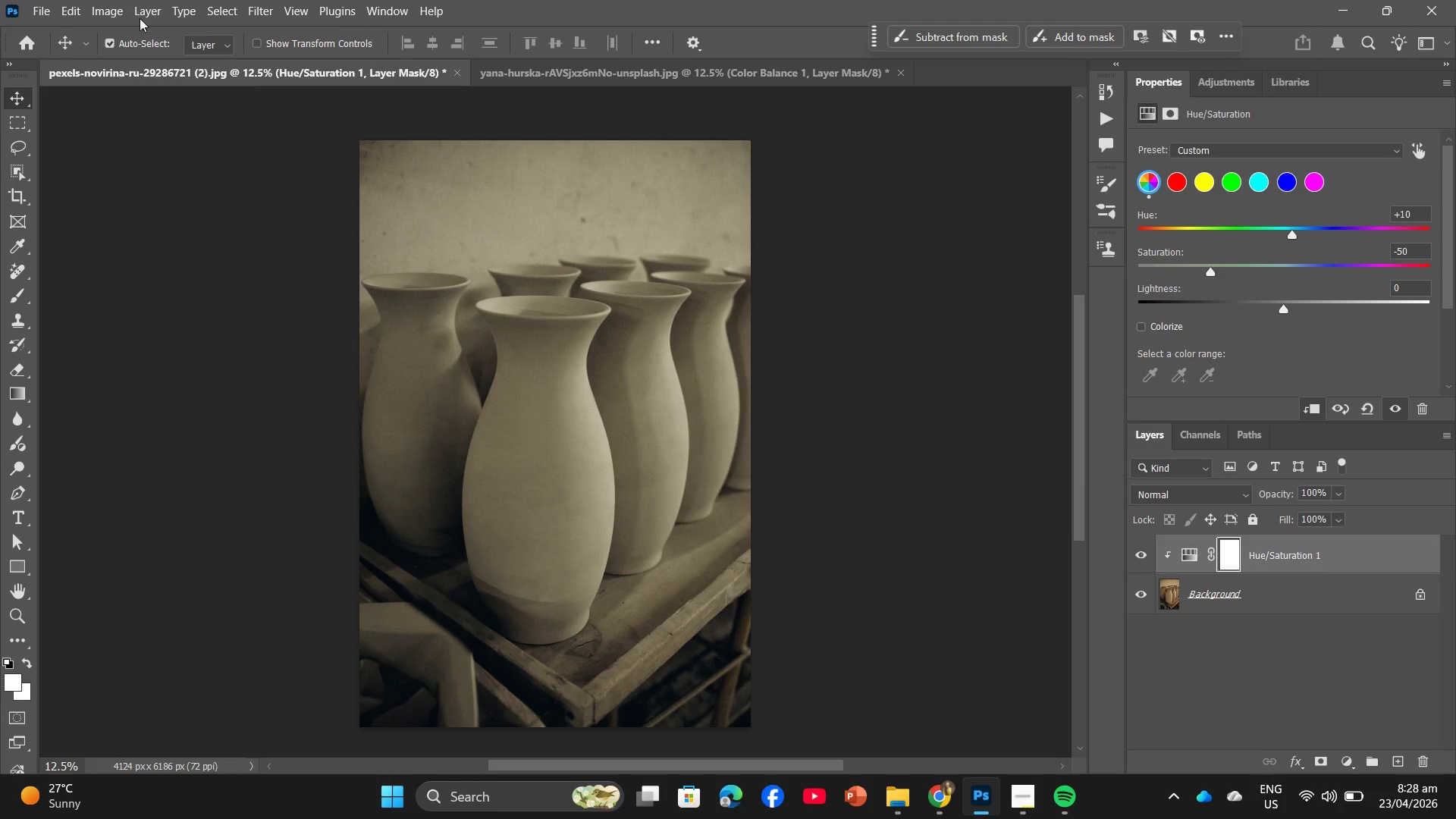 
left_click([139, 0])
 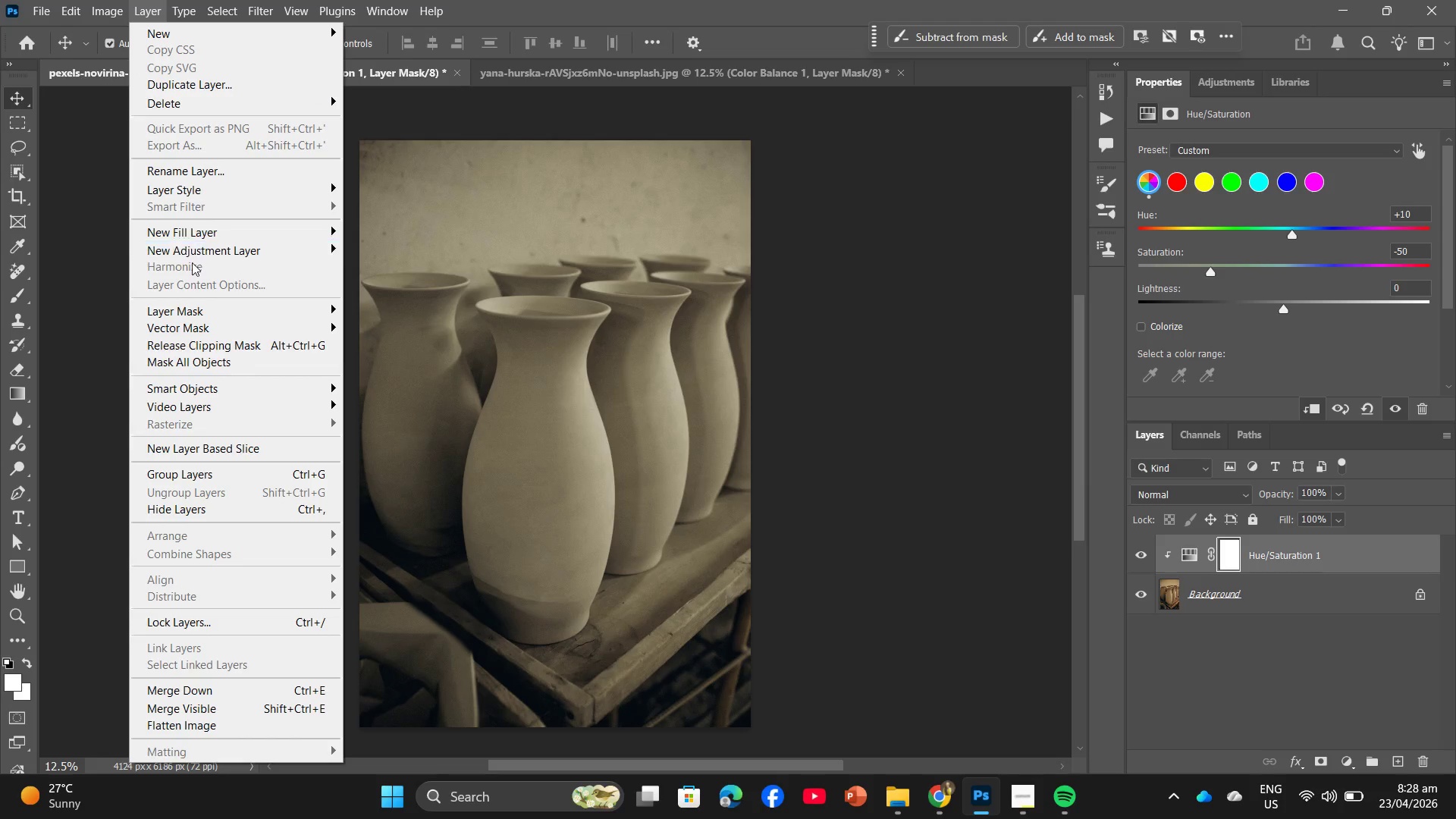 
left_click([199, 249])
 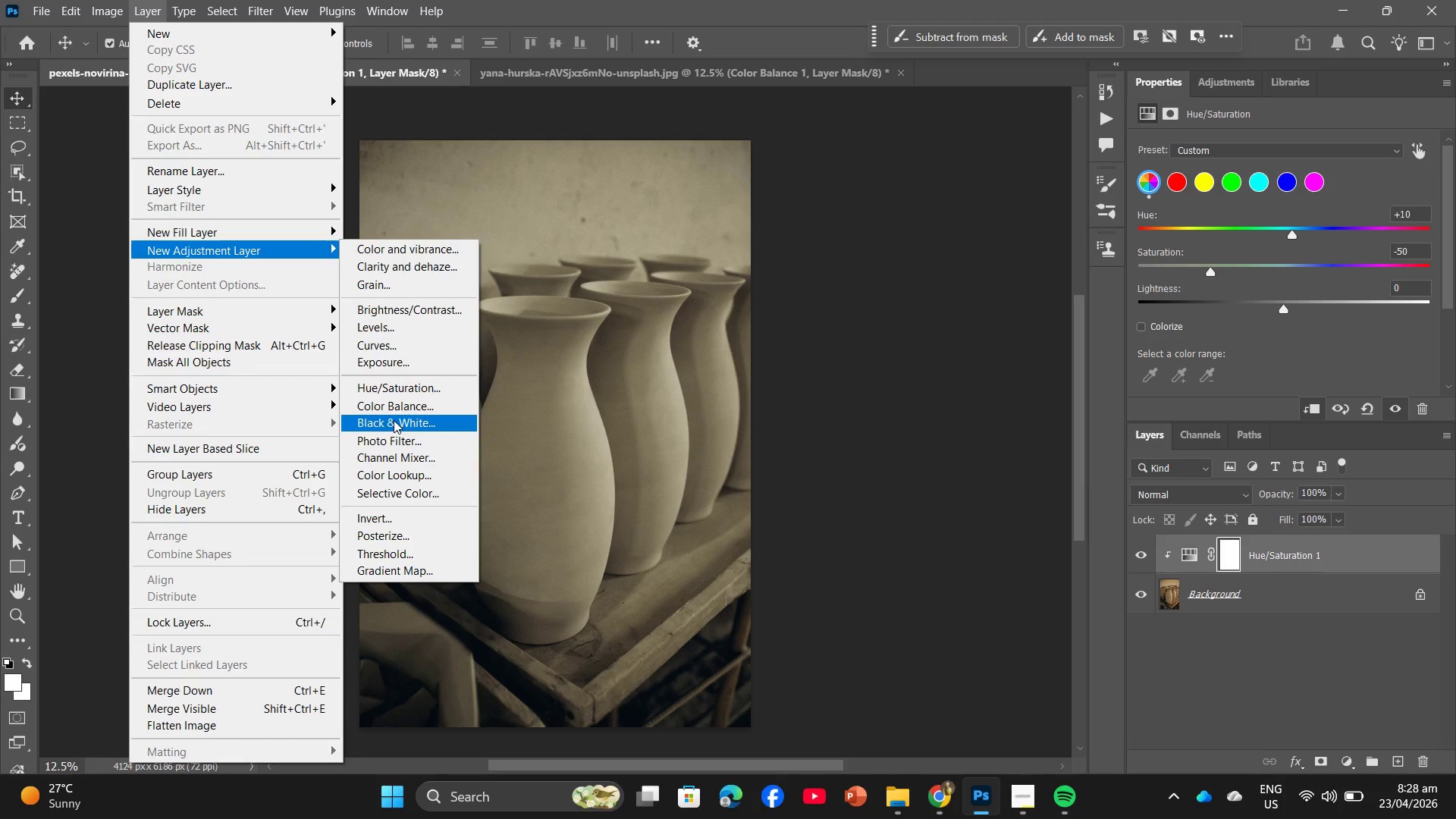 
left_click([394, 406])
 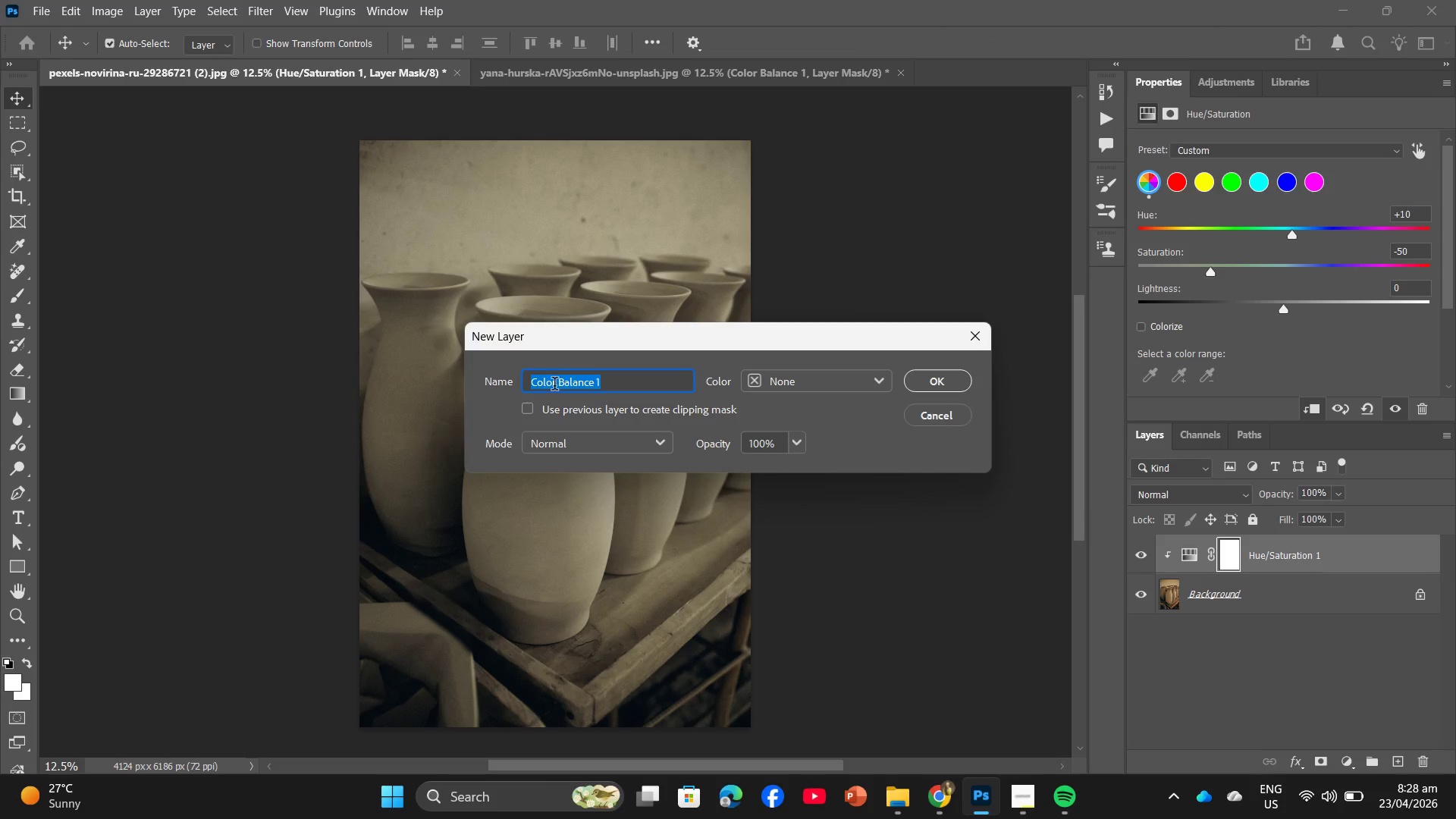 
left_click([532, 413])
 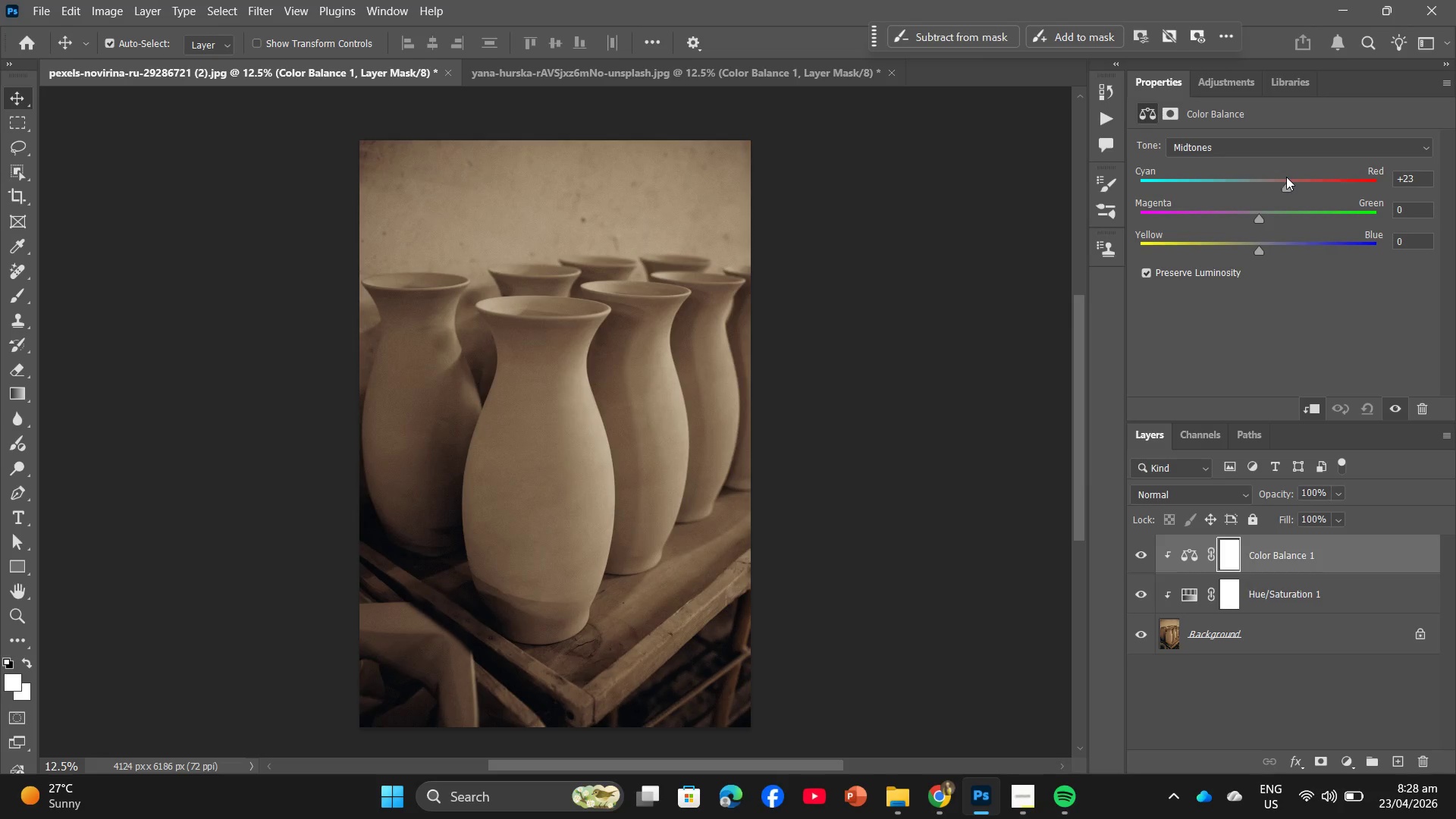 
wait(5.09)
 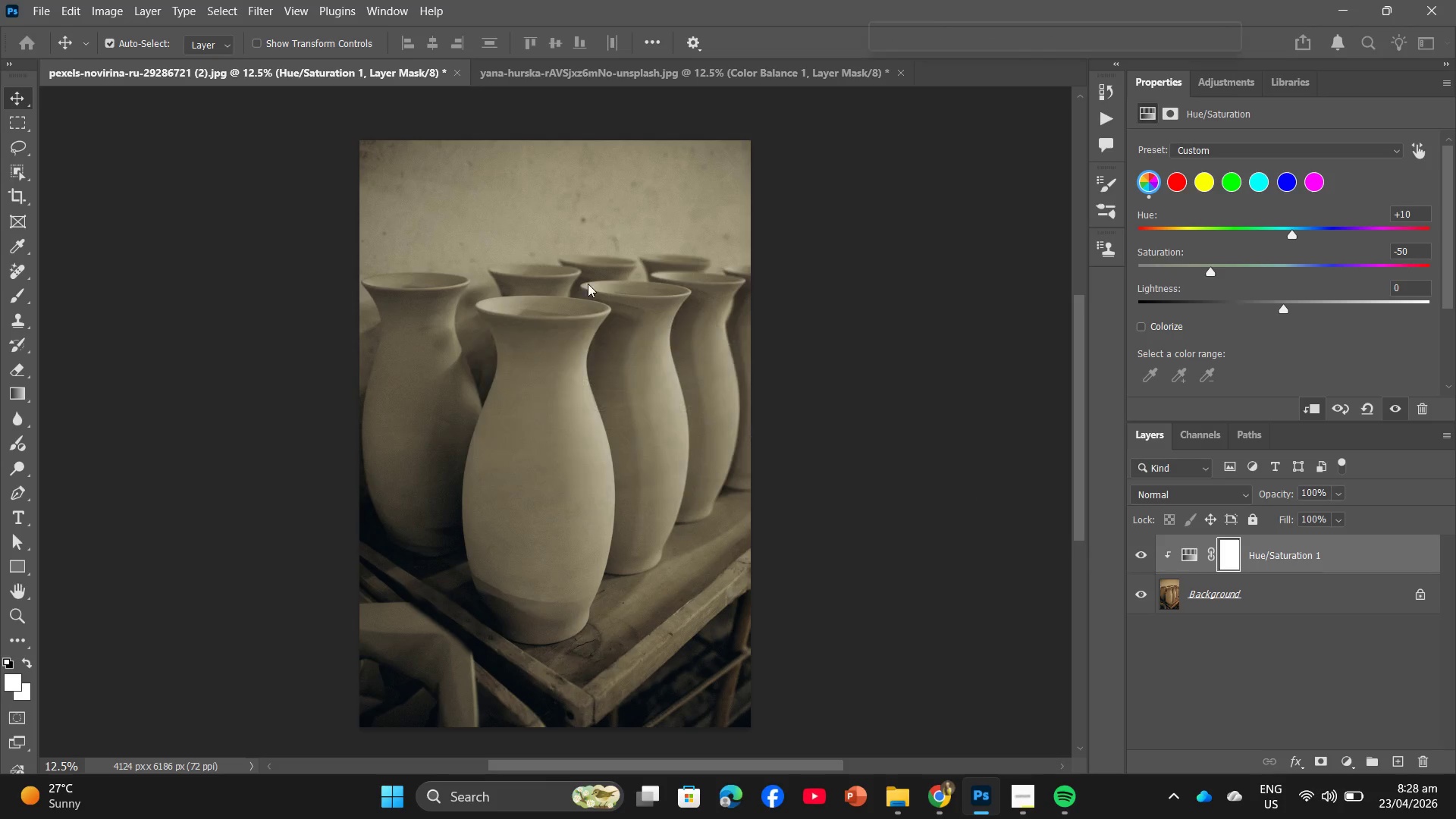 
left_click([1203, 246])
 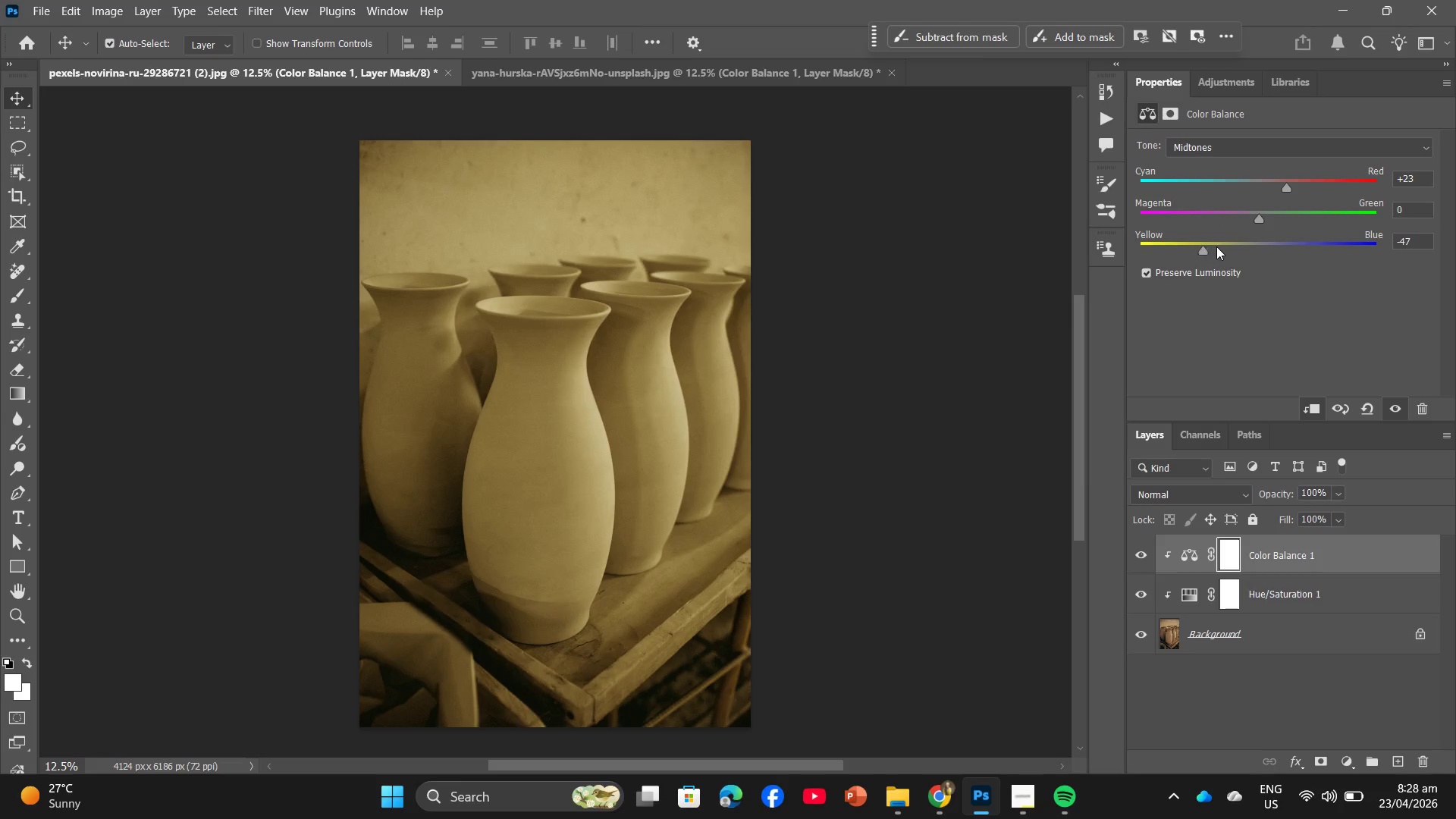 
left_click([1216, 246])
 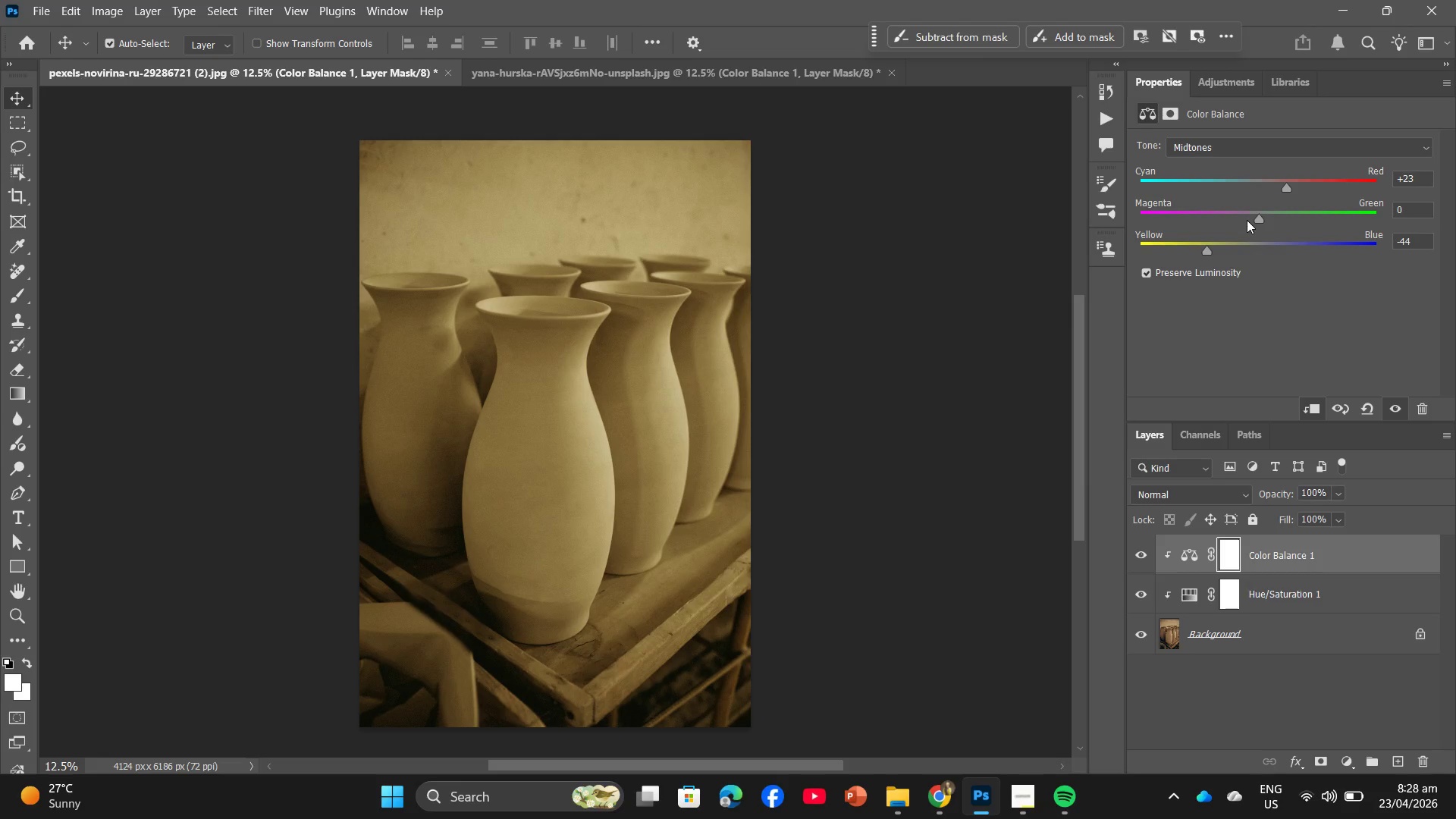 
wait(11.47)
 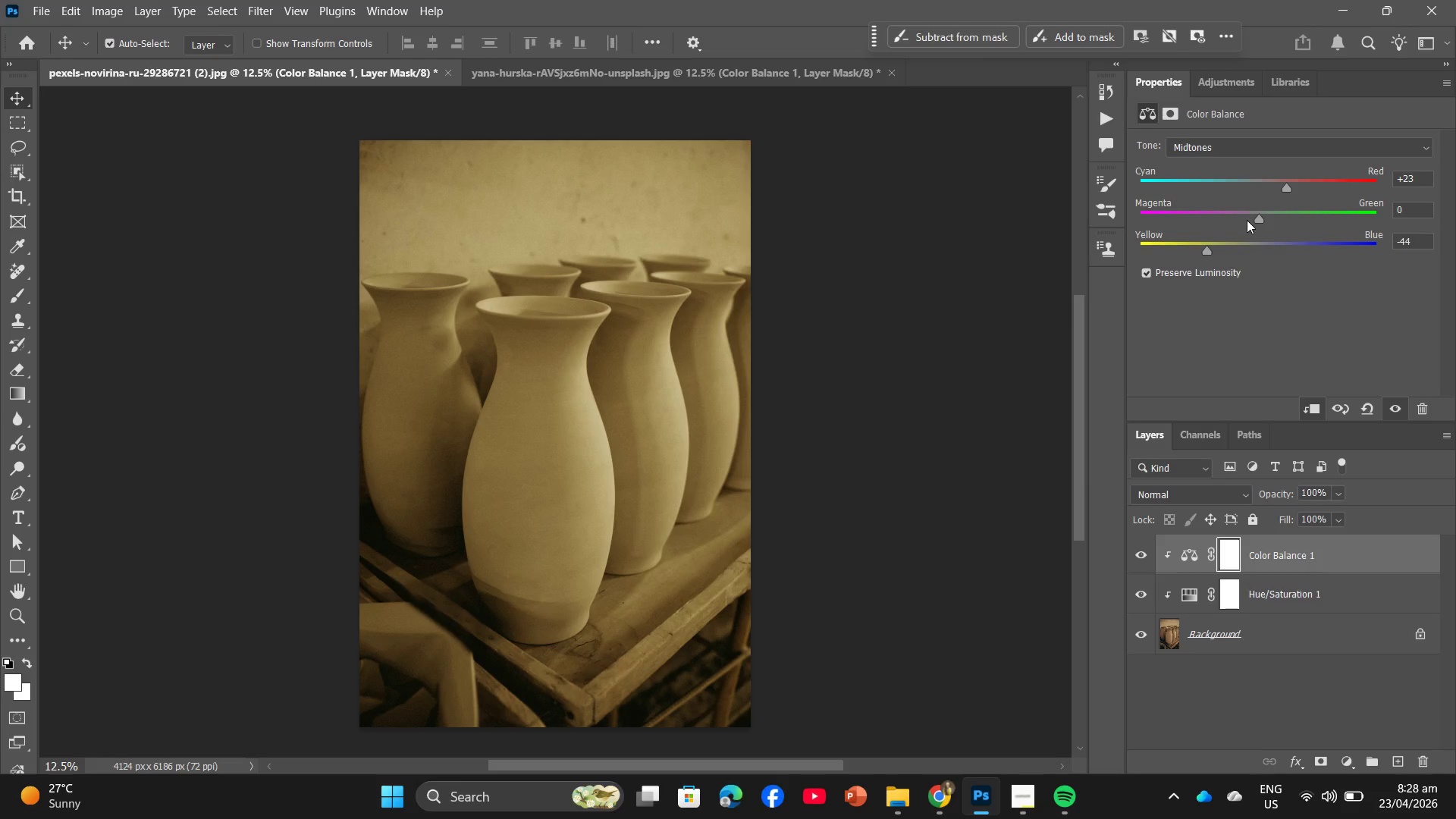 
left_click_drag(start_coordinate=[1415, 184], to_coordinate=[1380, 172])
 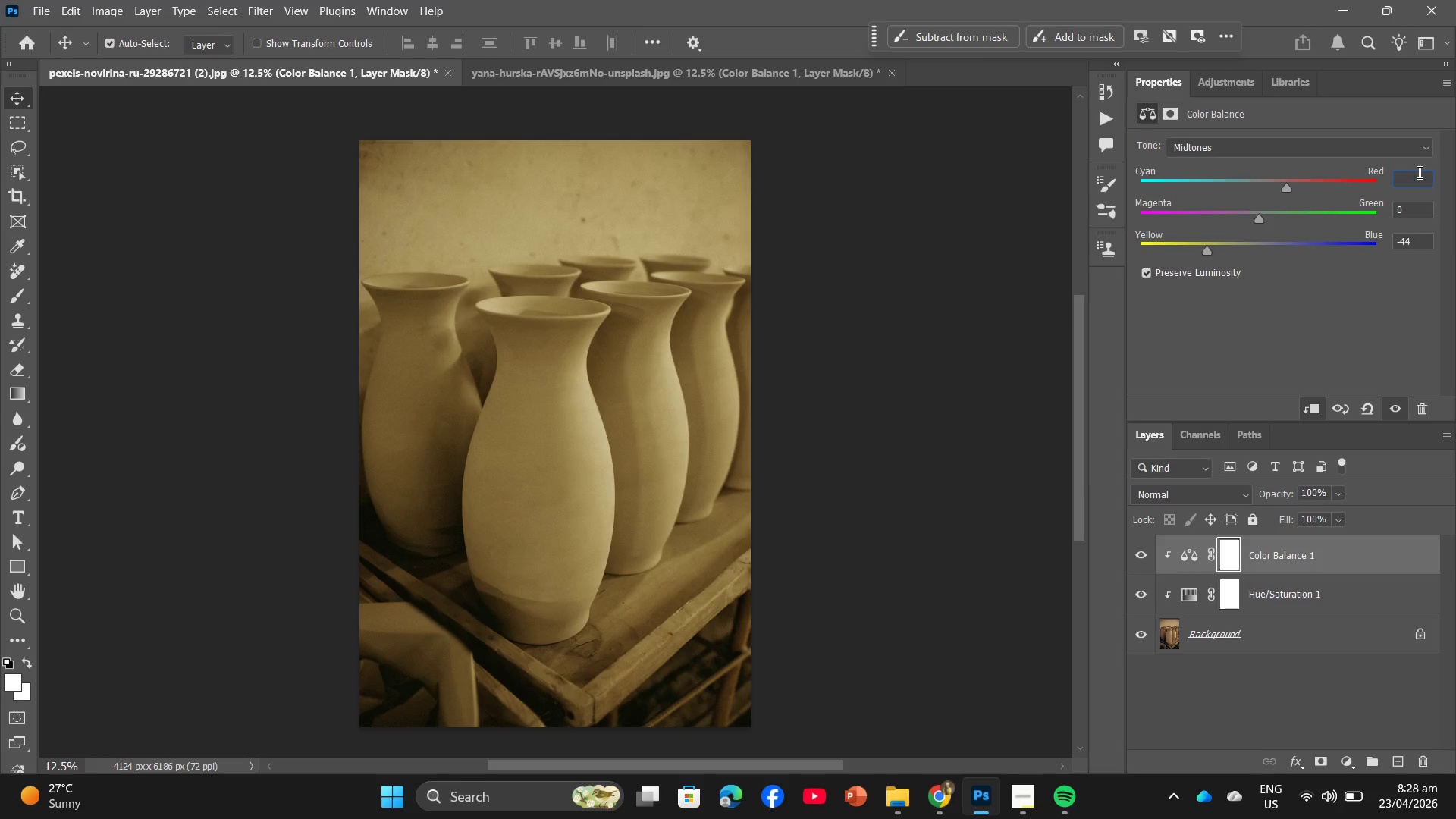 
left_click([1418, 172])
 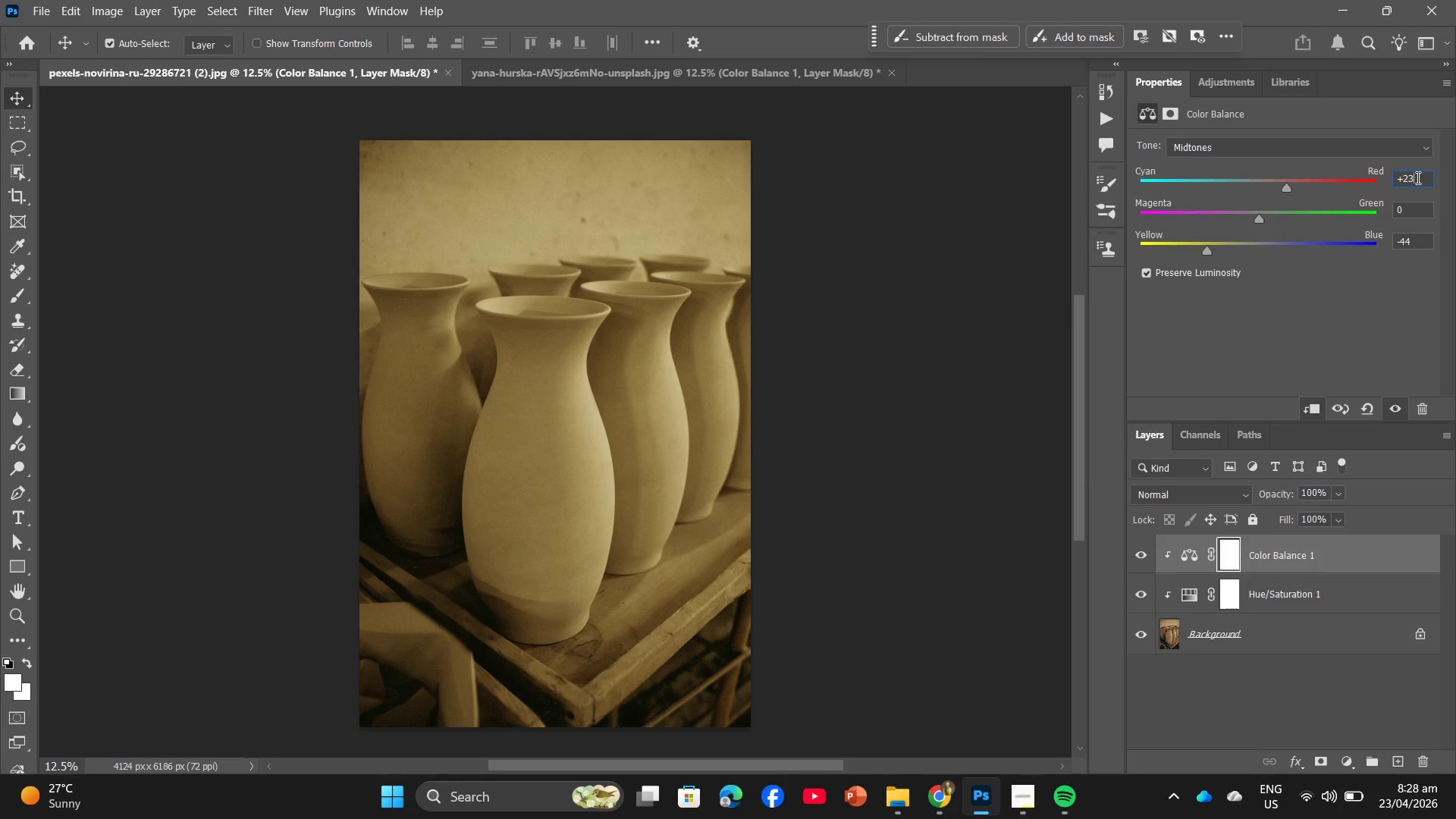 
left_click_drag(start_coordinate=[1414, 177], to_coordinate=[1404, 184])
 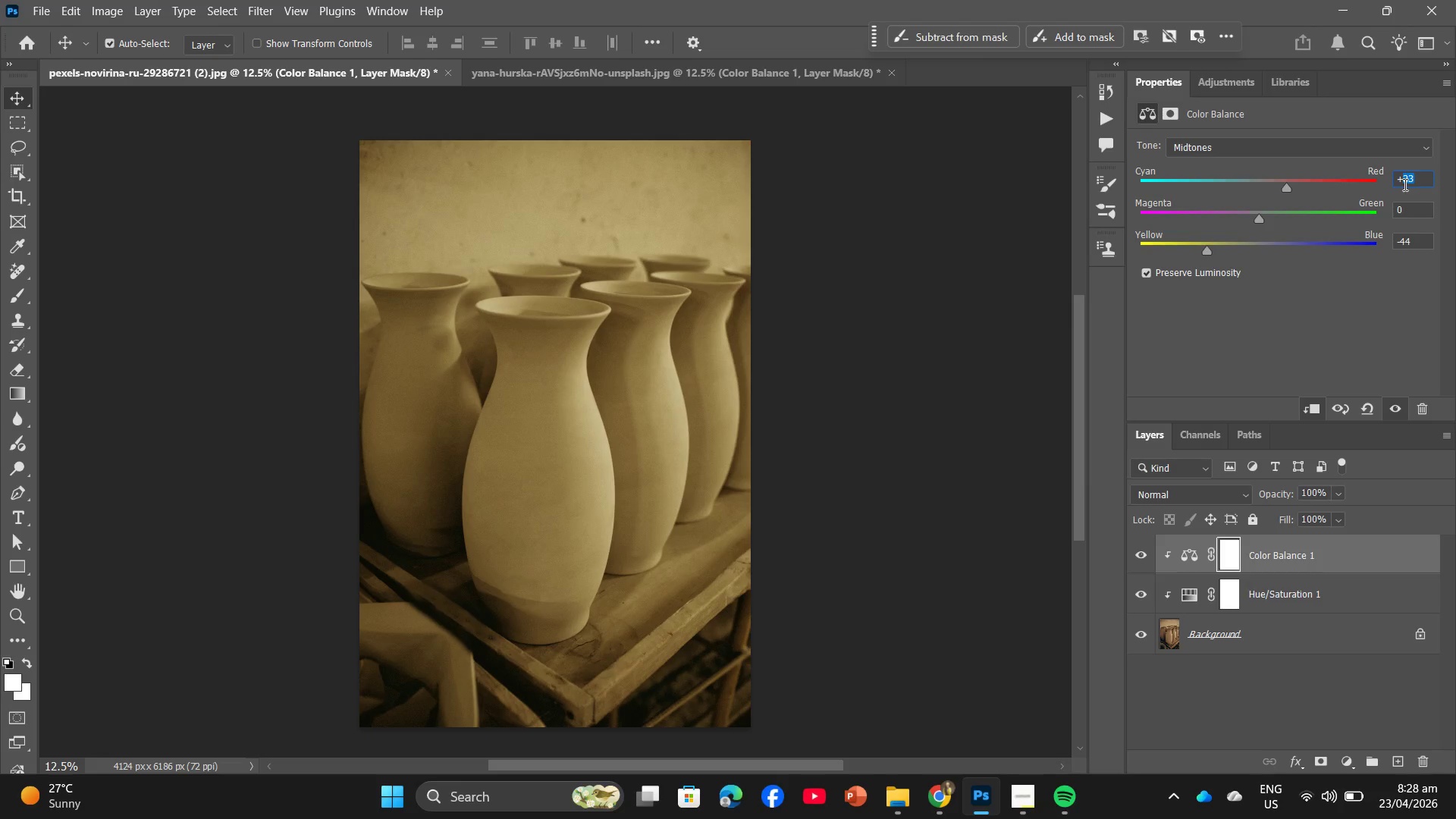 
key(Numpad6)
 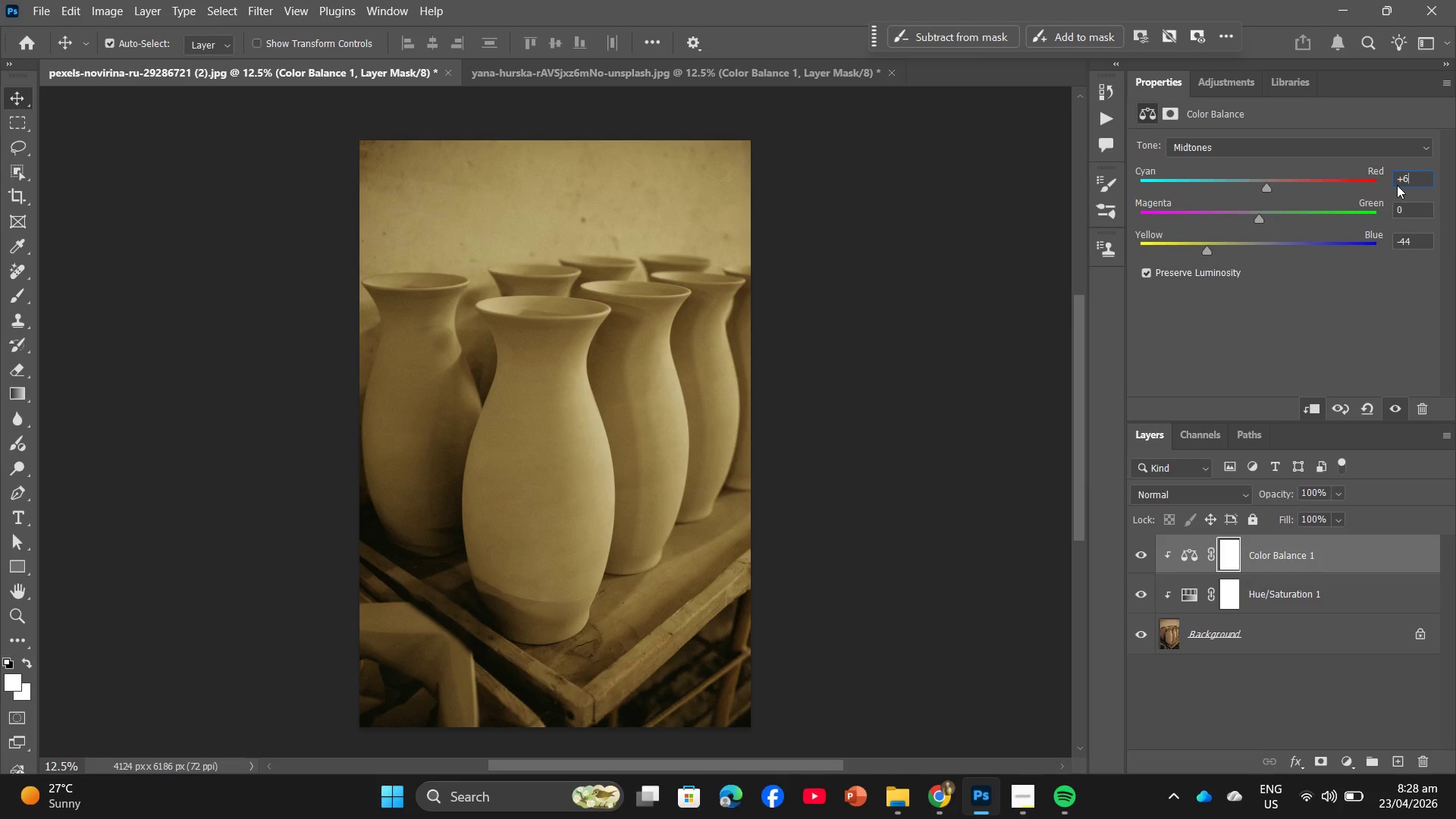 
key(Numpad9)
 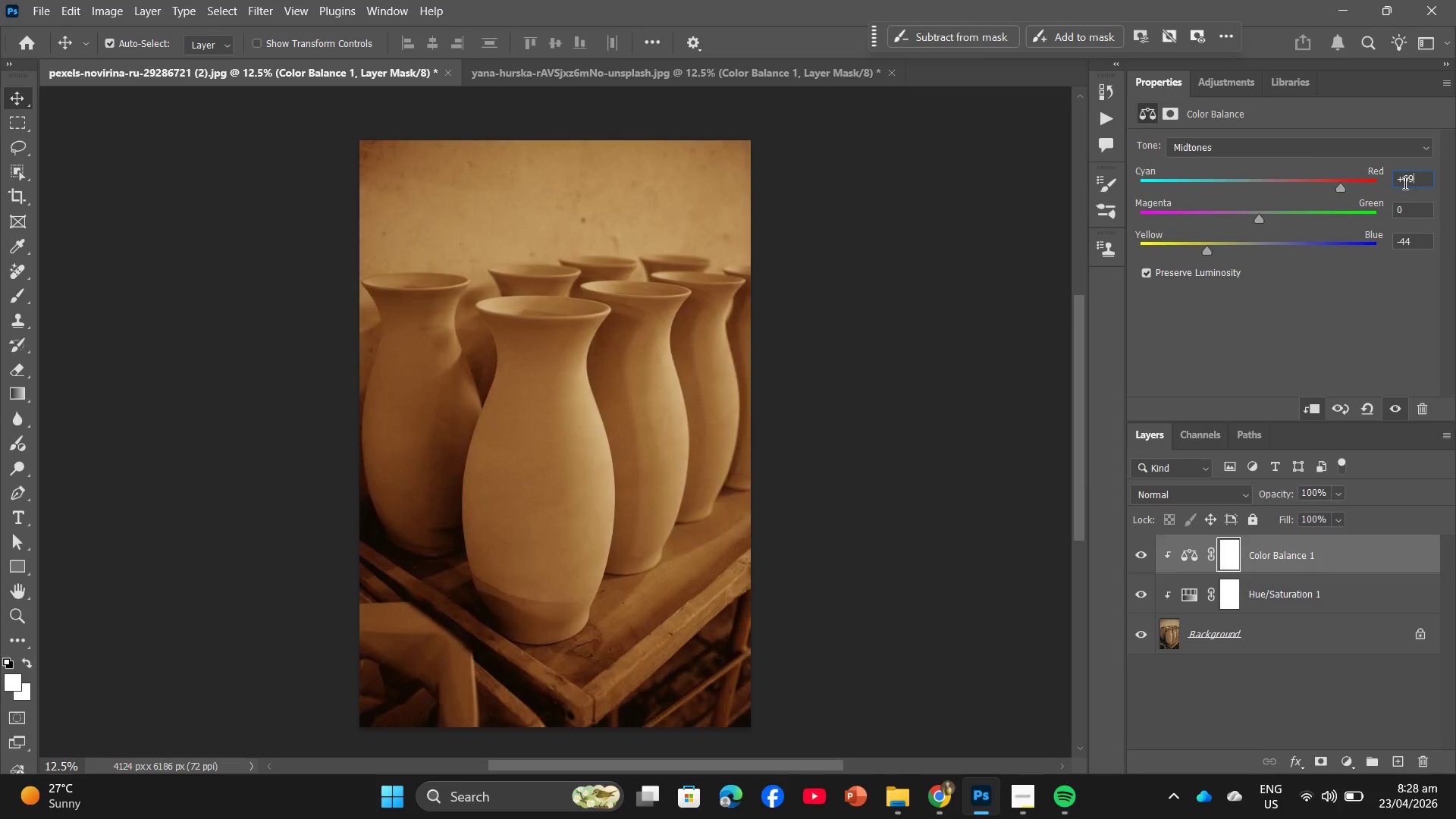 
key(Numpad9)
 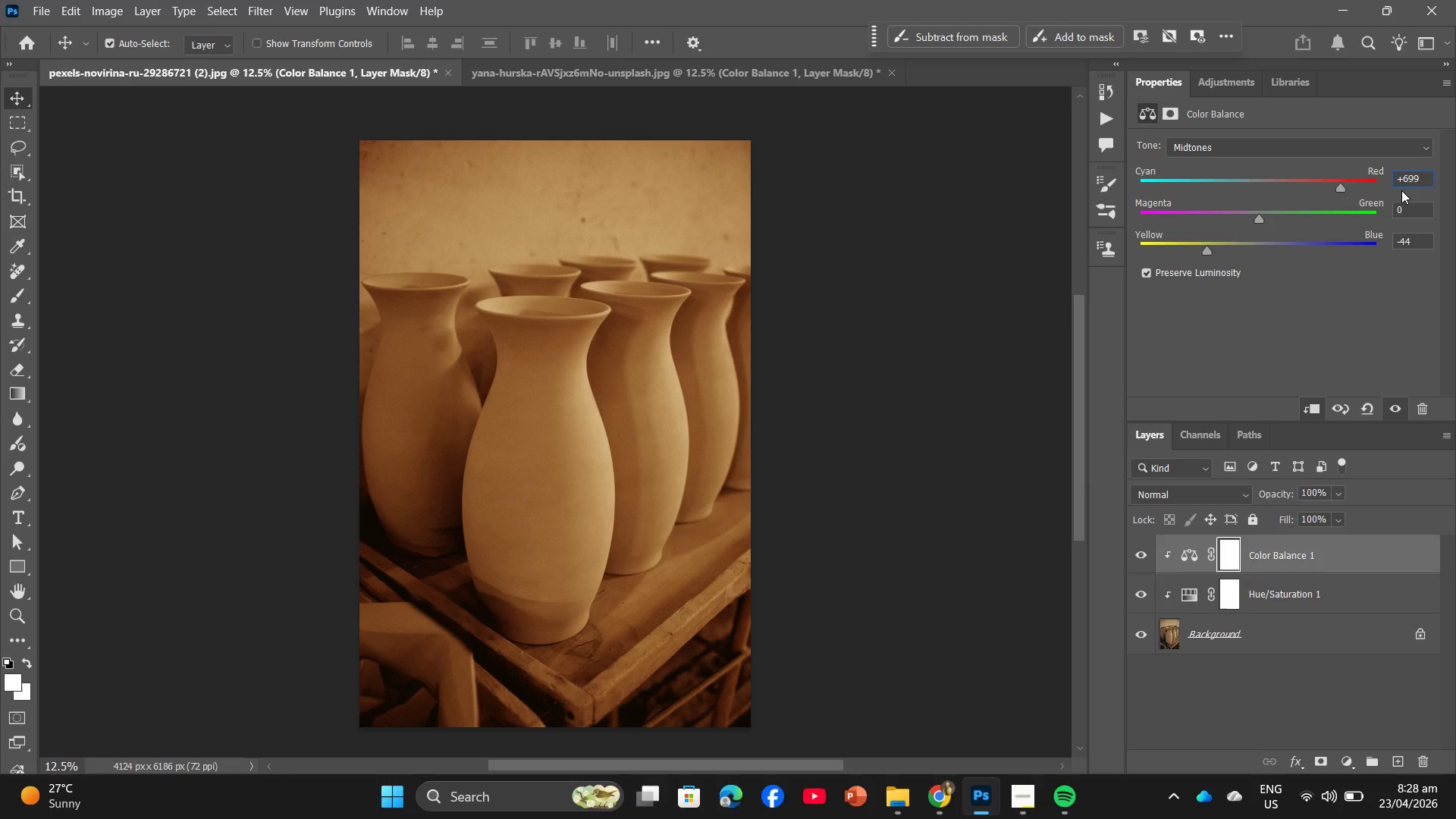 
key(Backspace)
 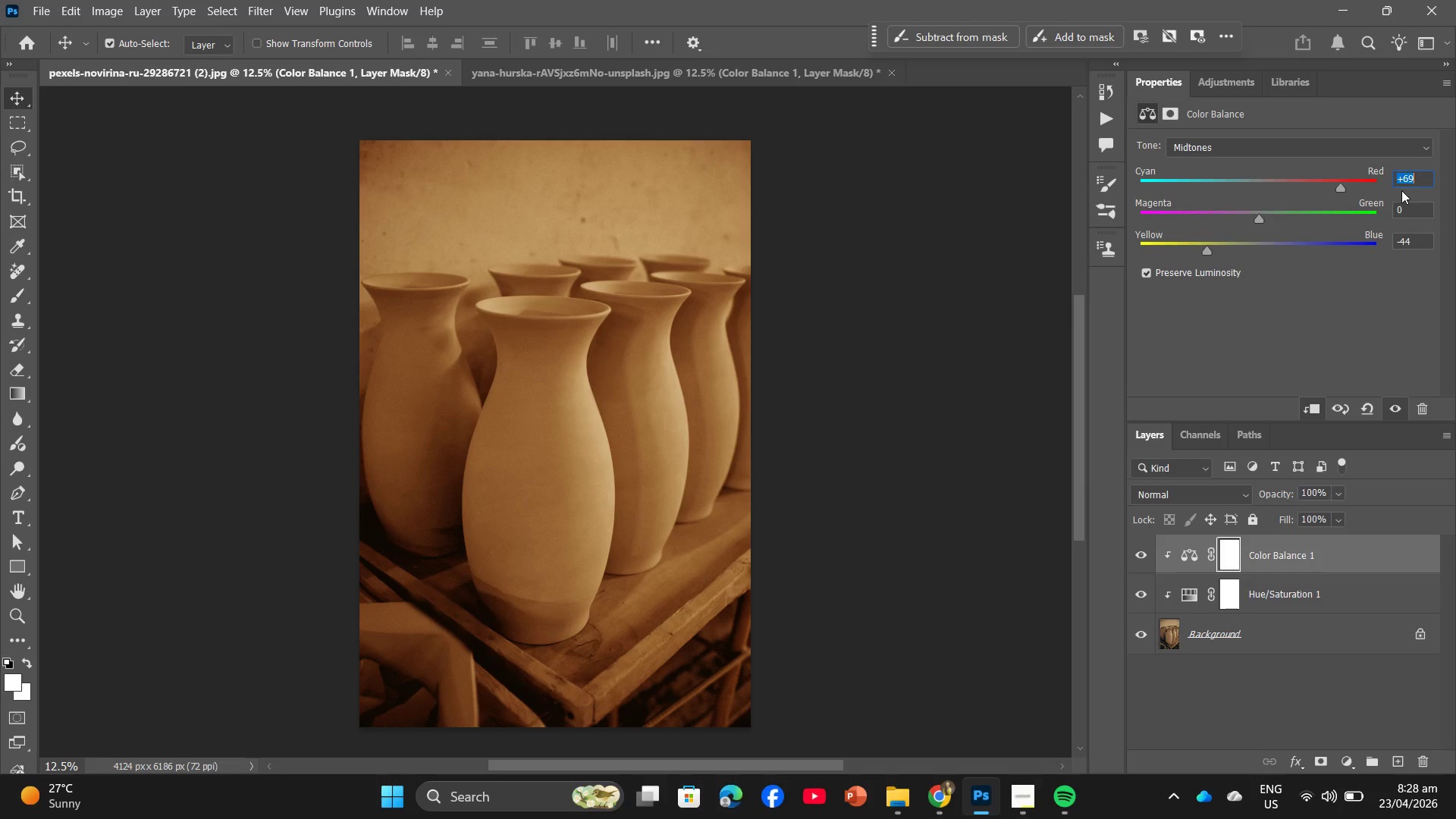 
left_click([1401, 190])
 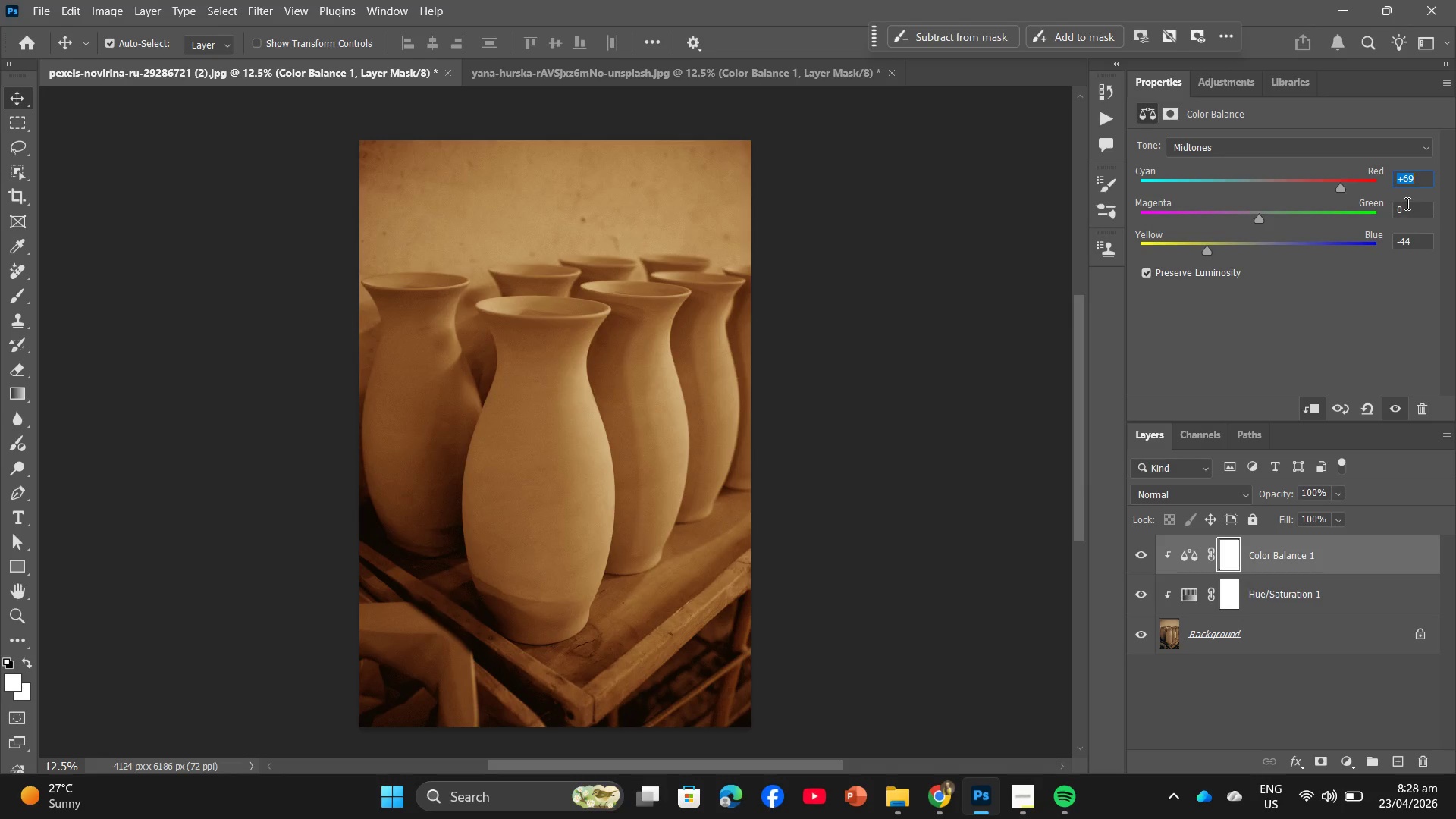 
left_click([1406, 203])
 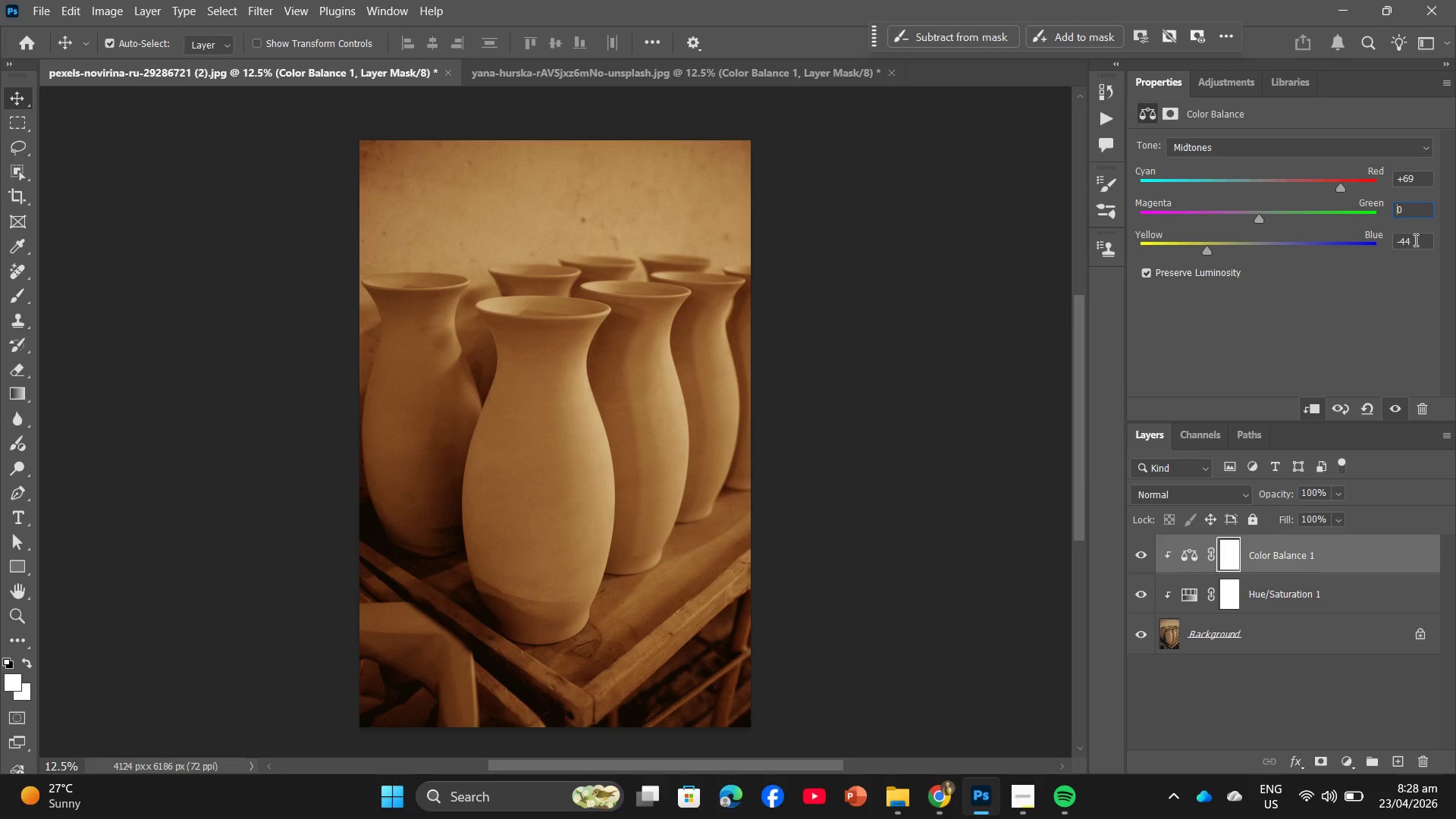 
left_click([1416, 244])
 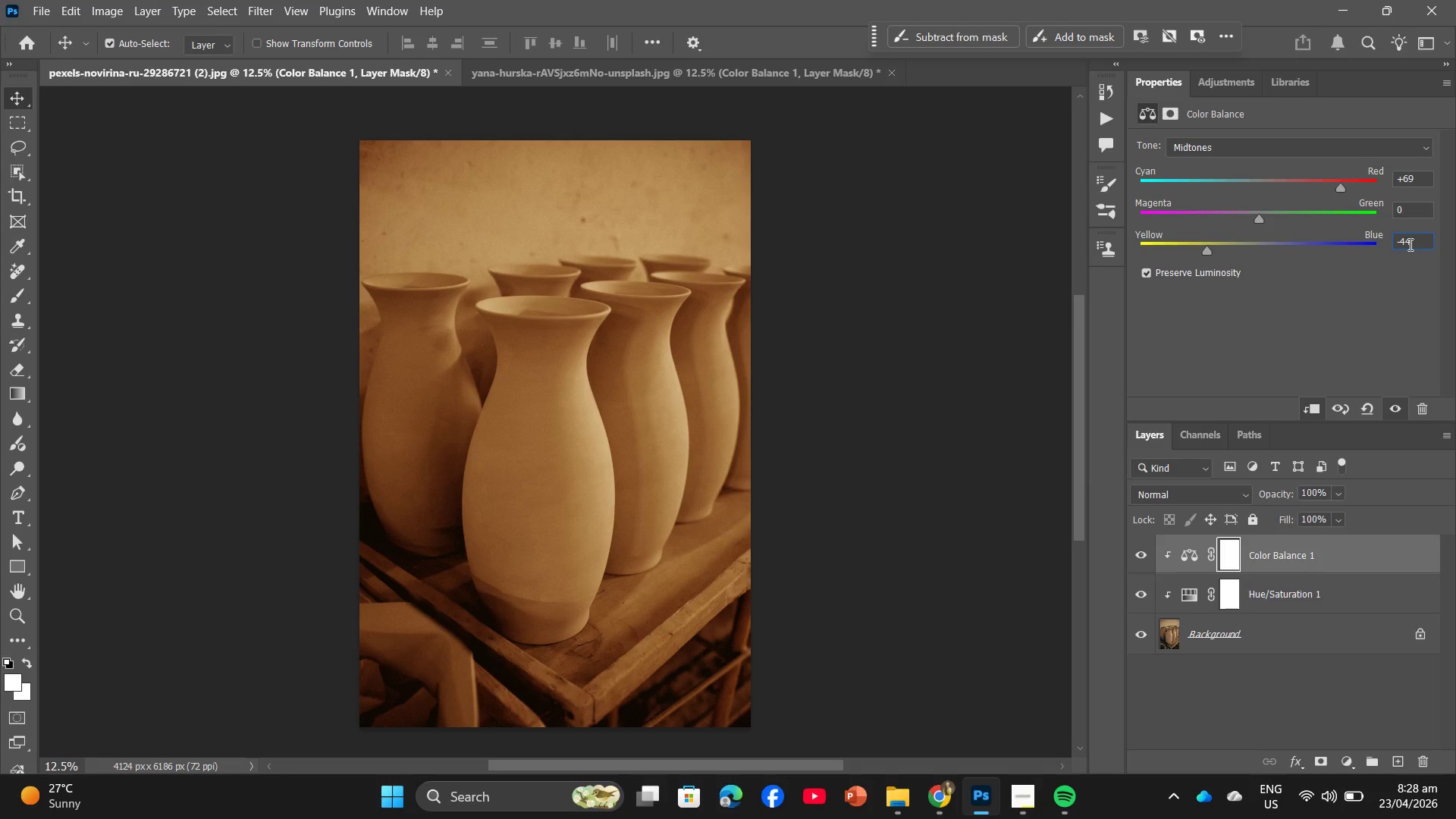 
key(Backspace)
 